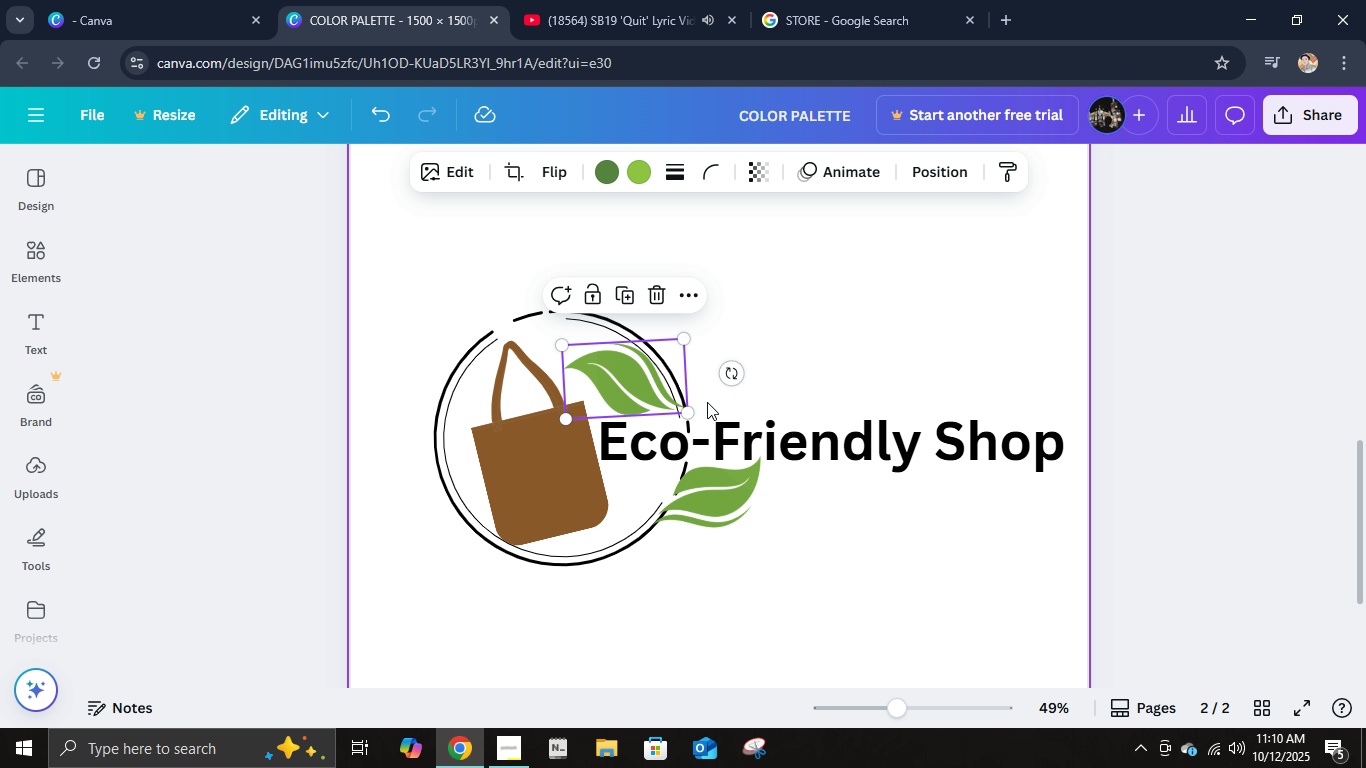 
hold_key(key=ControlLeft, duration=0.96)
scroll: coordinate [707, 401], scroll_direction: up, amount: 5.0
 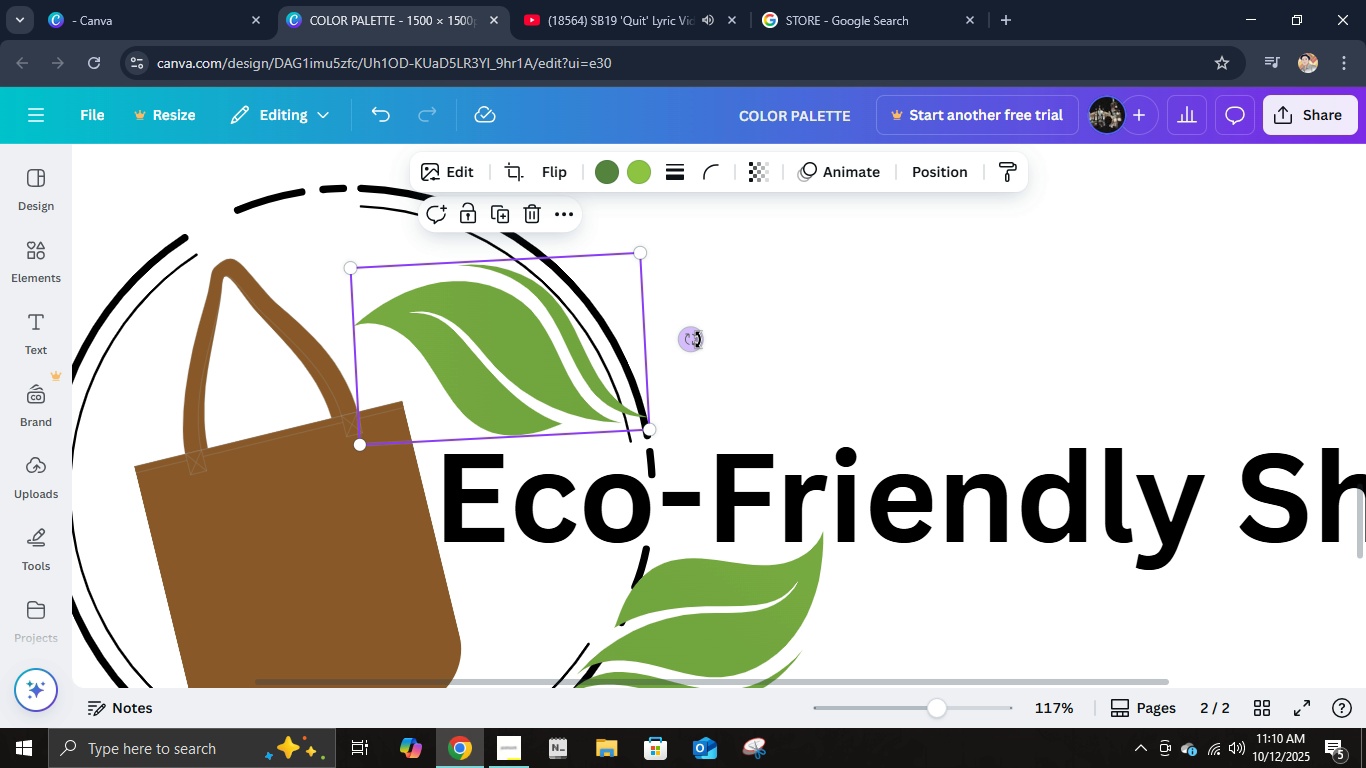 
left_click_drag(start_coordinate=[698, 340], to_coordinate=[698, 356])
 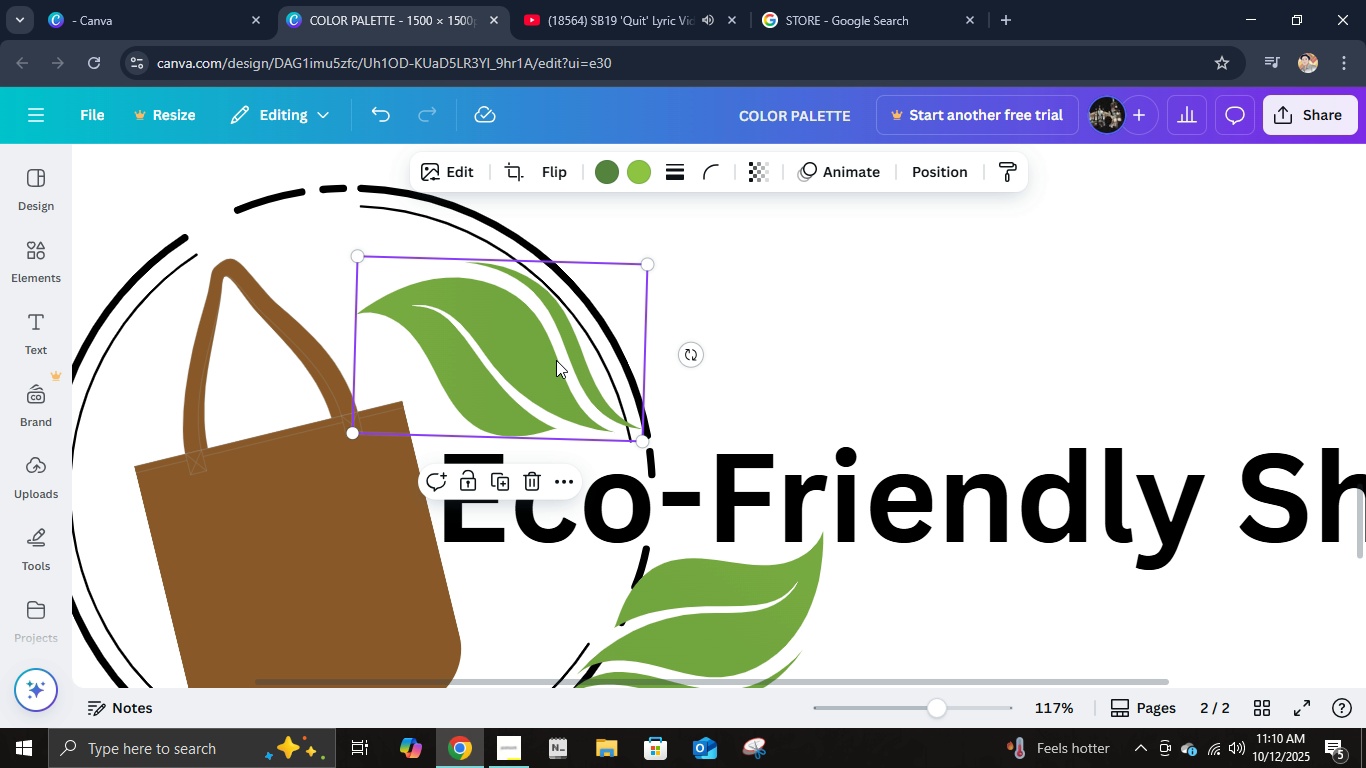 
left_click_drag(start_coordinate=[556, 360], to_coordinate=[568, 382])
 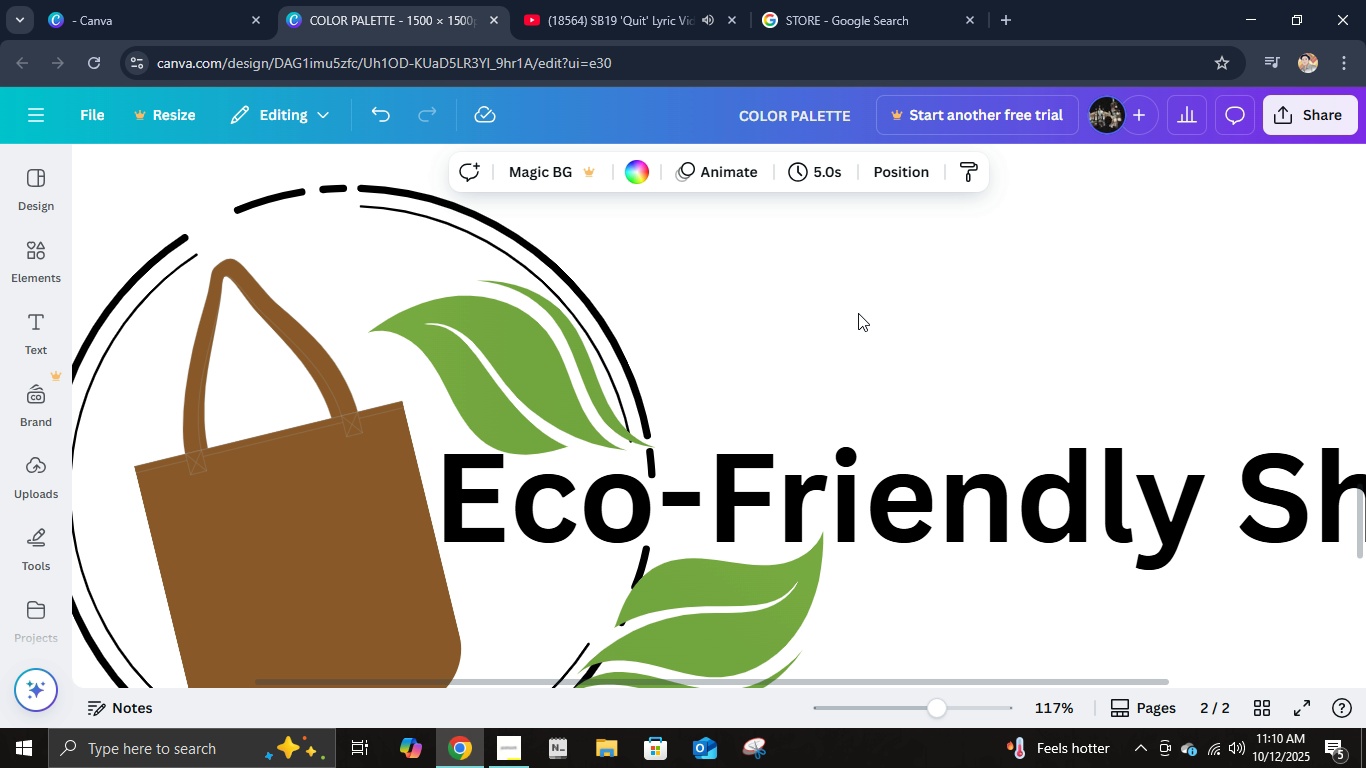 
left_click([858, 313])
 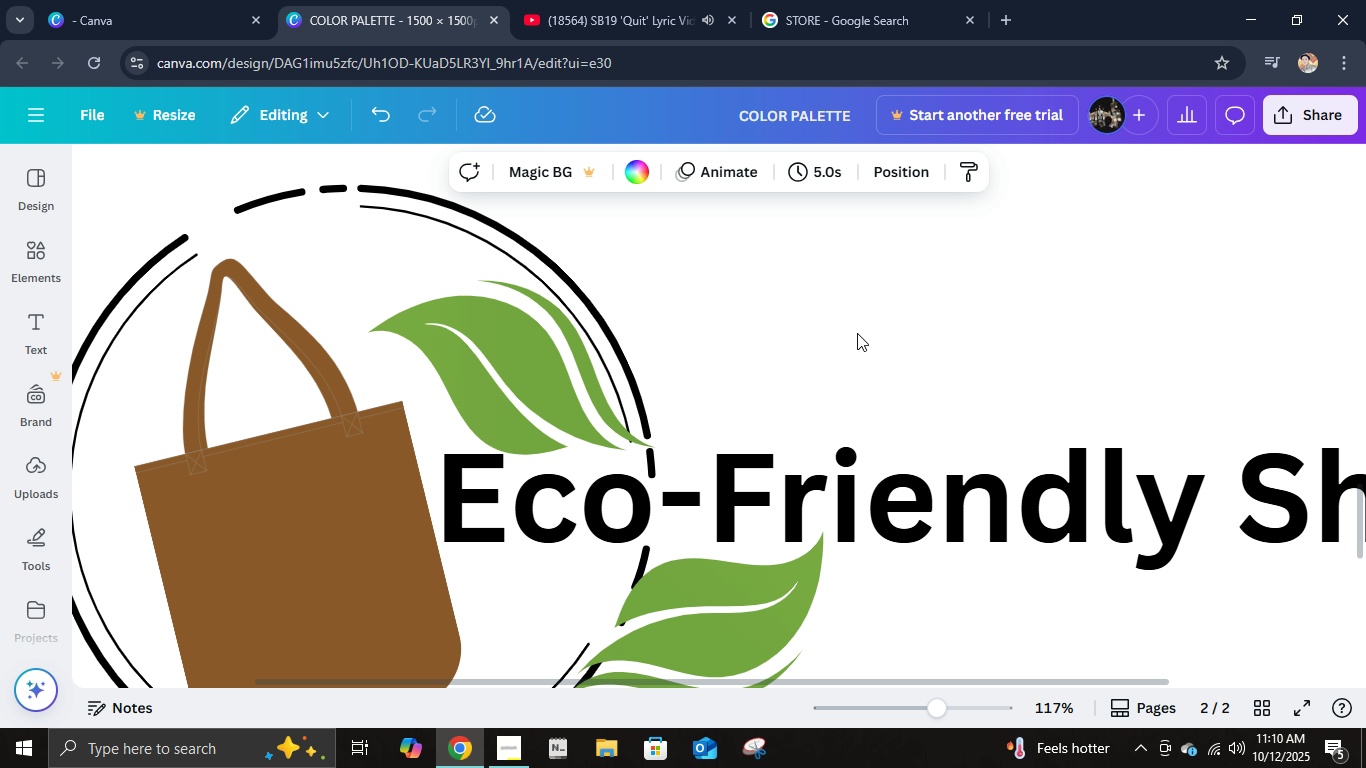 
hold_key(key=ControlLeft, duration=1.06)
scroll: coordinate [858, 345], scroll_direction: down, amount: 3.0
 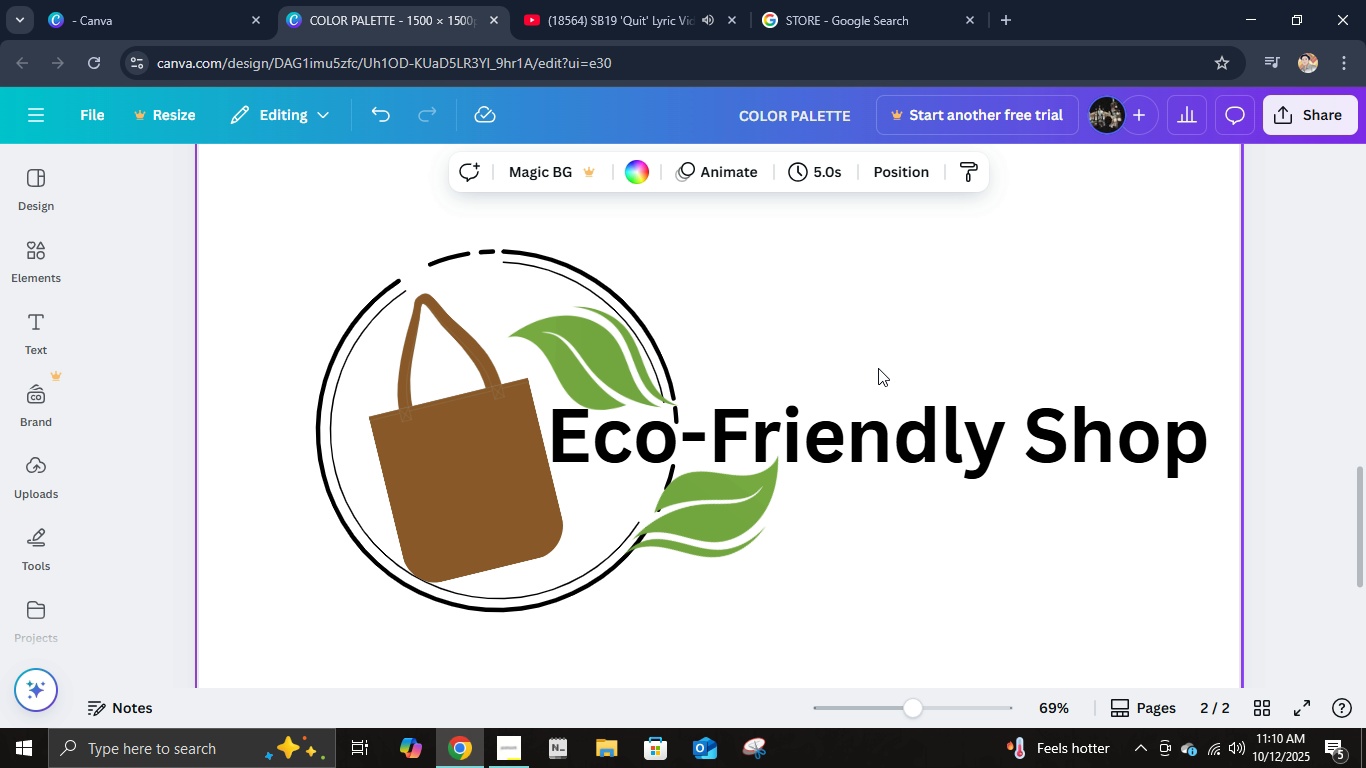 
left_click([881, 366])
 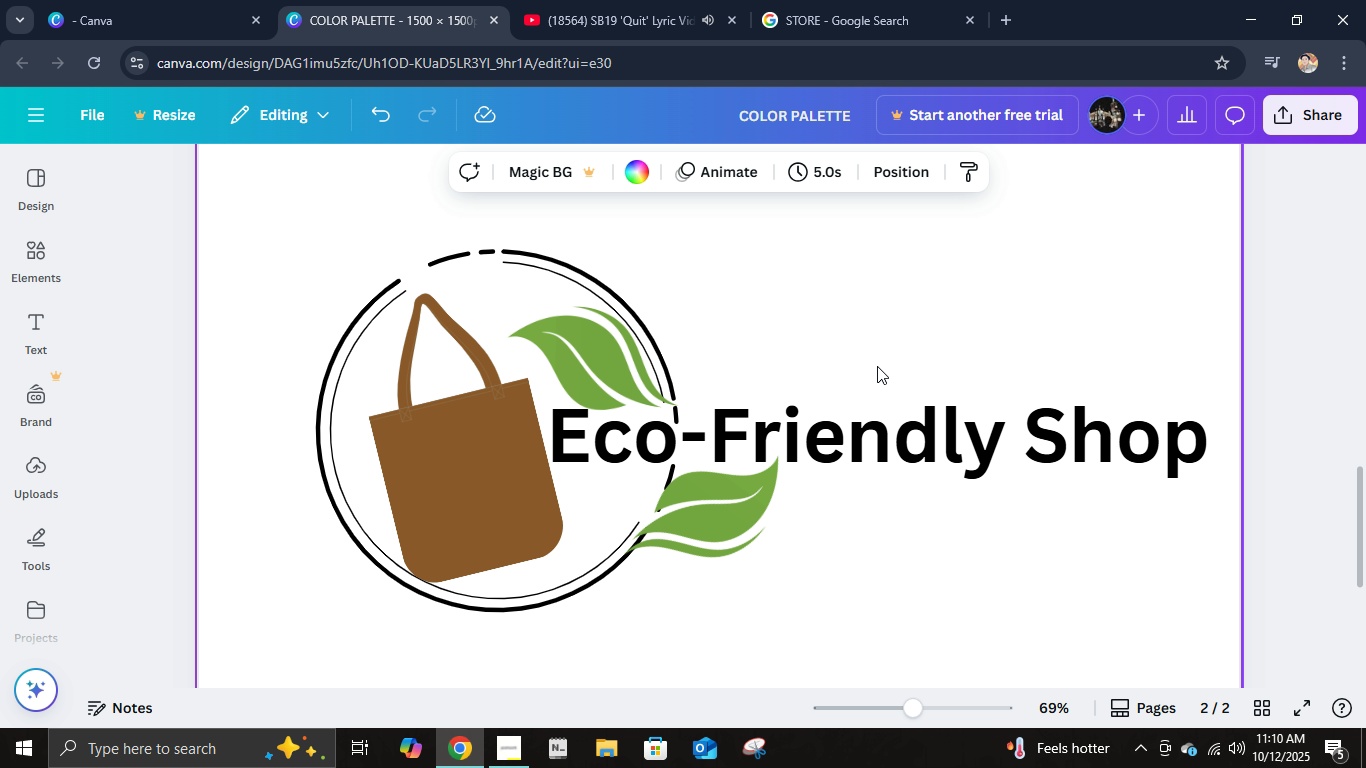 
wait(8.18)
 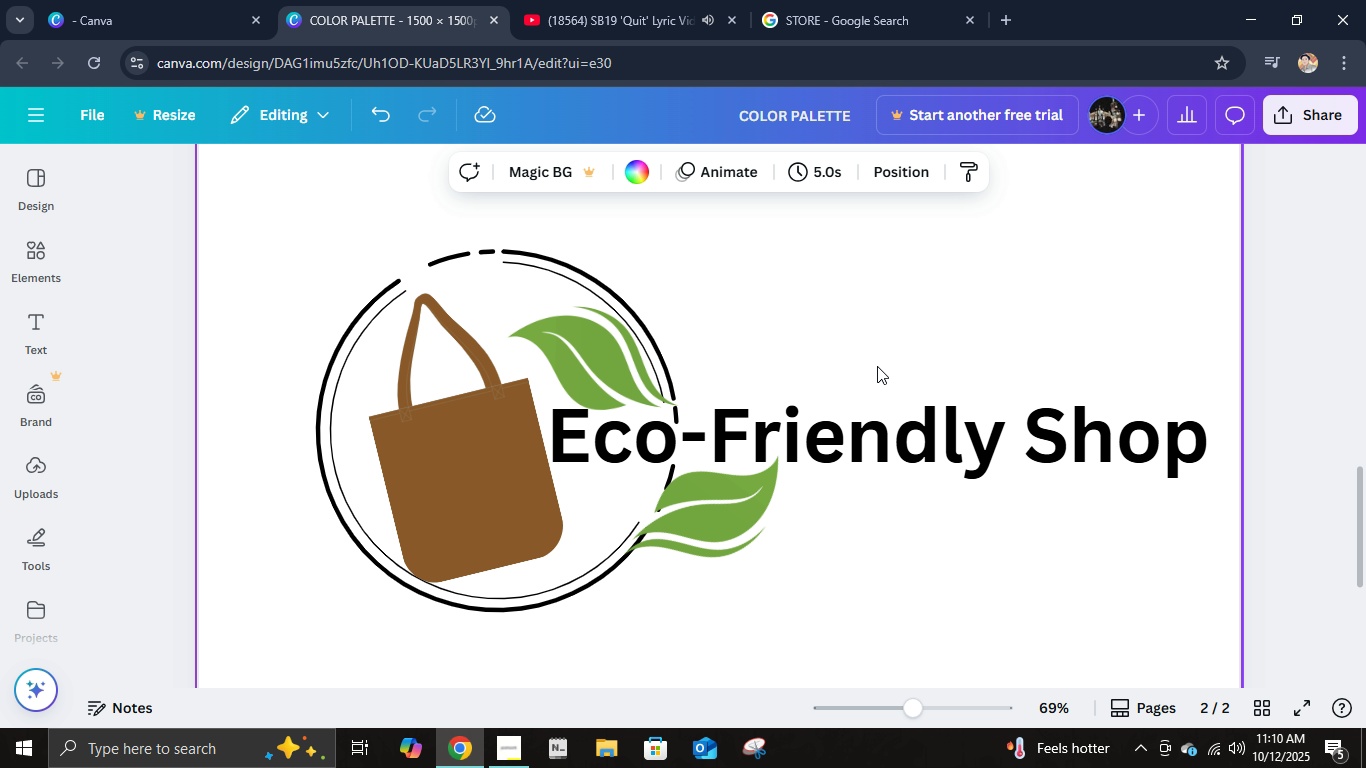 
left_click([942, 344])
 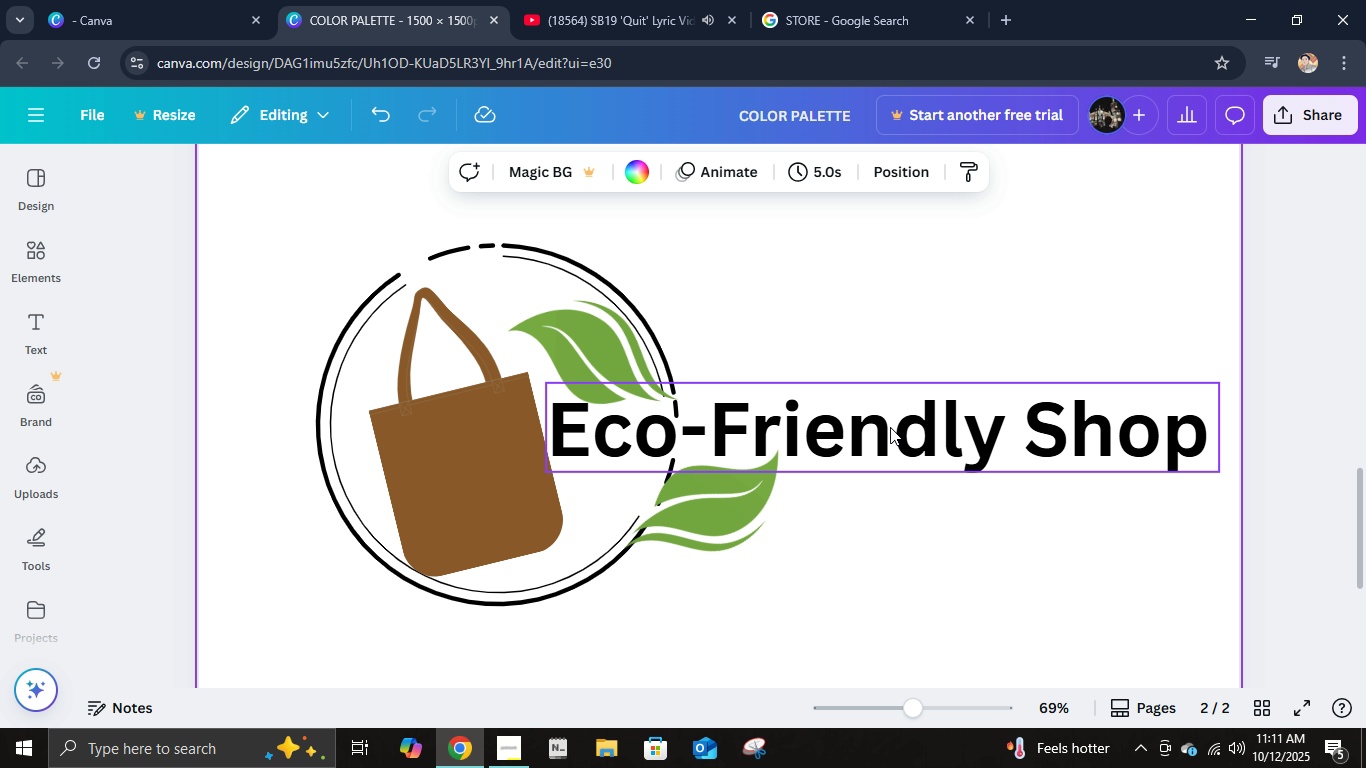 
scroll: coordinate [658, 421], scroll_direction: up, amount: 3.0
 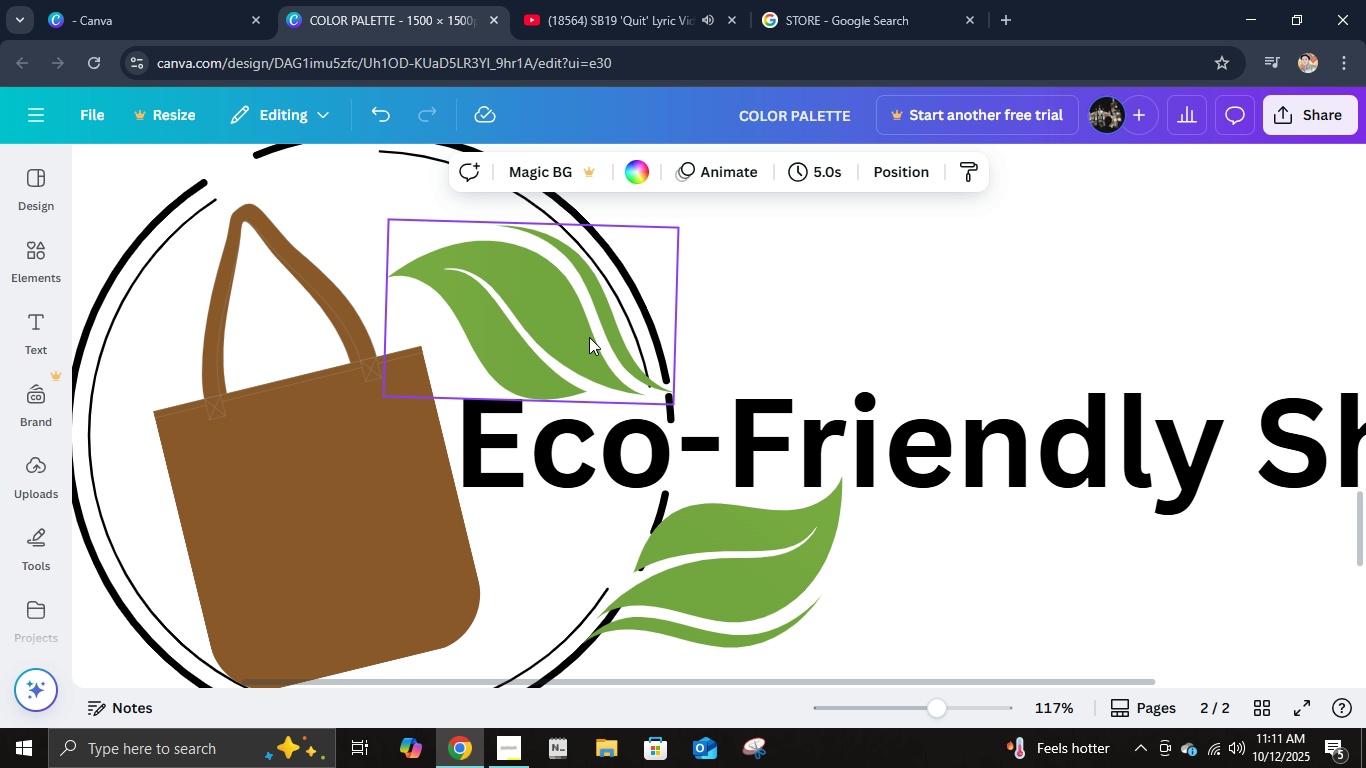 
hold_key(key=ControlLeft, duration=0.59)
 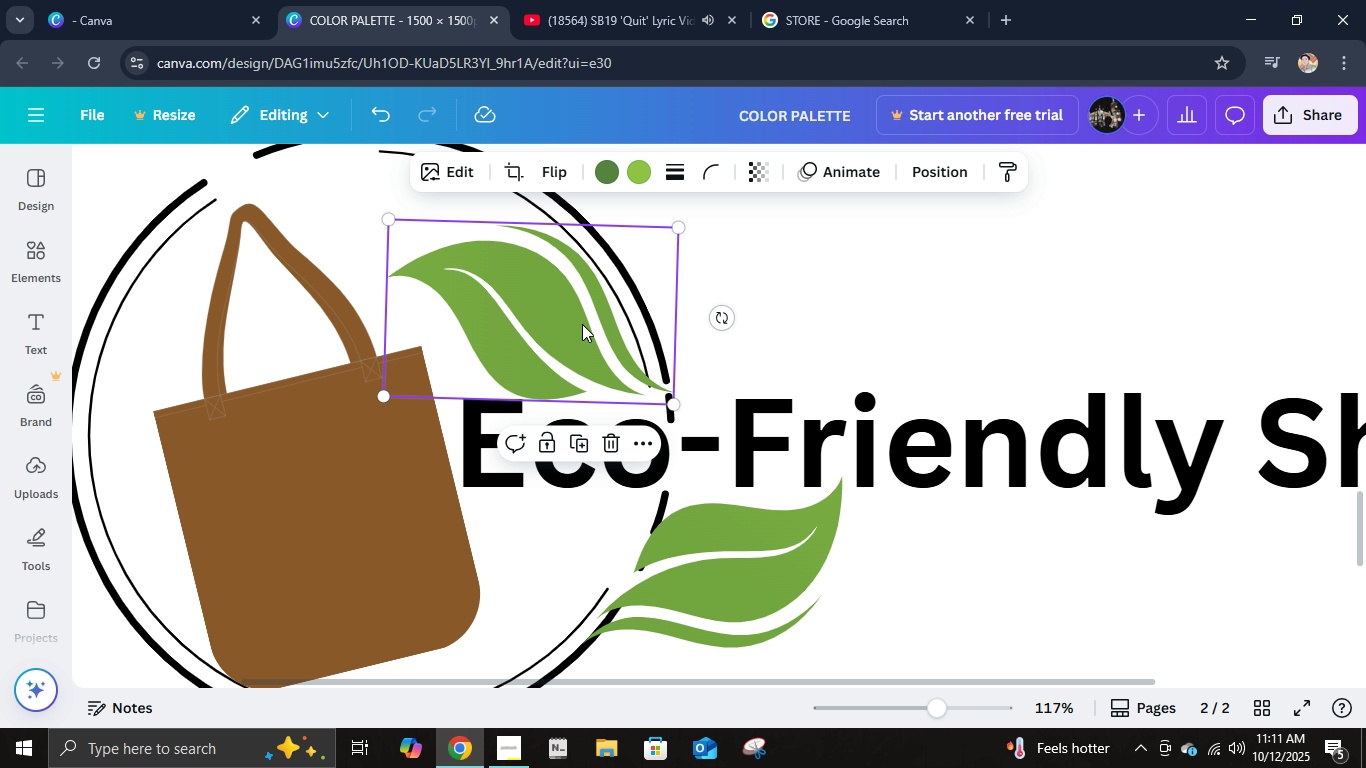 
left_click([582, 324])
 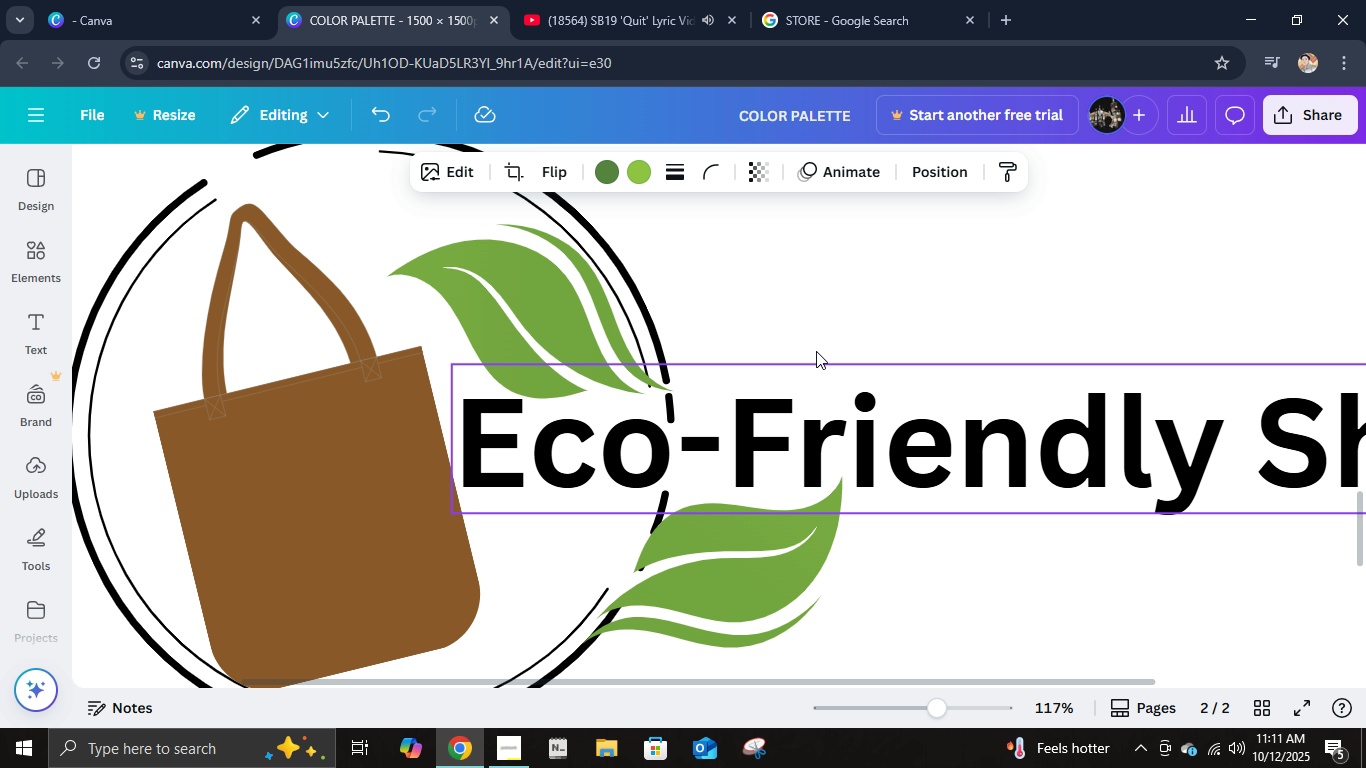 
hold_key(key=ArrowUp, duration=0.66)
 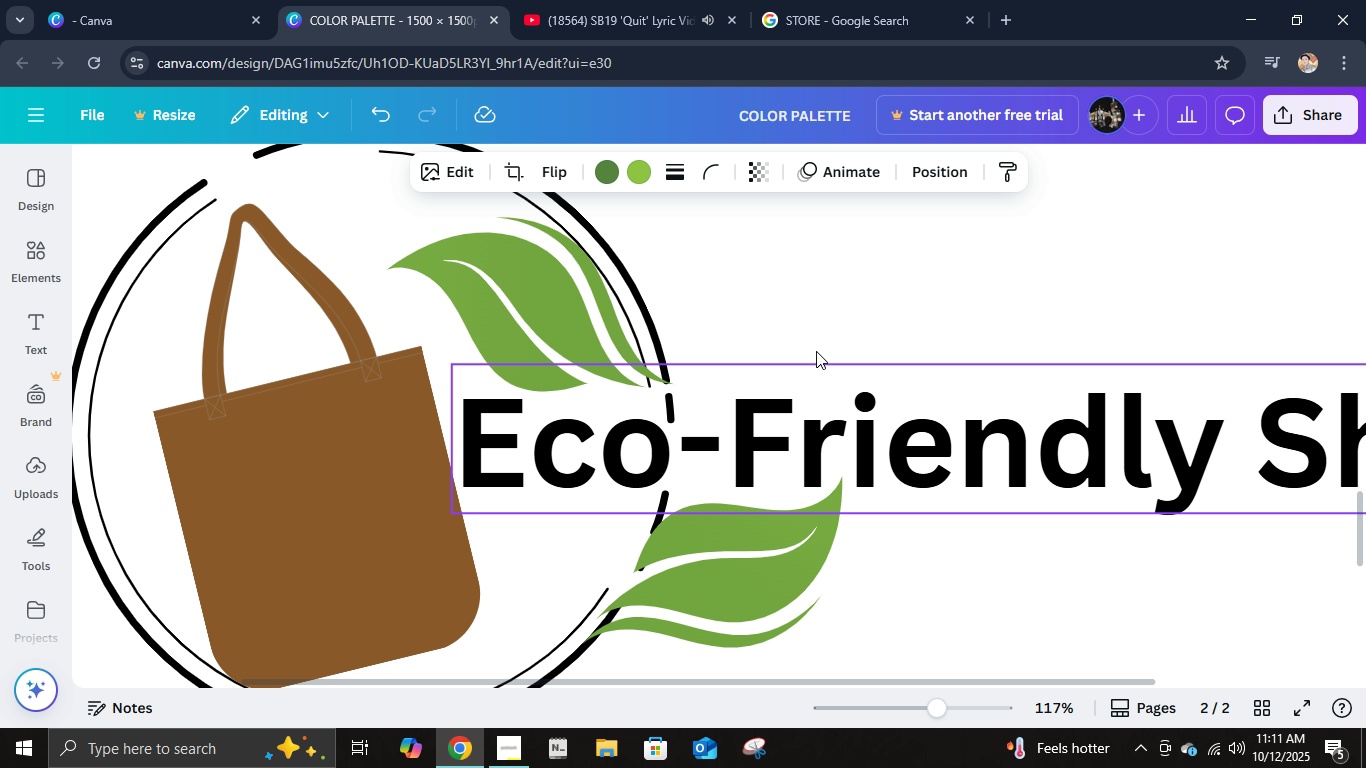 
key(Control+ArrowUp)
 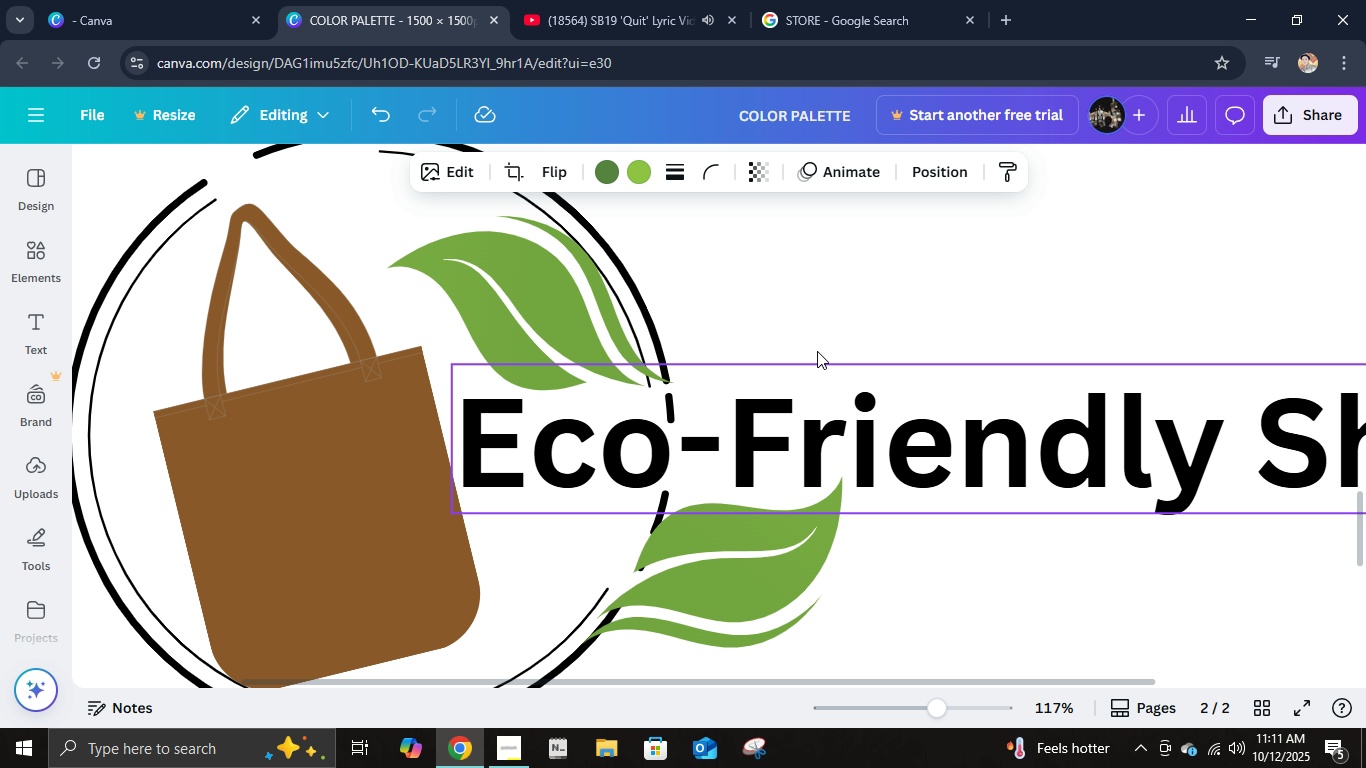 
key(Control+ArrowUp)
 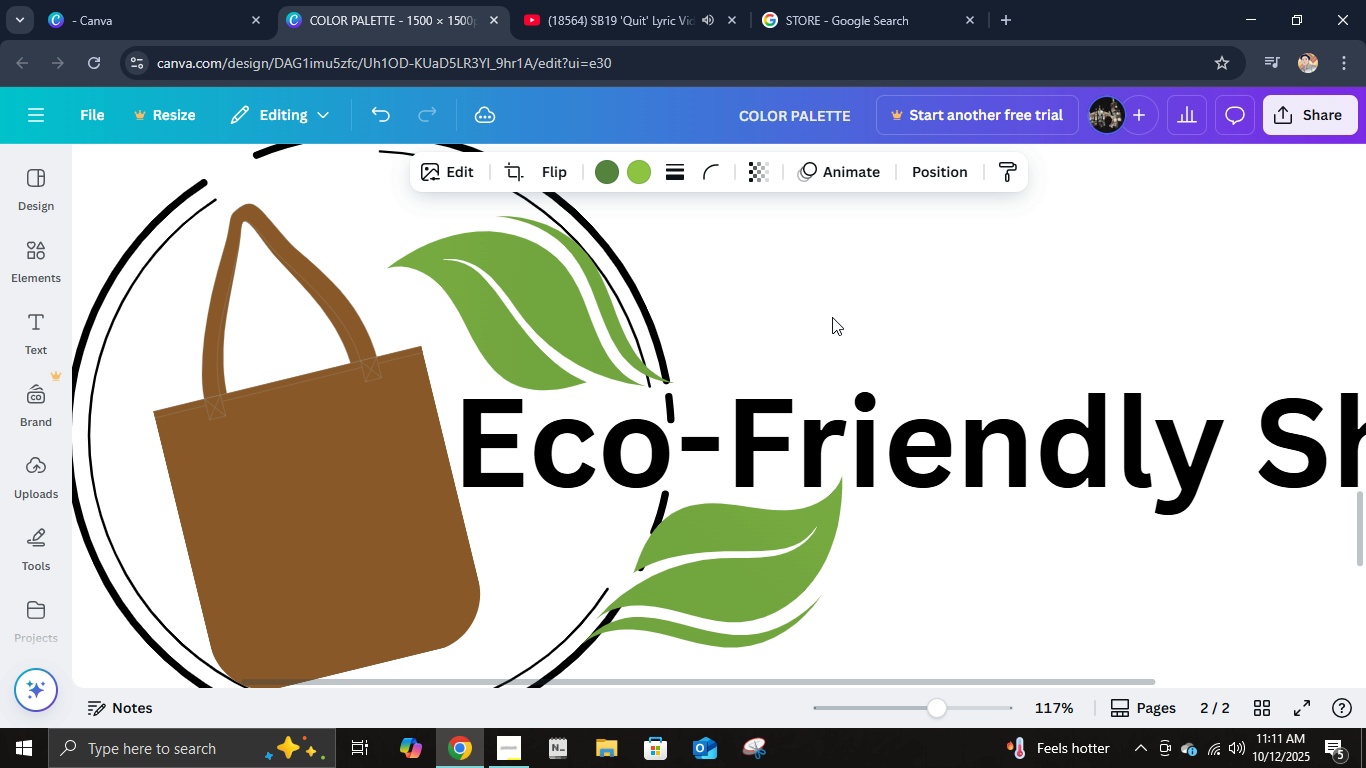 
key(ArrowLeft)
 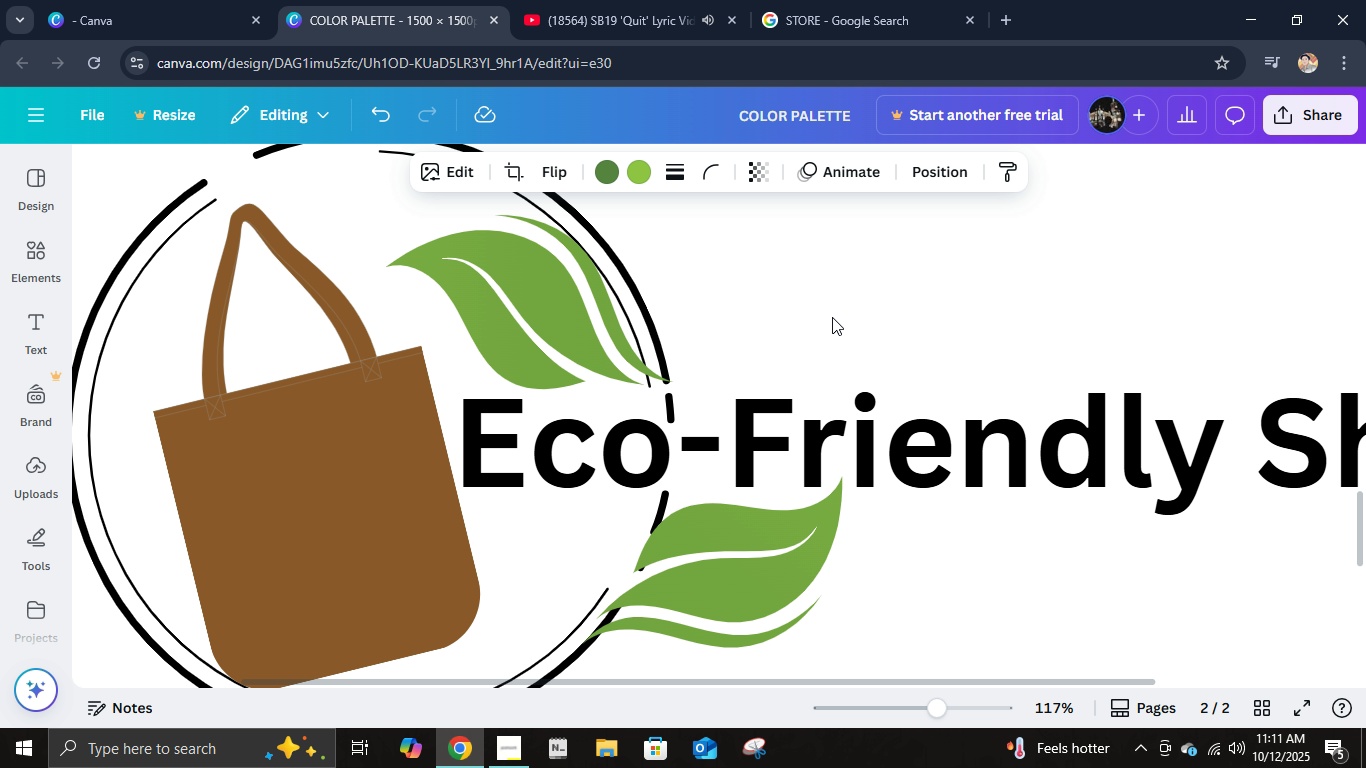 
key(ArrowUp)
 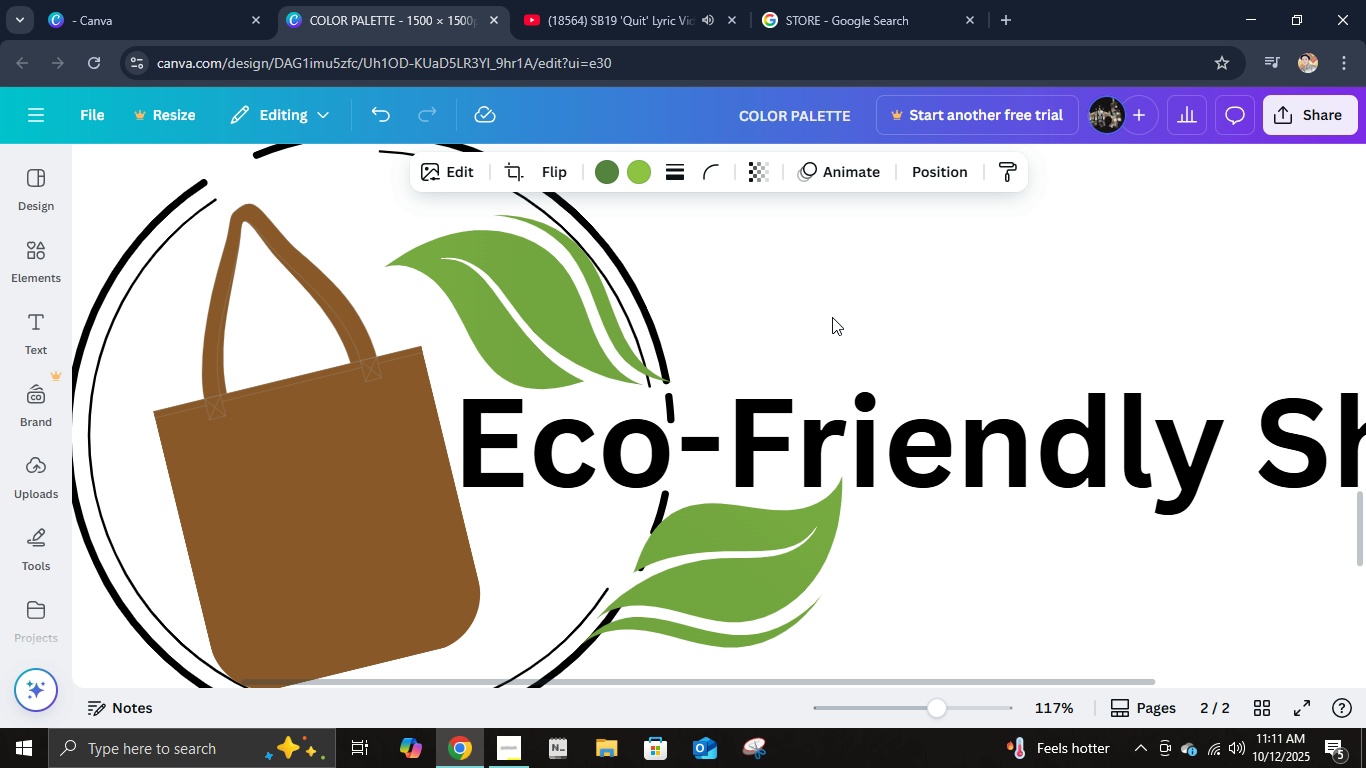 
key(ArrowLeft)
 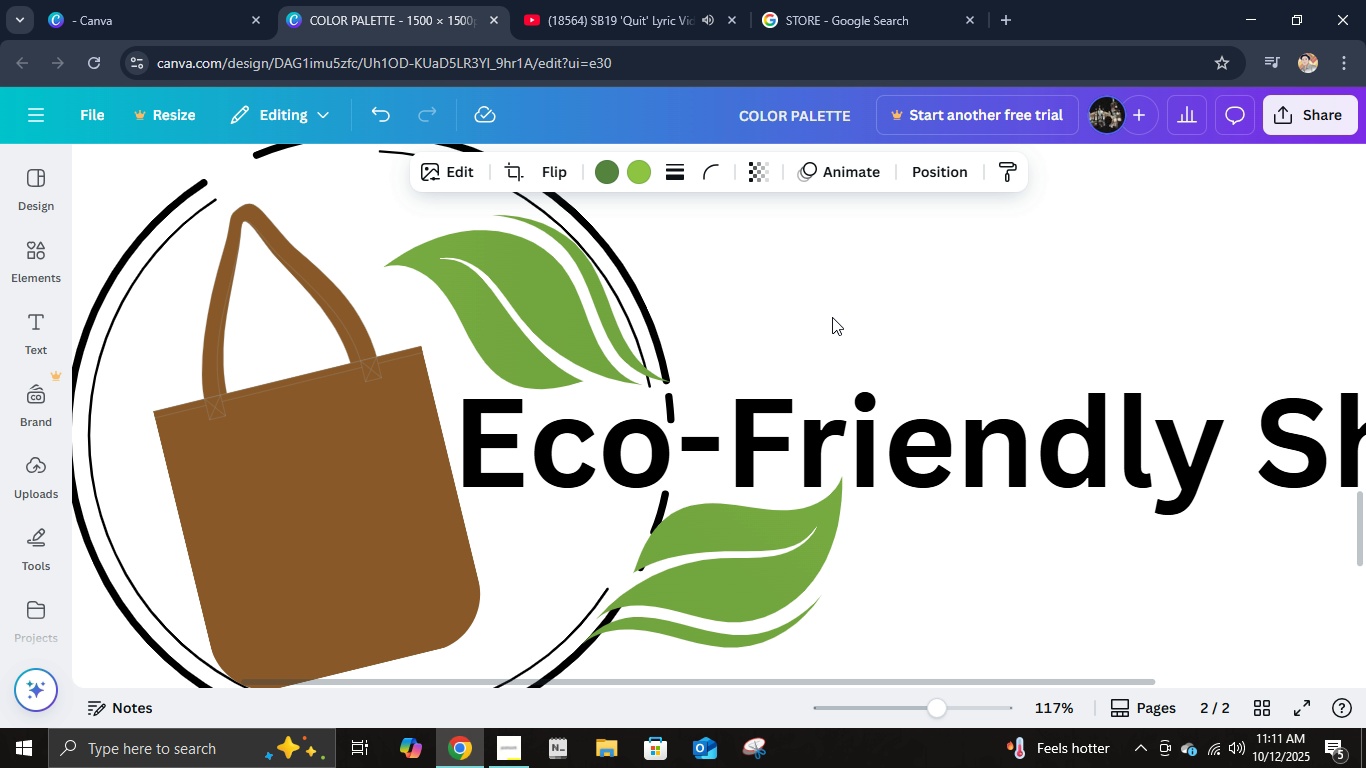 
key(ArrowLeft)
 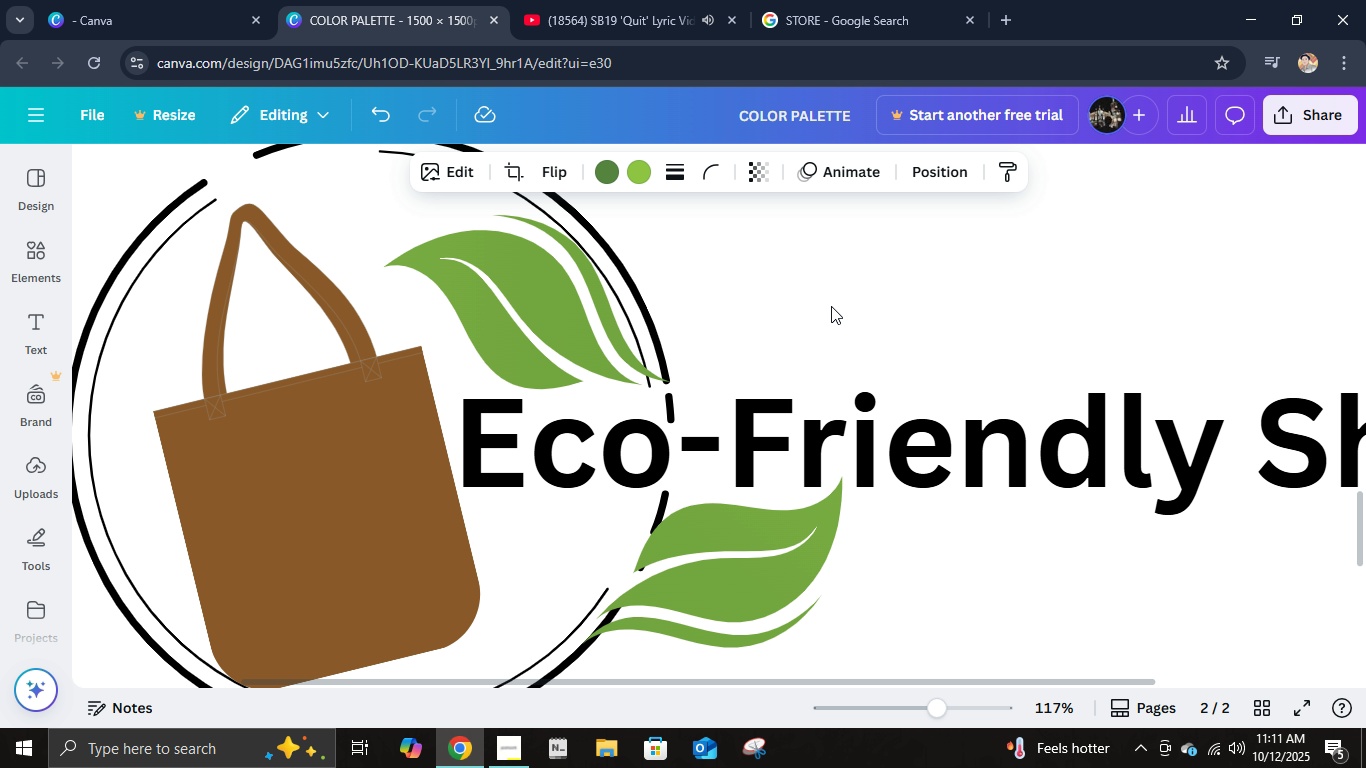 
left_click([831, 303])
 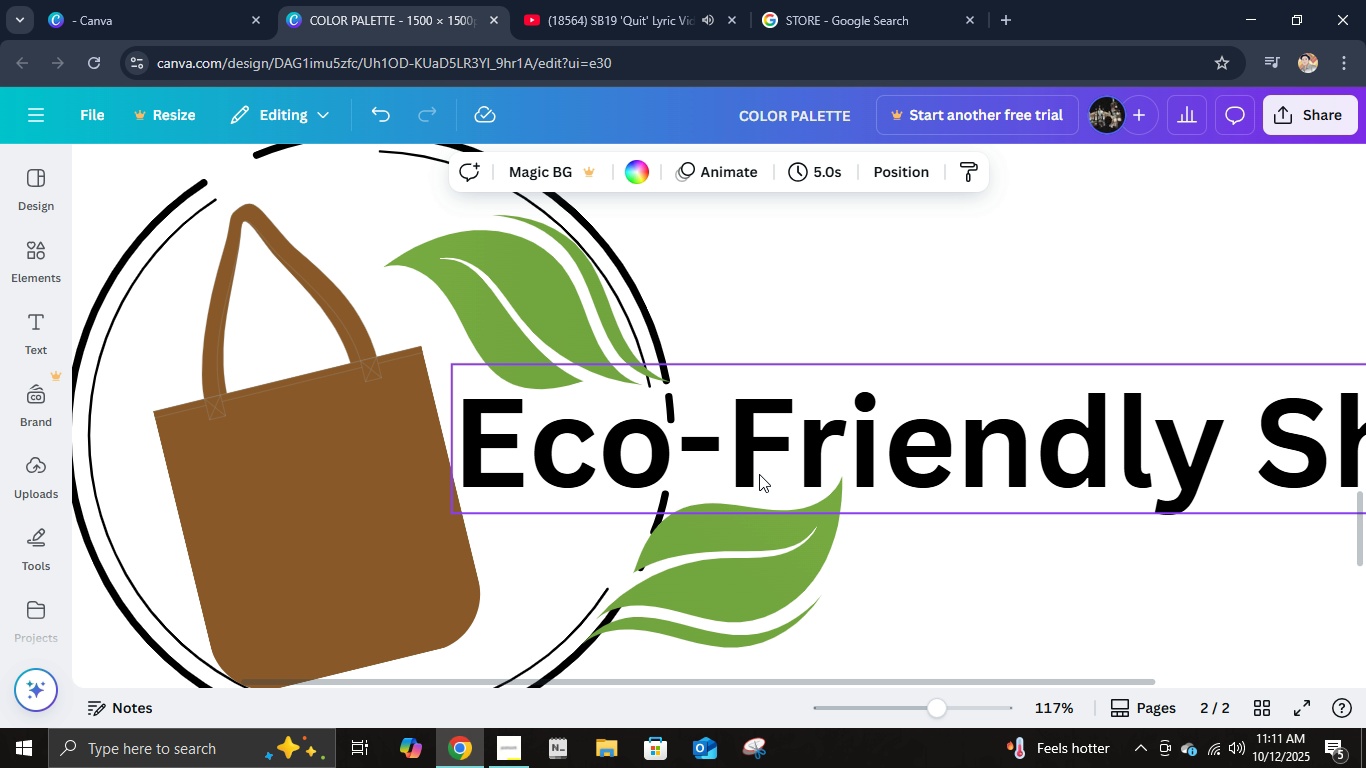 
hold_key(key=ControlLeft, duration=0.49)
scroll: coordinate [761, 477], scroll_direction: down, amount: 2.0
 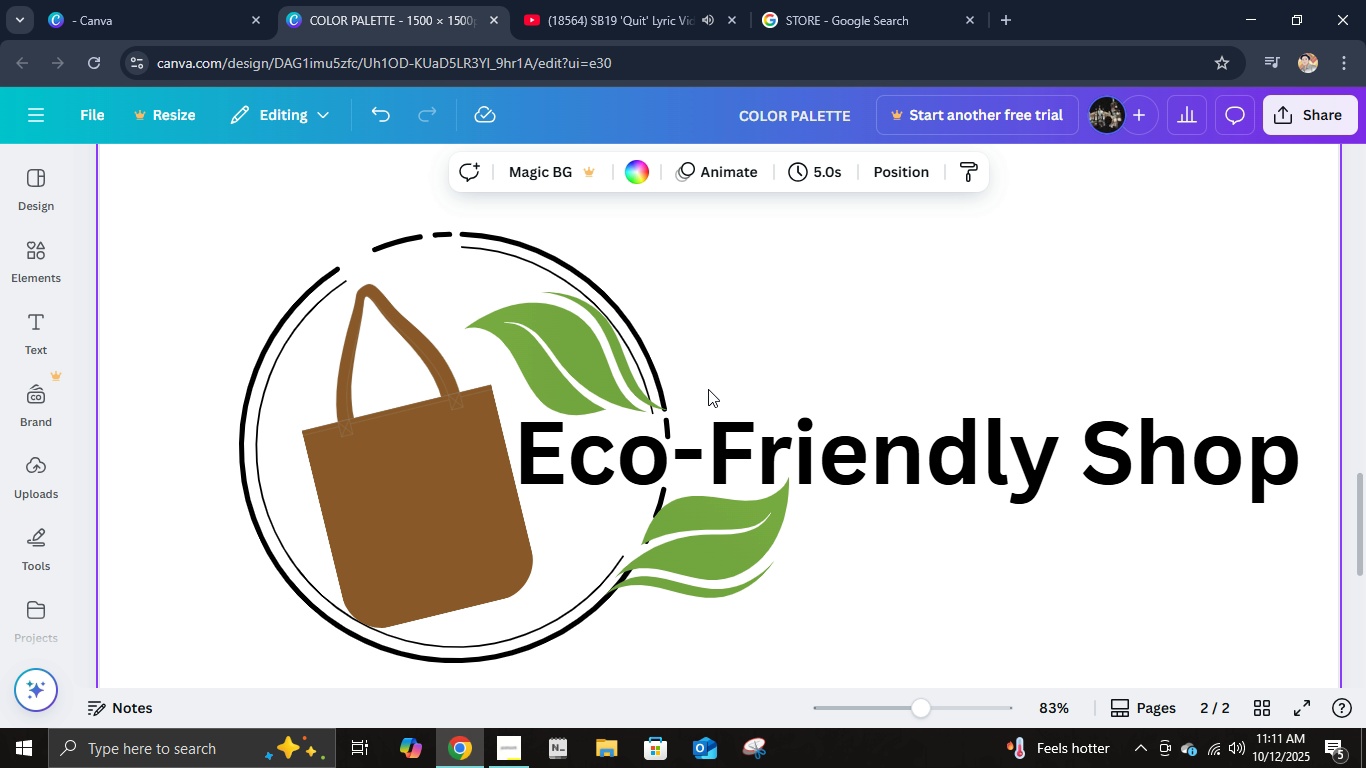 
left_click([818, 337])
 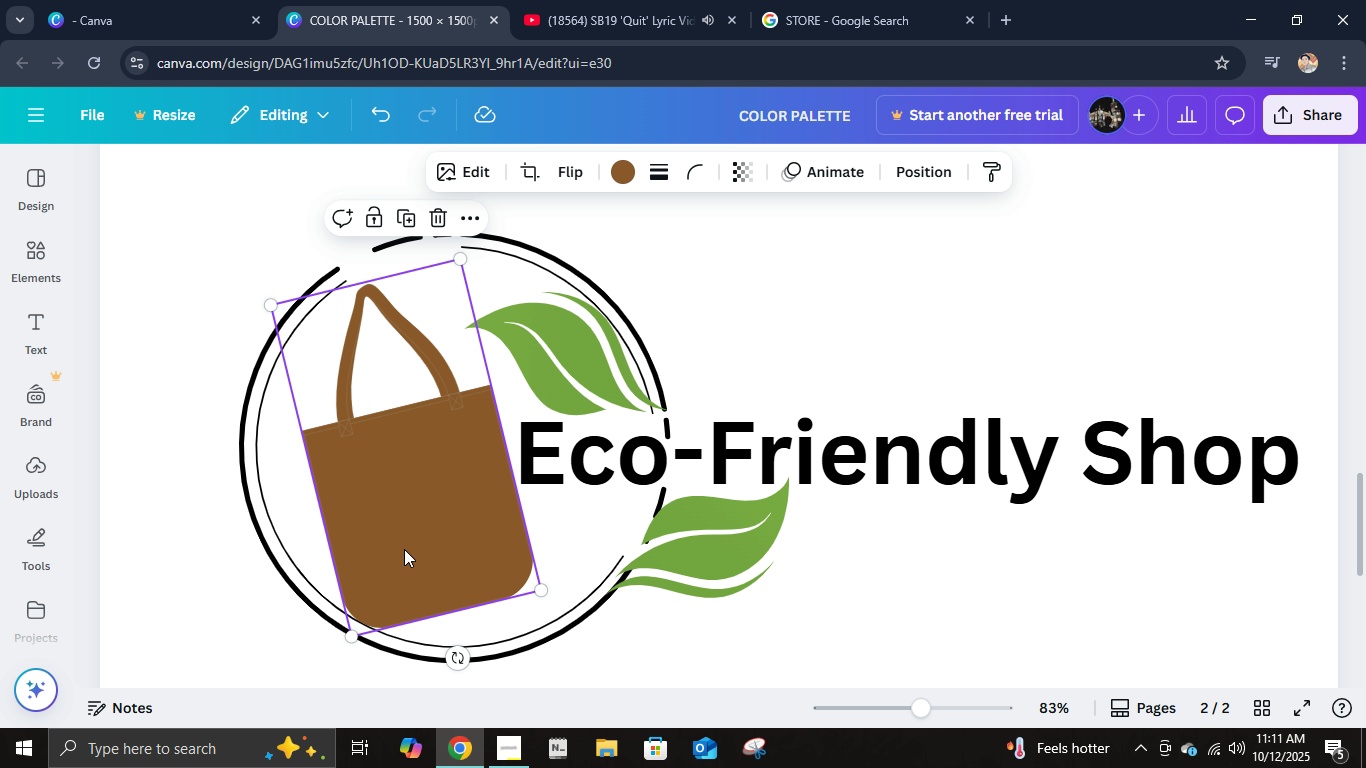 
left_click([404, 549])
 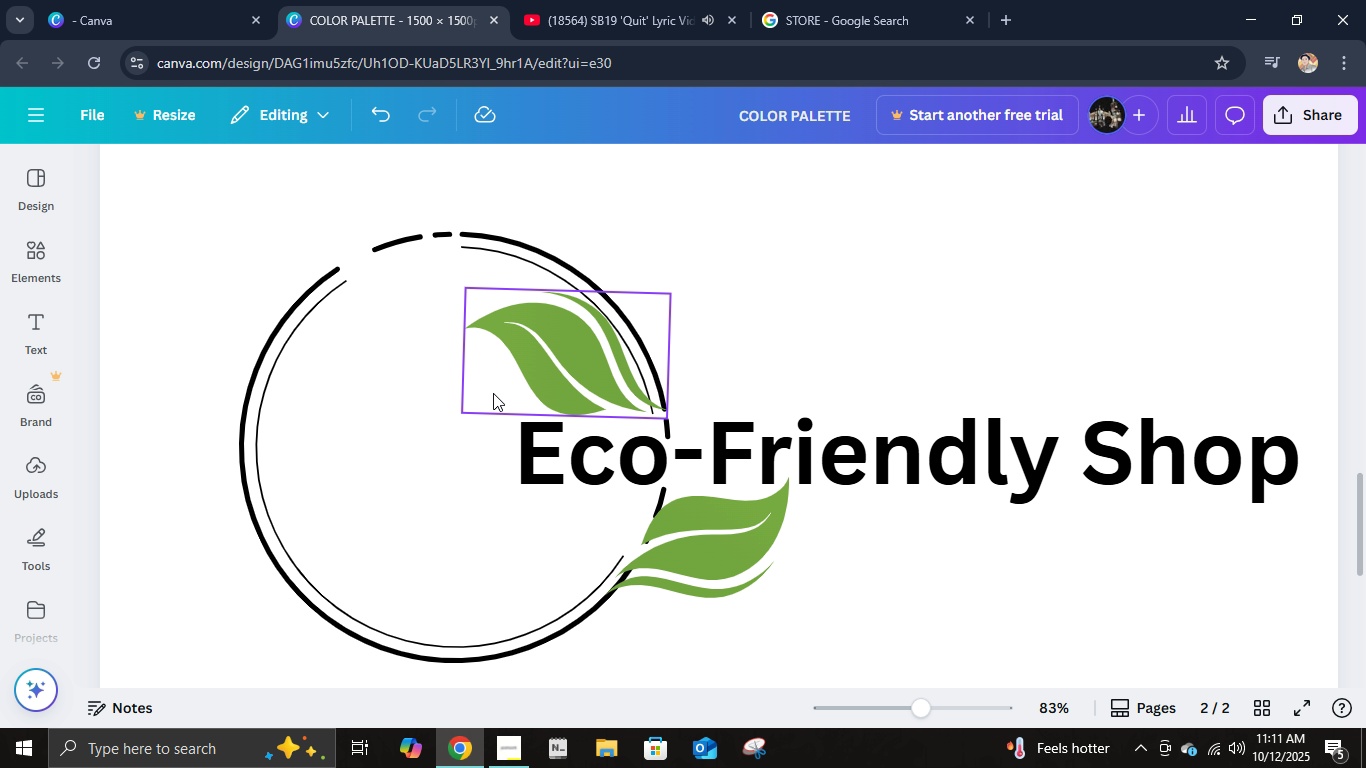 
key(Delete)
 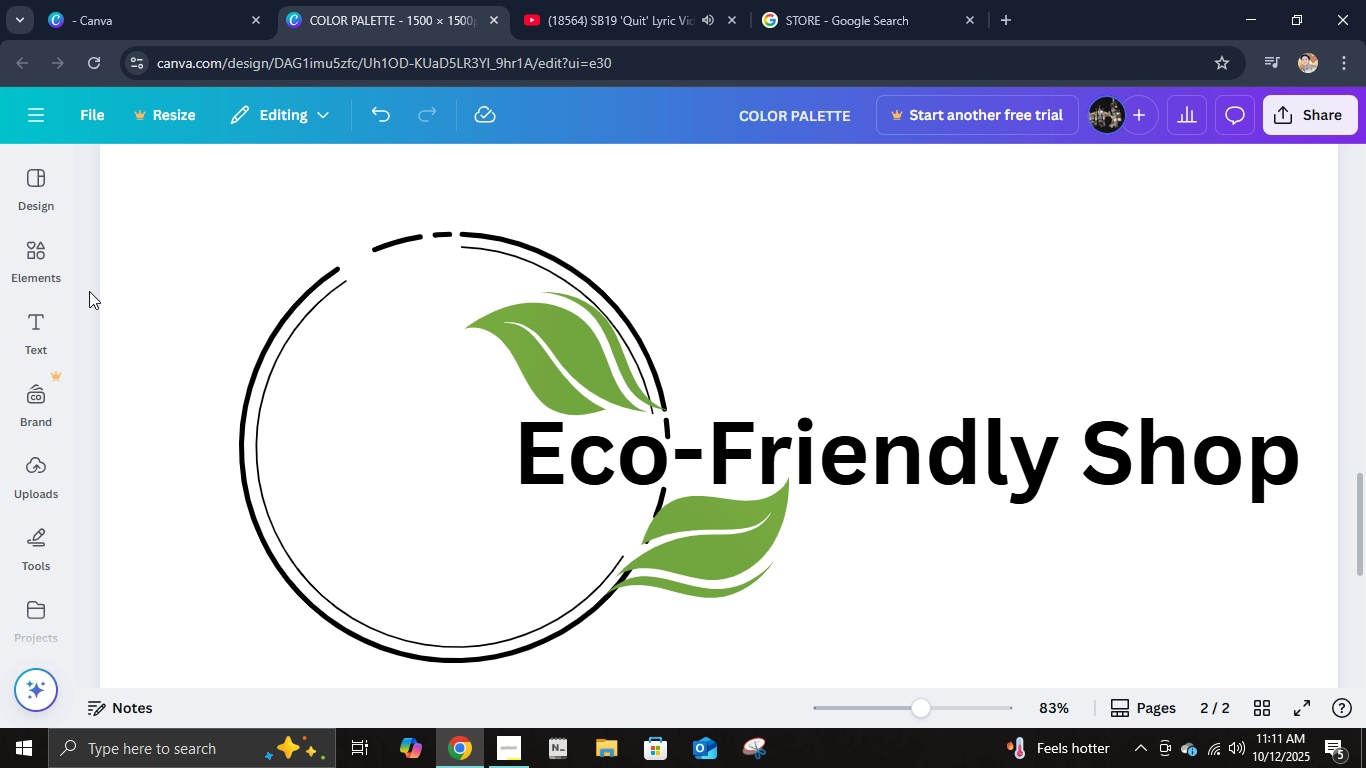 
left_click([23, 272])
 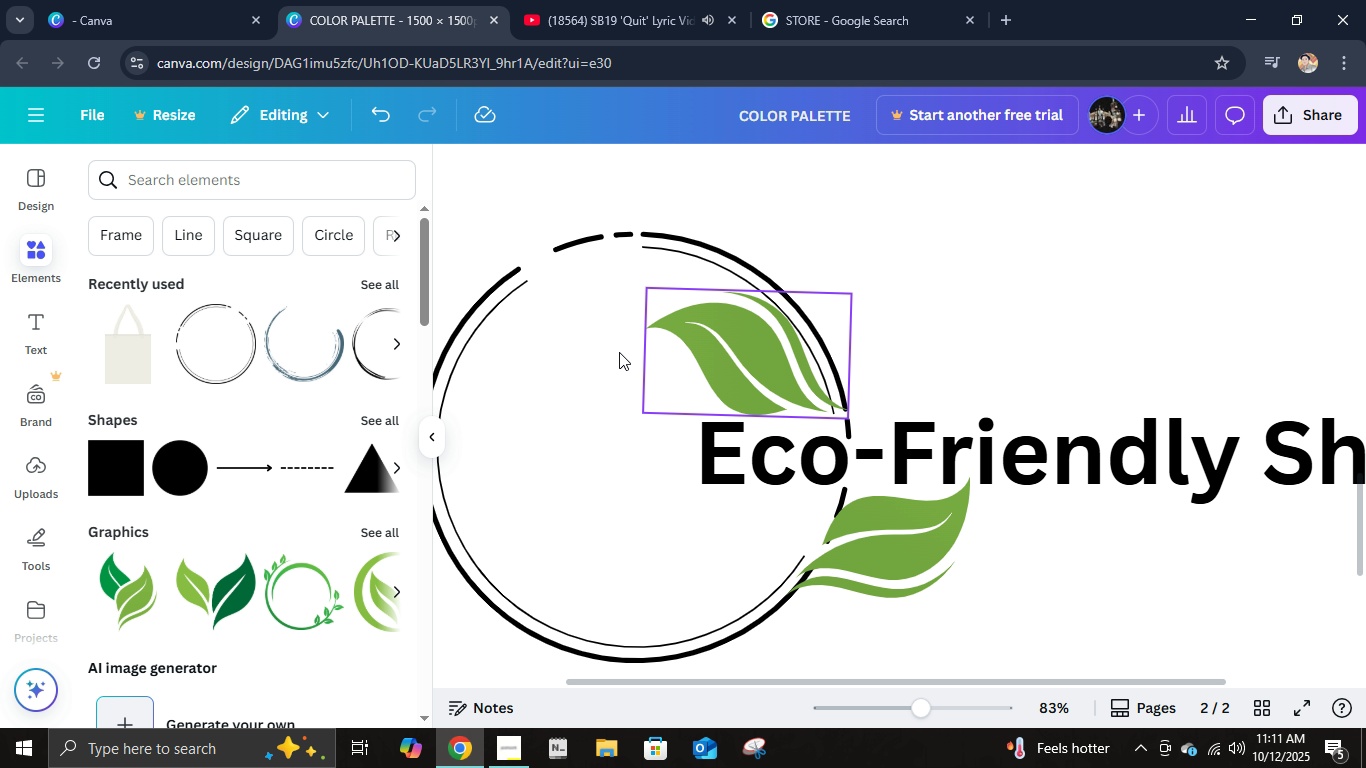 
left_click([833, 239])
 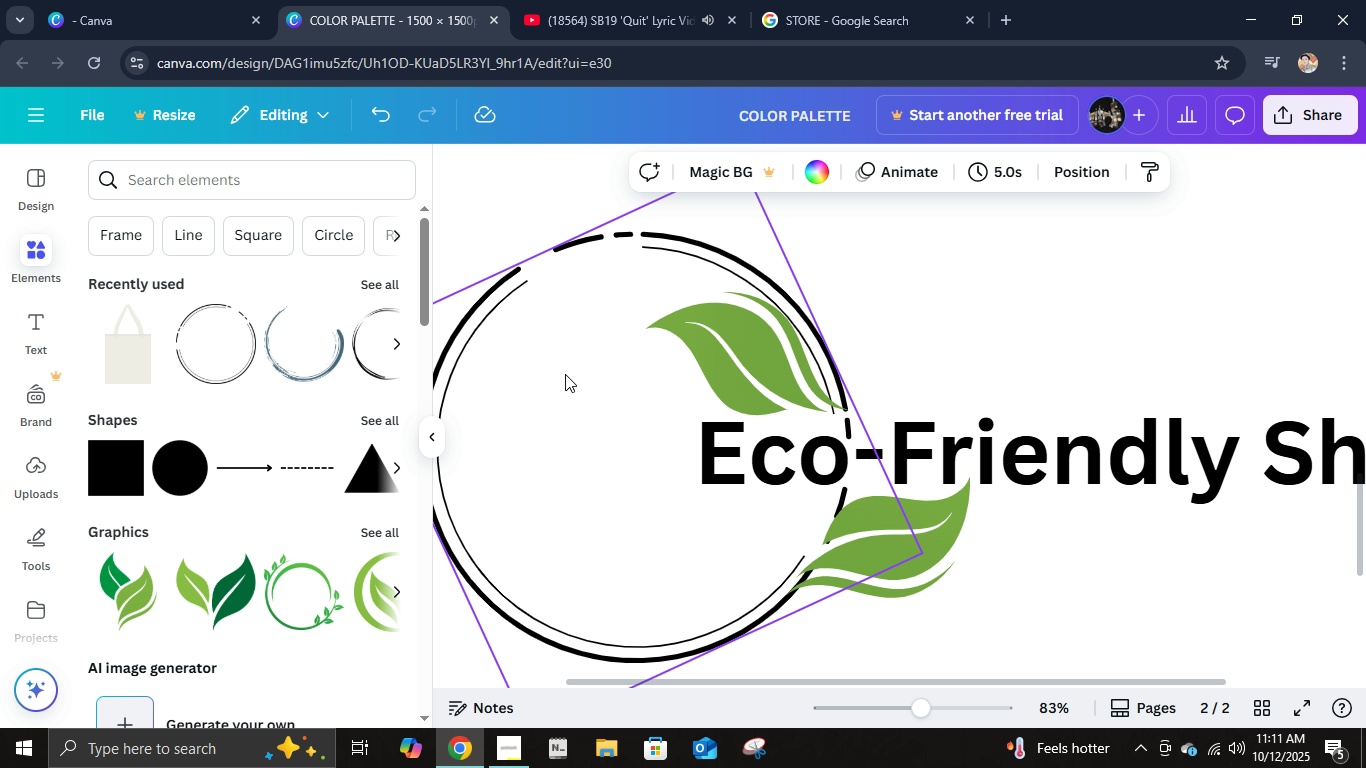 
left_click([565, 374])
 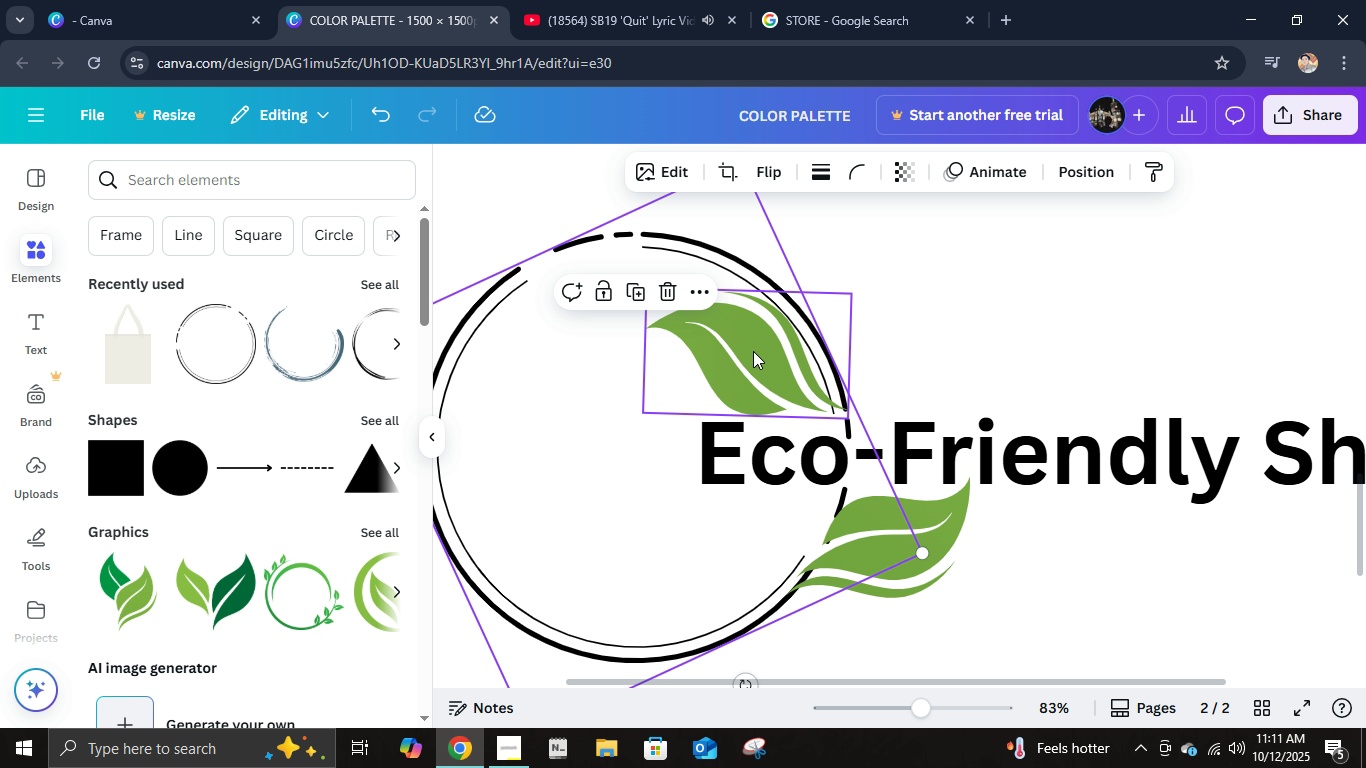 
left_click([893, 309])
 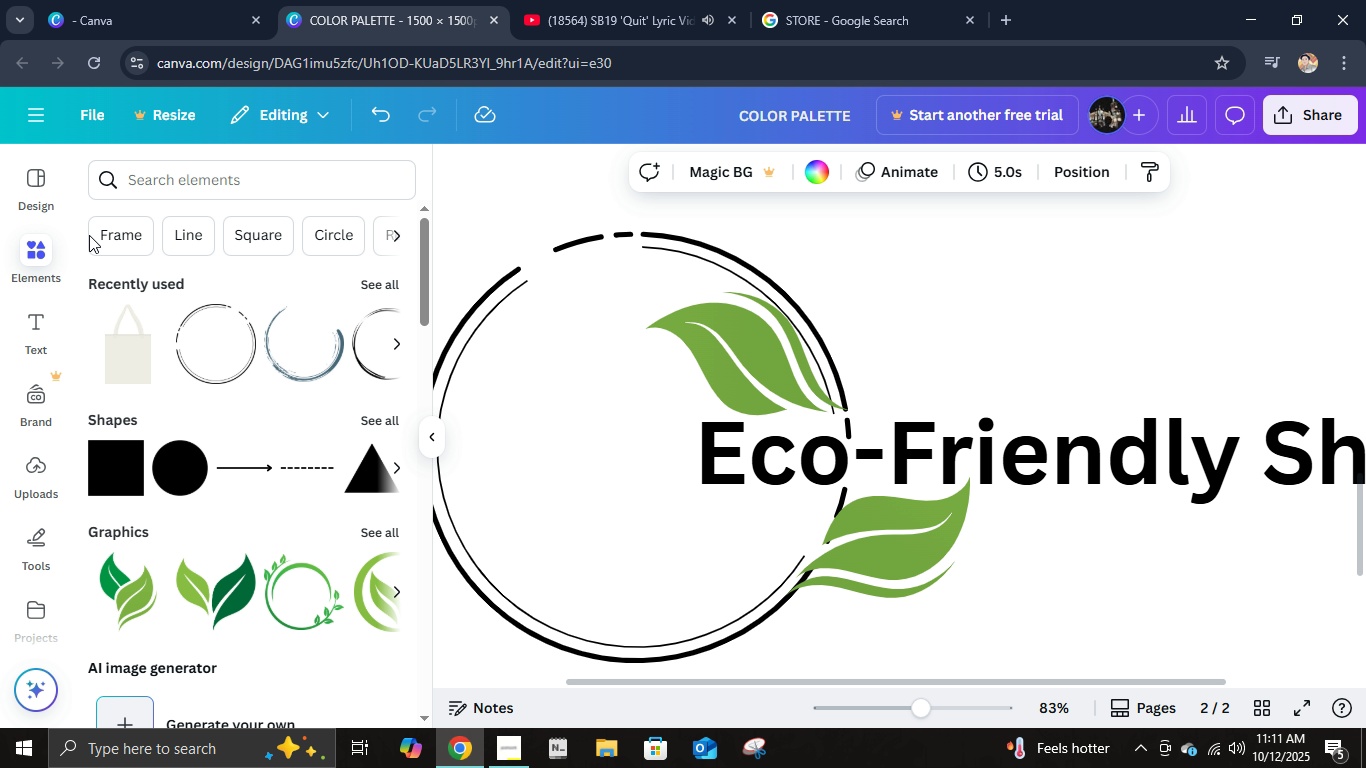 
left_click([155, 188])
 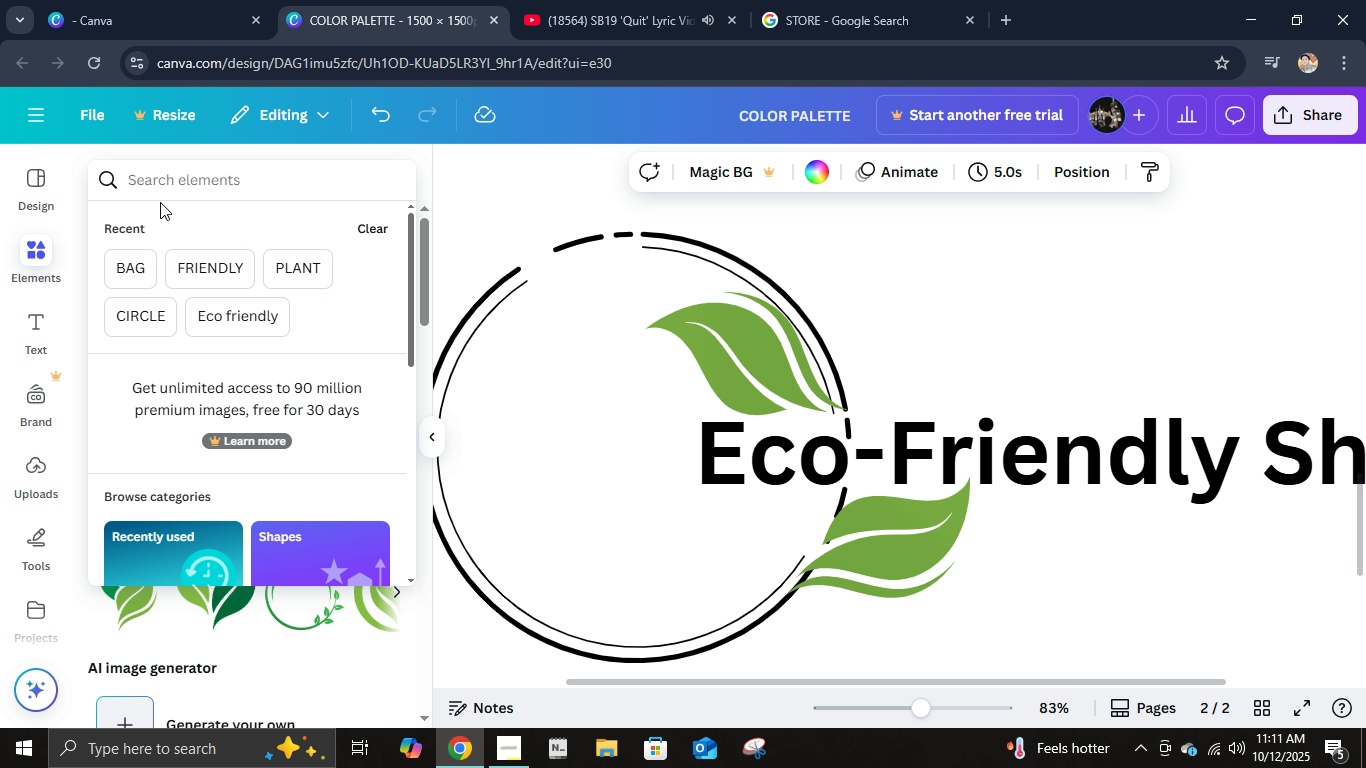 
type(eco)
 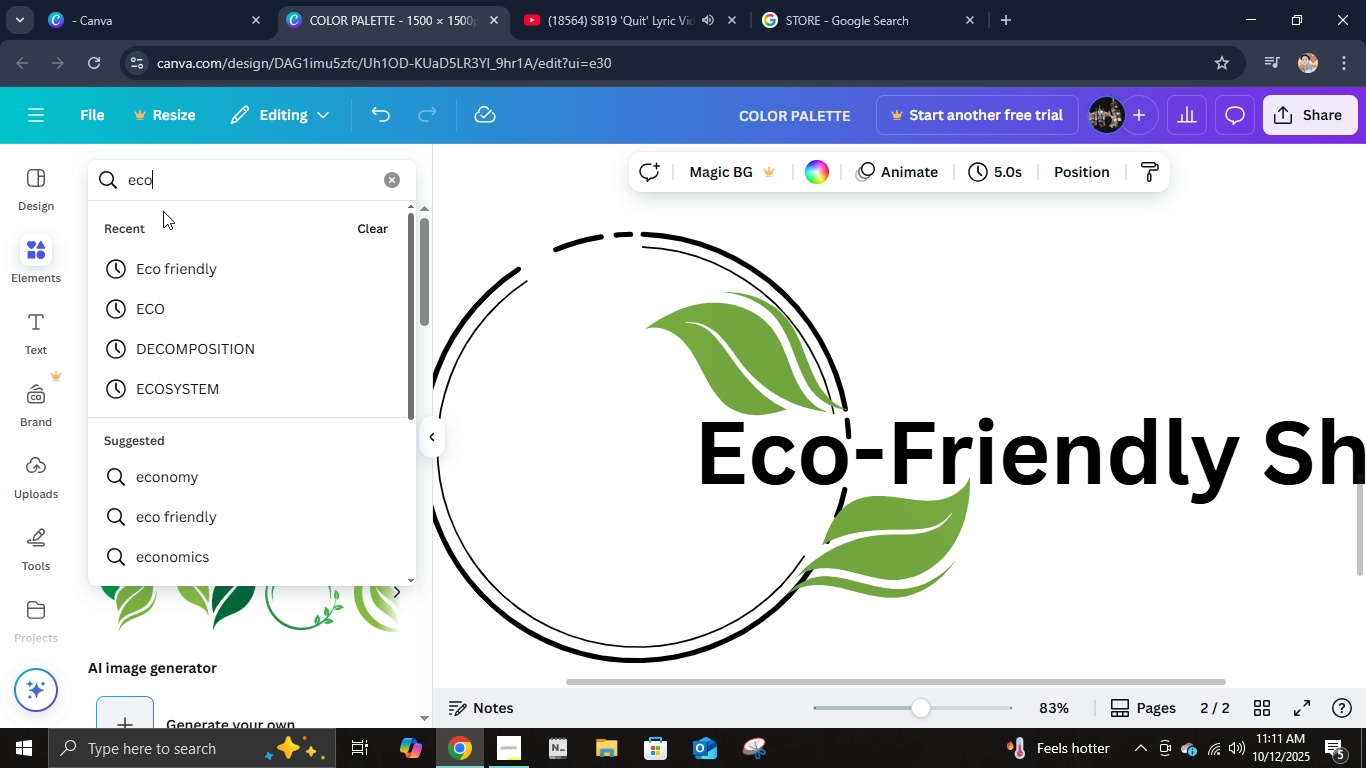 
key(Enter)
 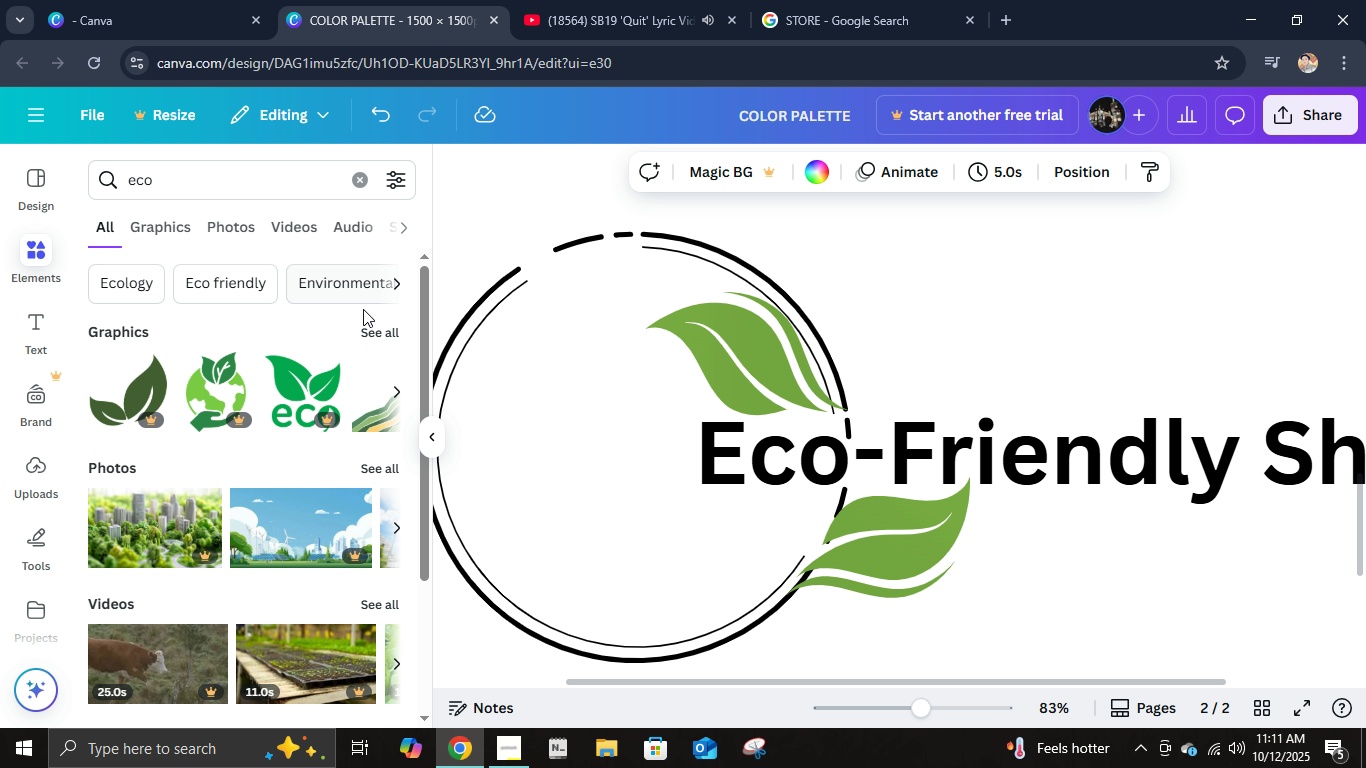 
left_click([378, 330])
 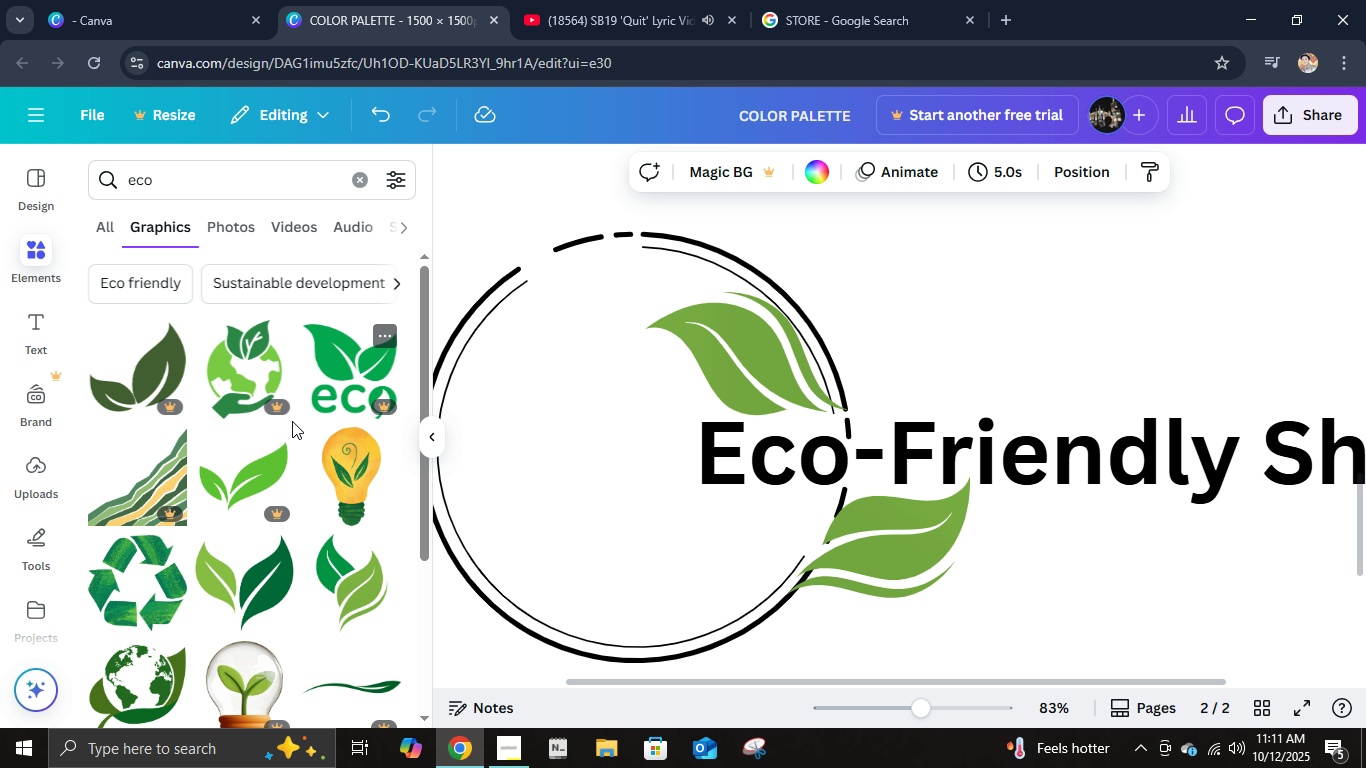 
scroll: coordinate [232, 477], scroll_direction: down, amount: 13.0
 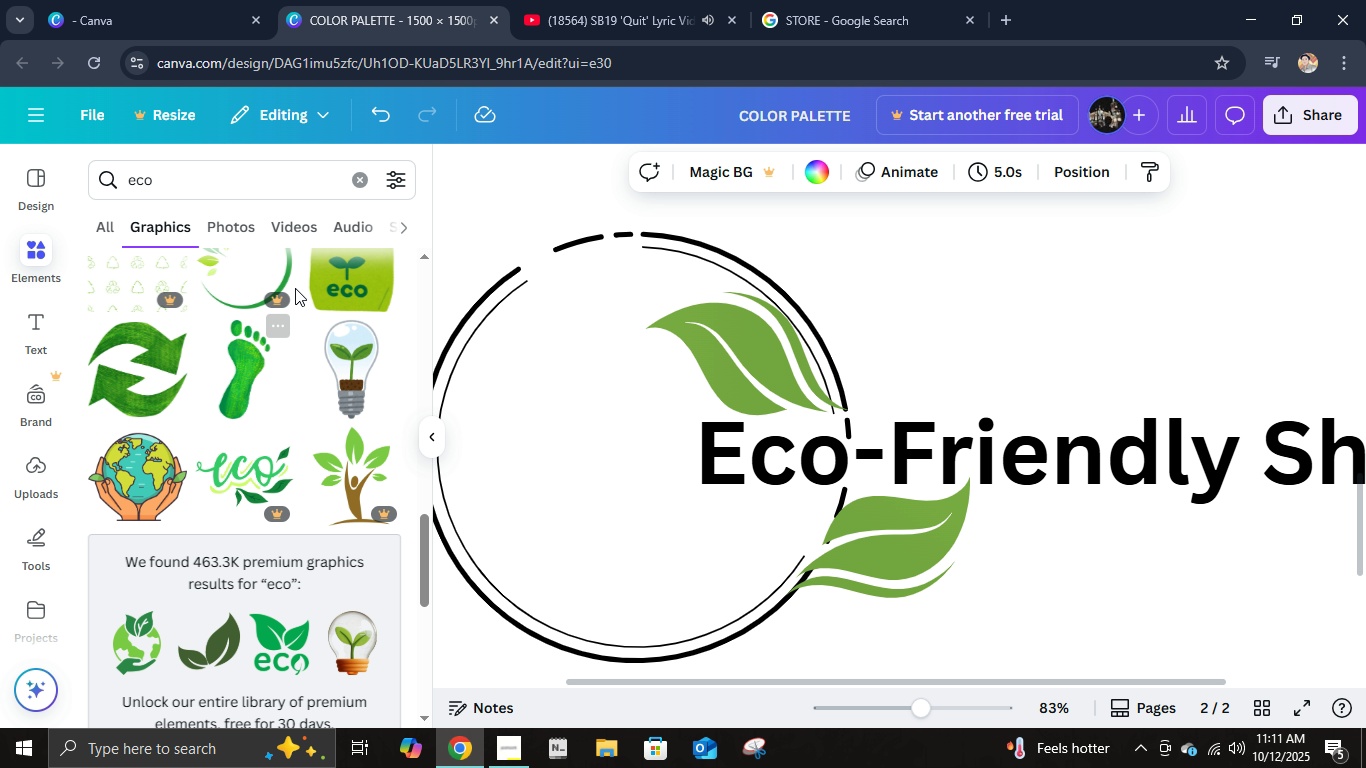 
scroll: coordinate [295, 388], scroll_direction: up, amount: 16.0
 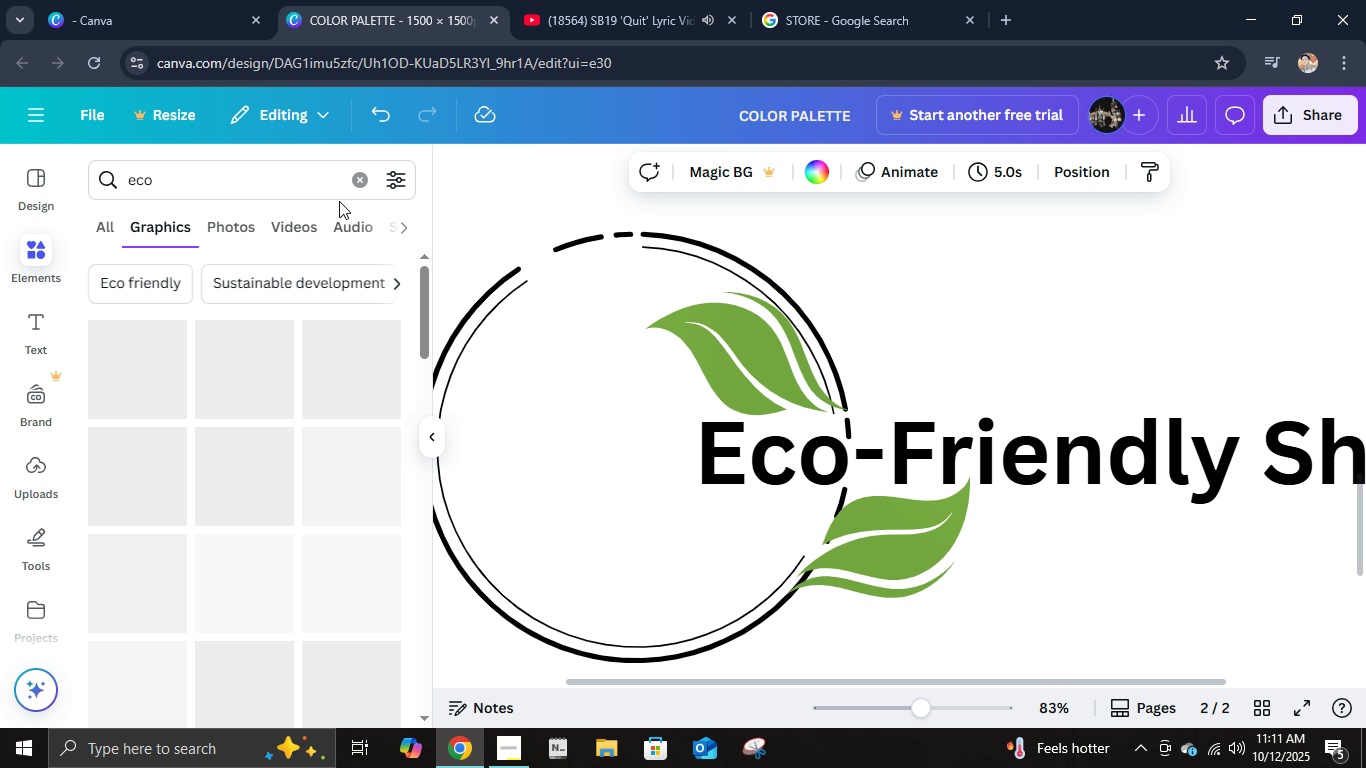 
mouse_move([328, 239])
 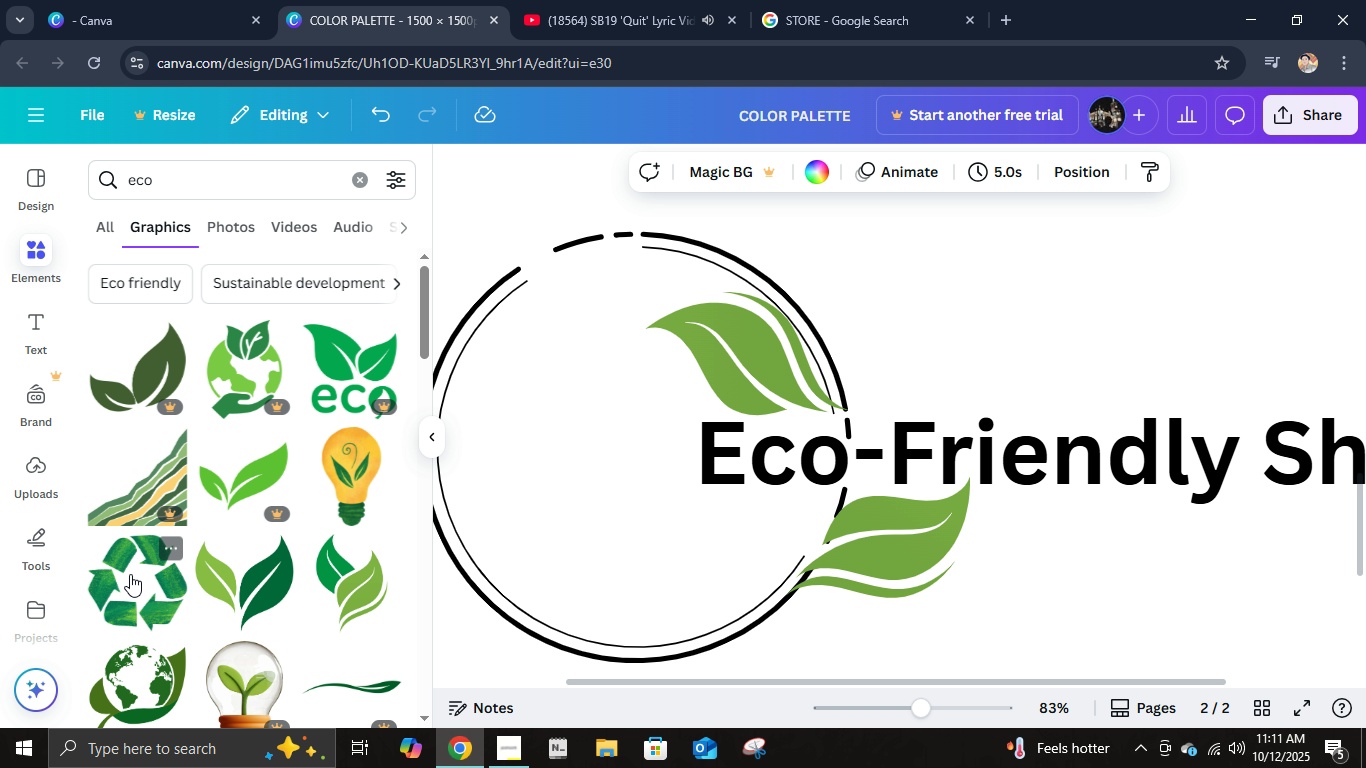 
scroll: coordinate [162, 532], scroll_direction: down, amount: 3.0
 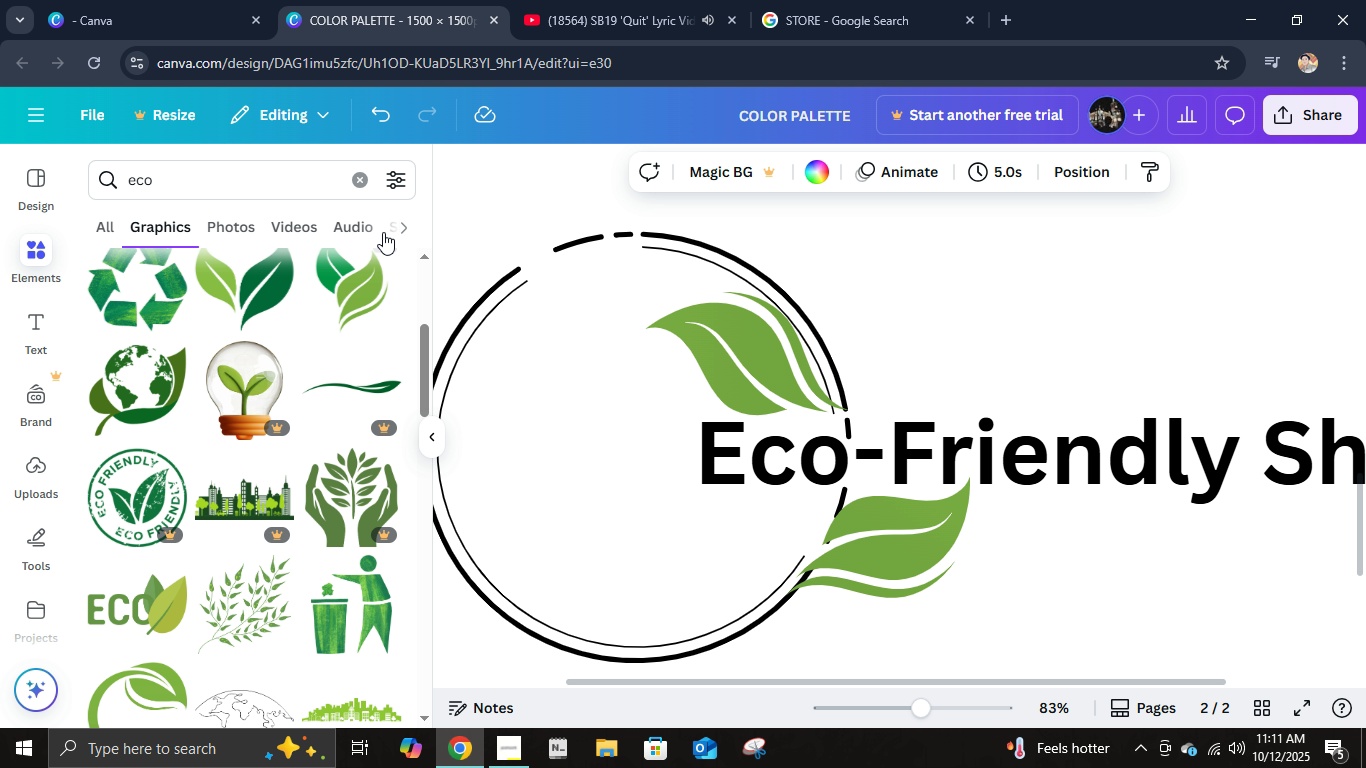 
double_click([348, 187])
 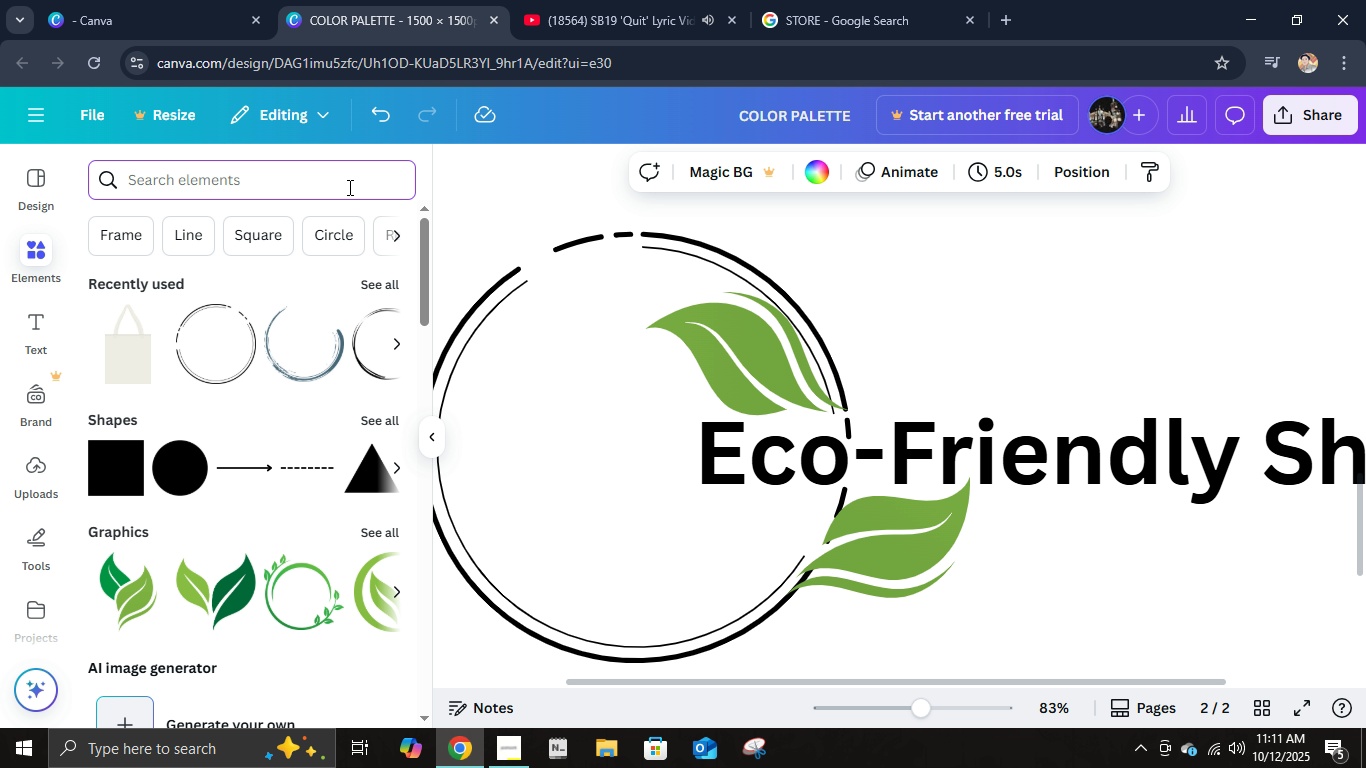 
type(building)
 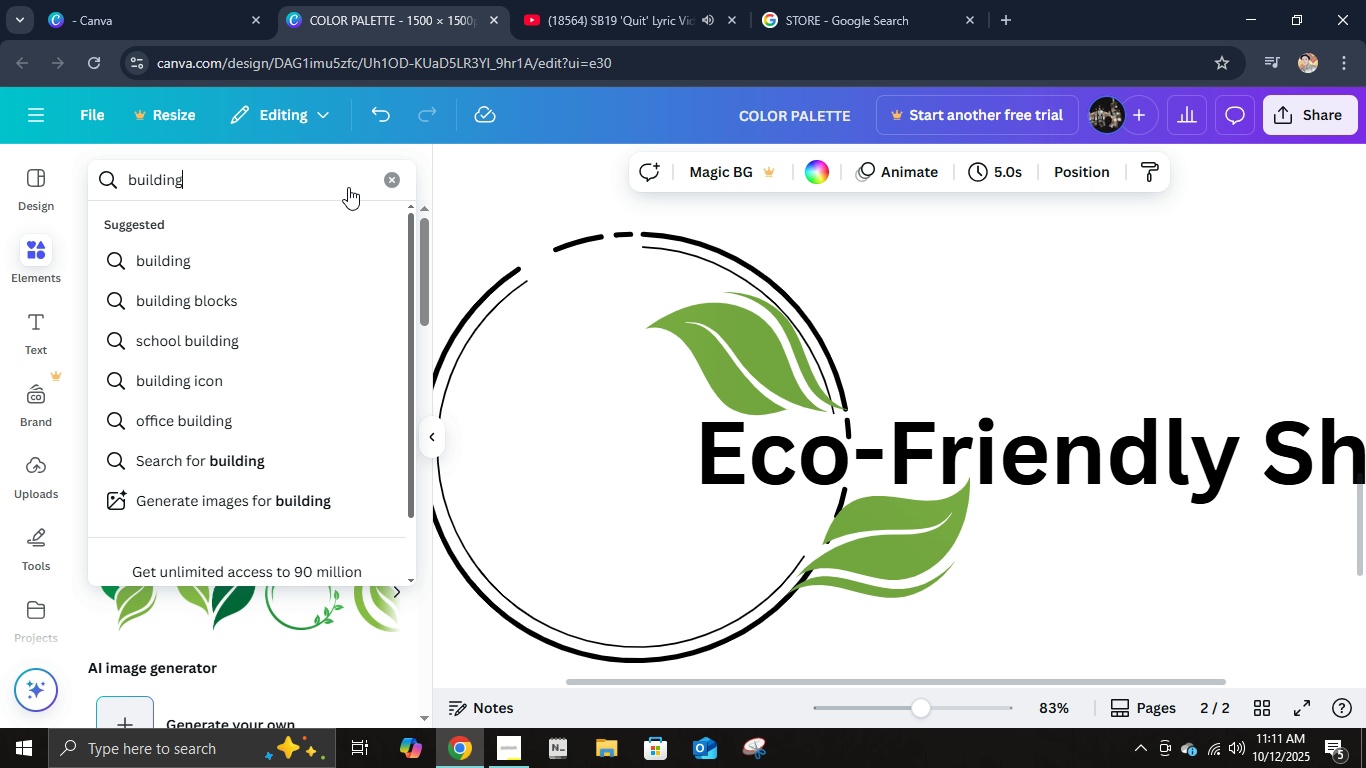 
key(Enter)
 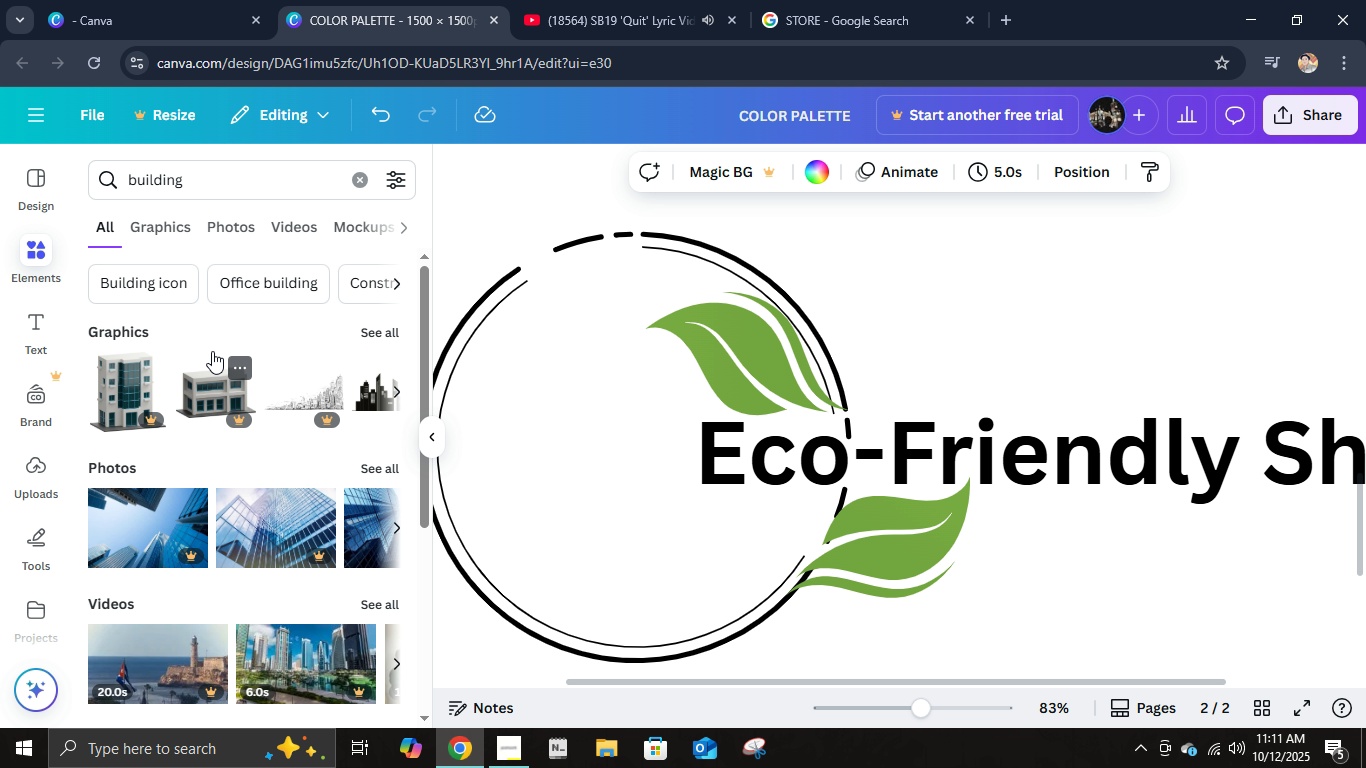 
left_click([165, 235])
 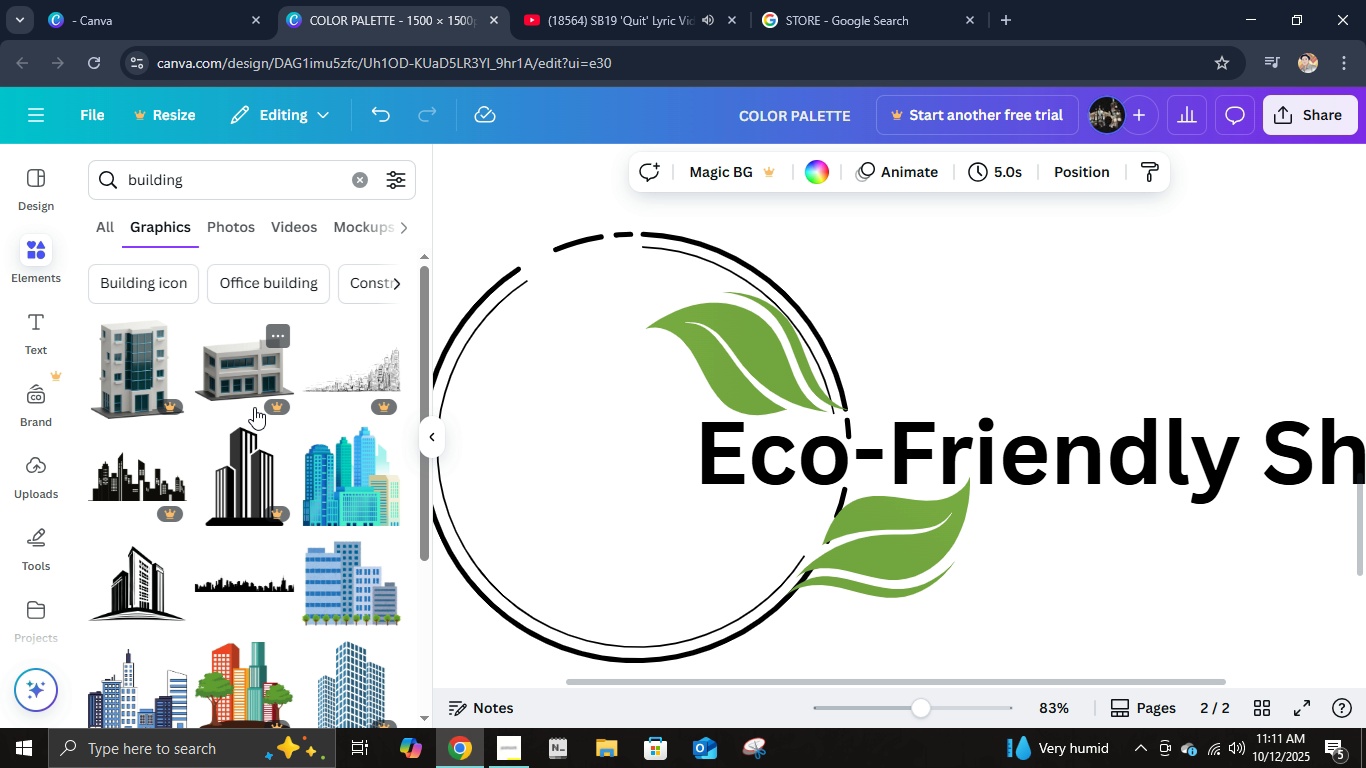 
scroll: coordinate [219, 548], scroll_direction: down, amount: 9.0
 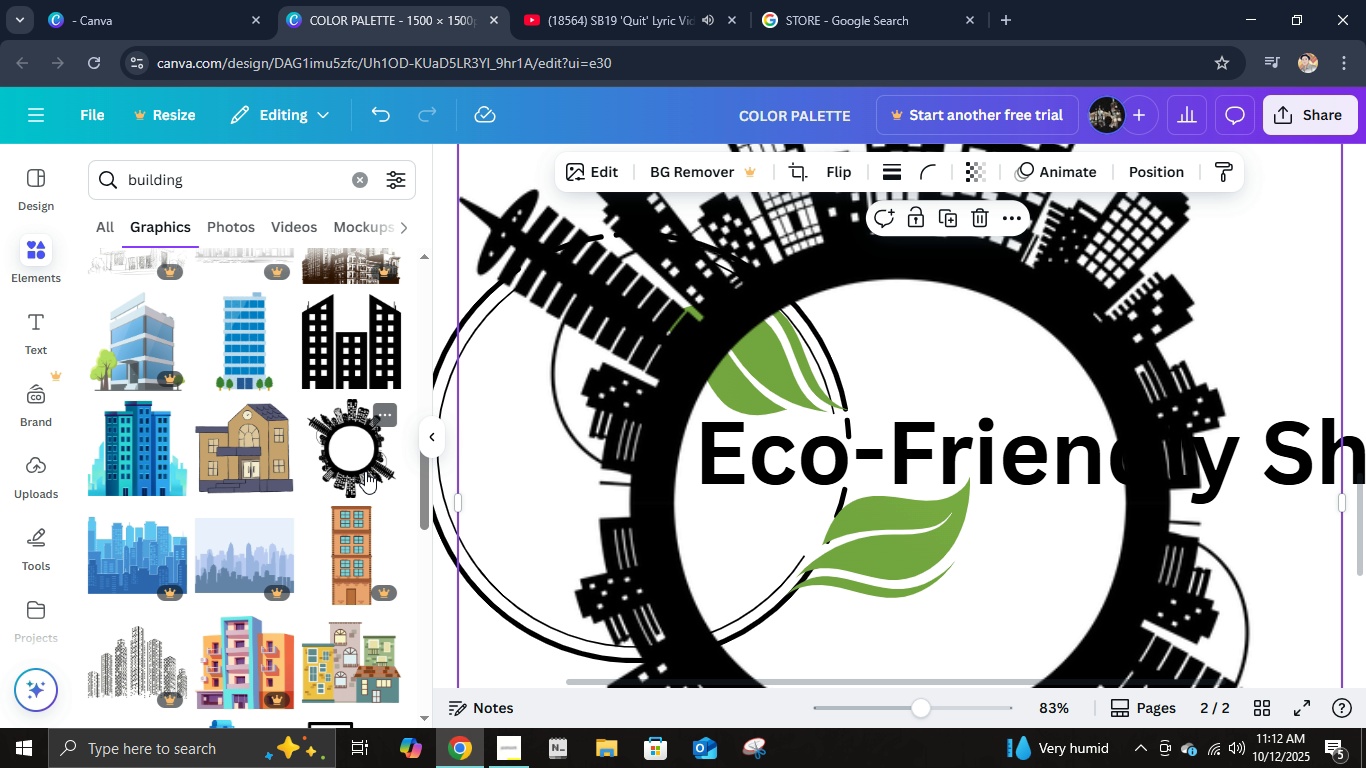 
left_click([365, 471])
 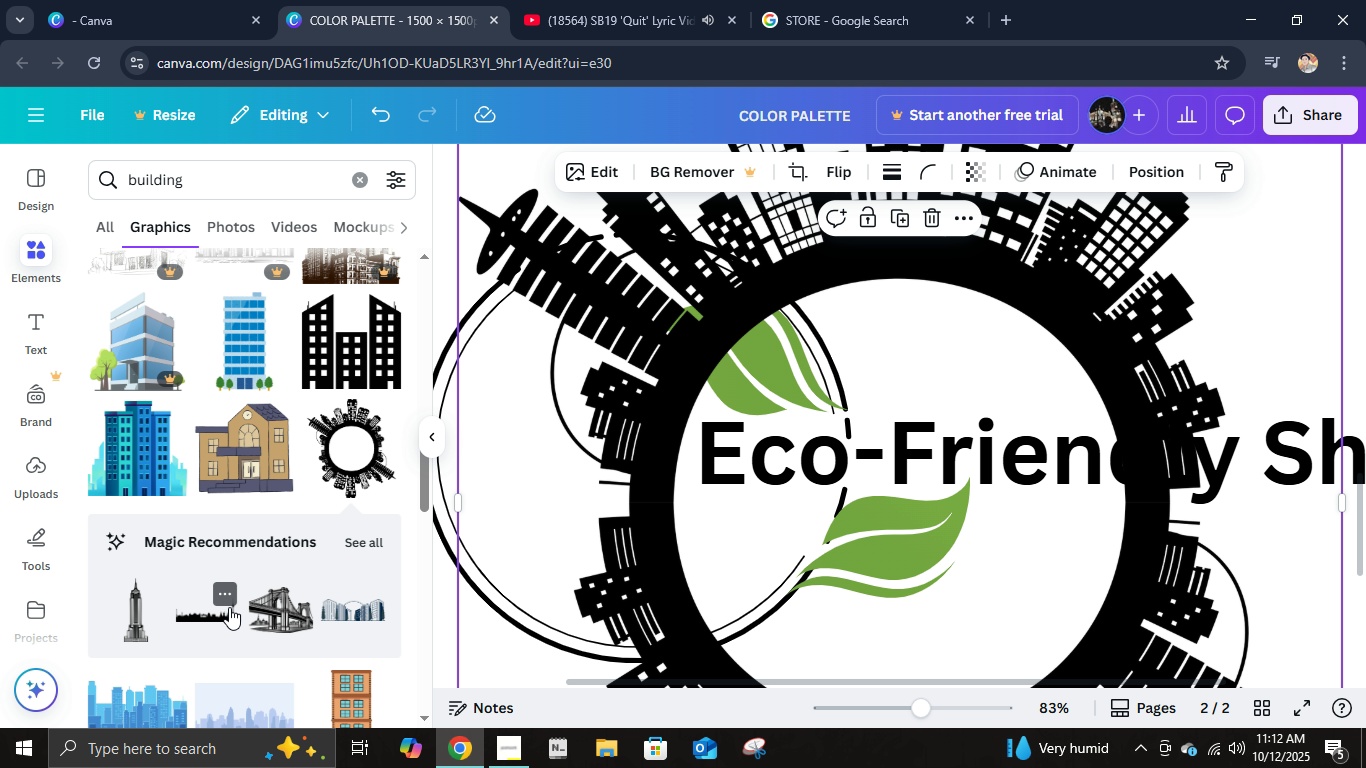 
scroll: coordinate [322, 579], scroll_direction: down, amount: 13.0
 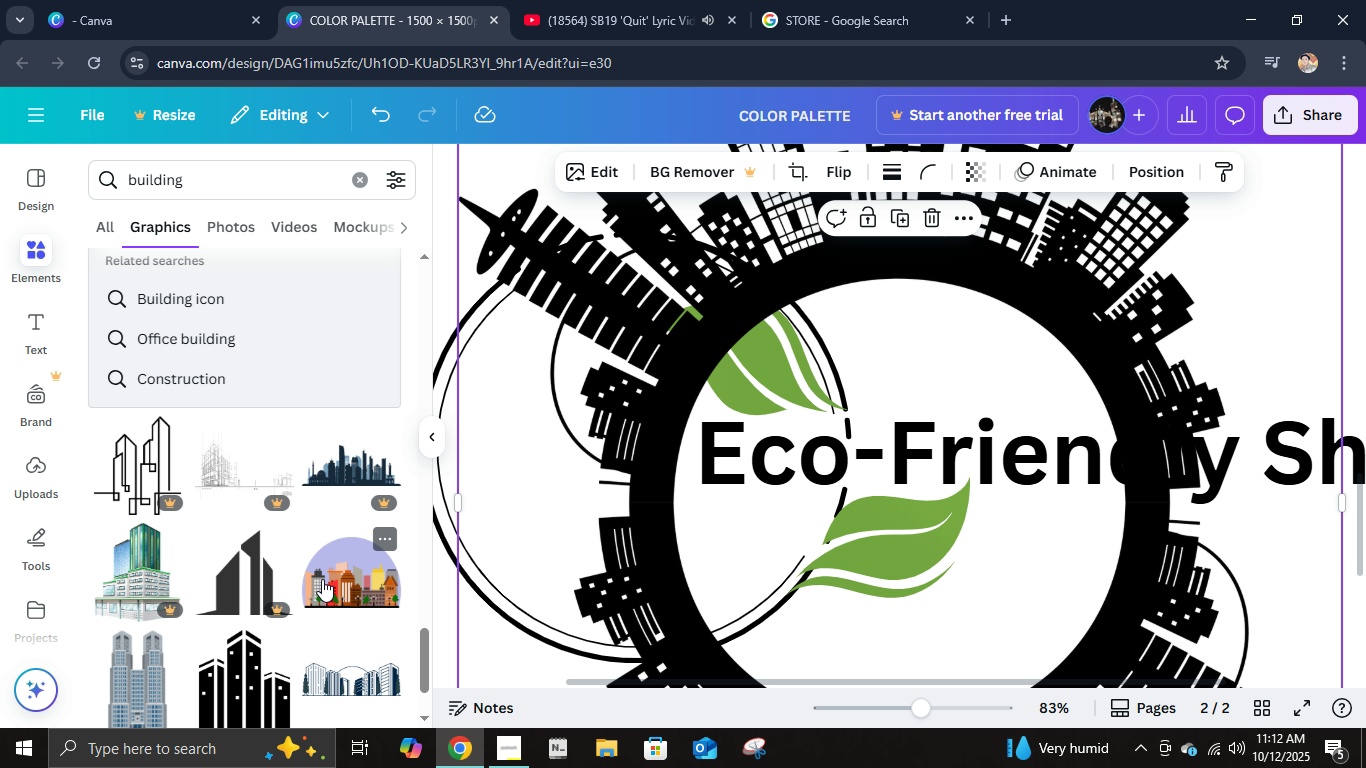 
scroll: coordinate [322, 579], scroll_direction: down, amount: 8.0
 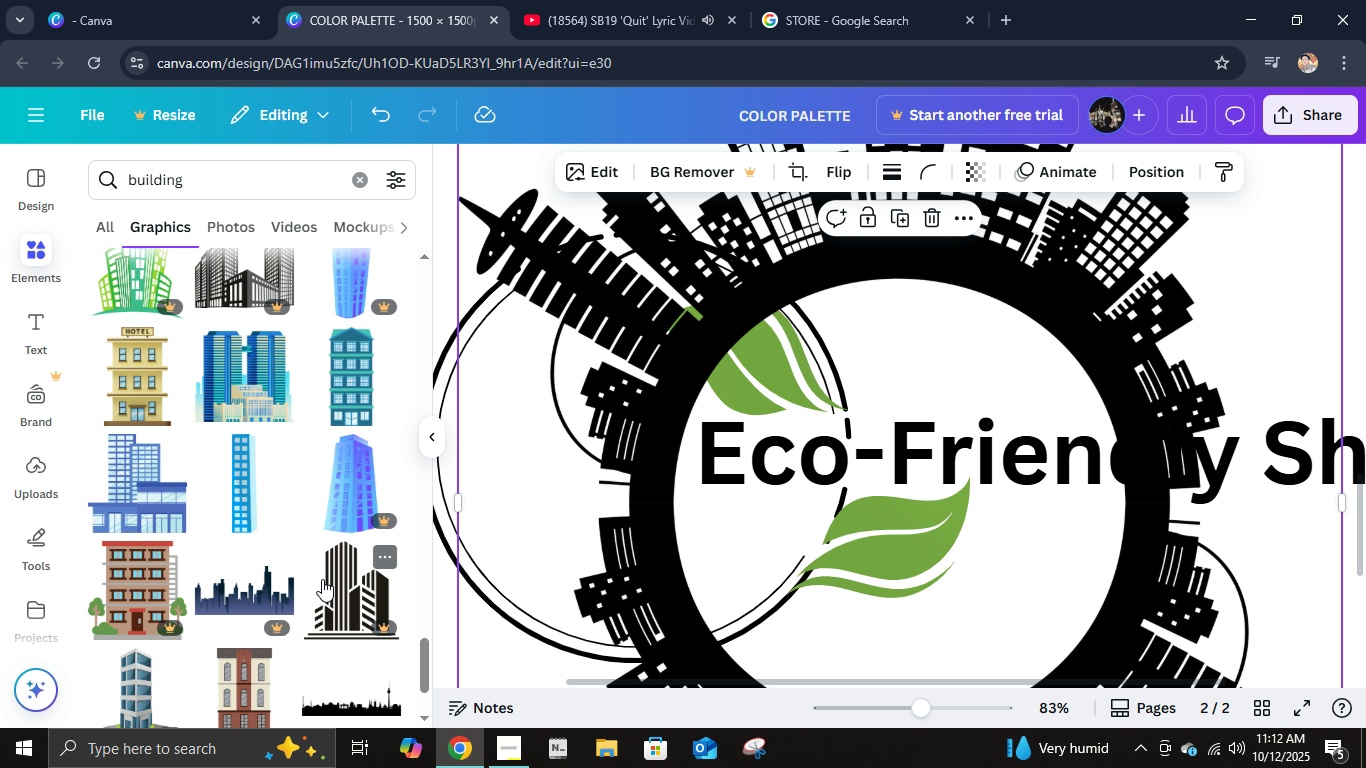 
scroll: coordinate [322, 579], scroll_direction: up, amount: 25.0
 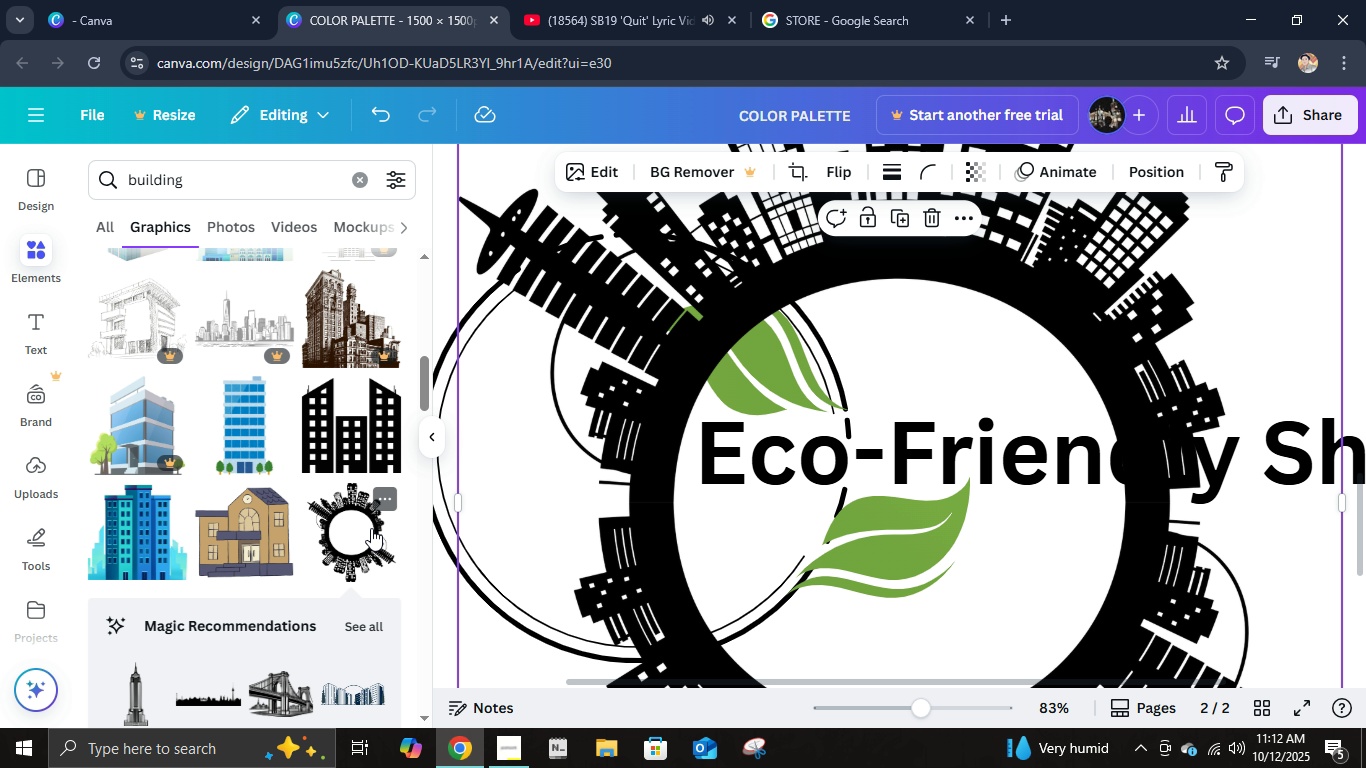 
right_click([372, 528])
 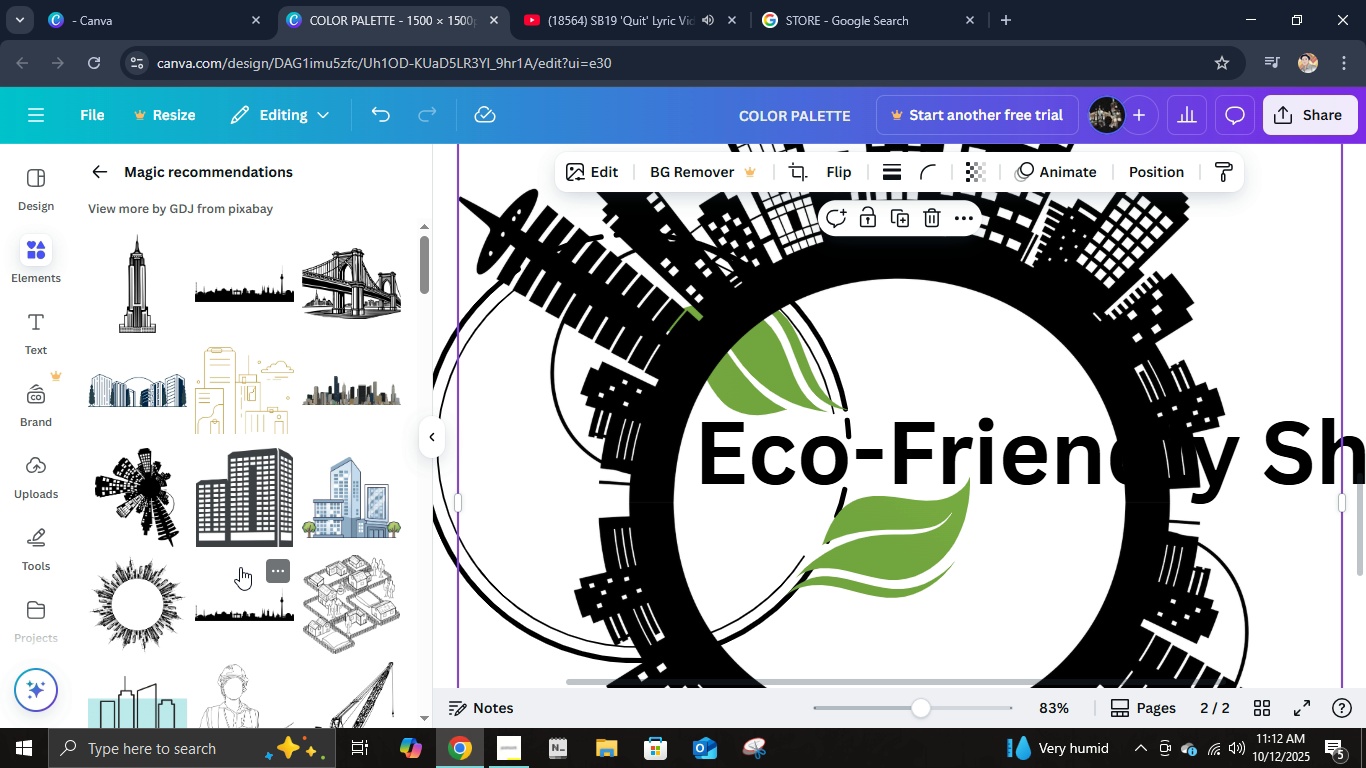 
left_click([147, 504])
 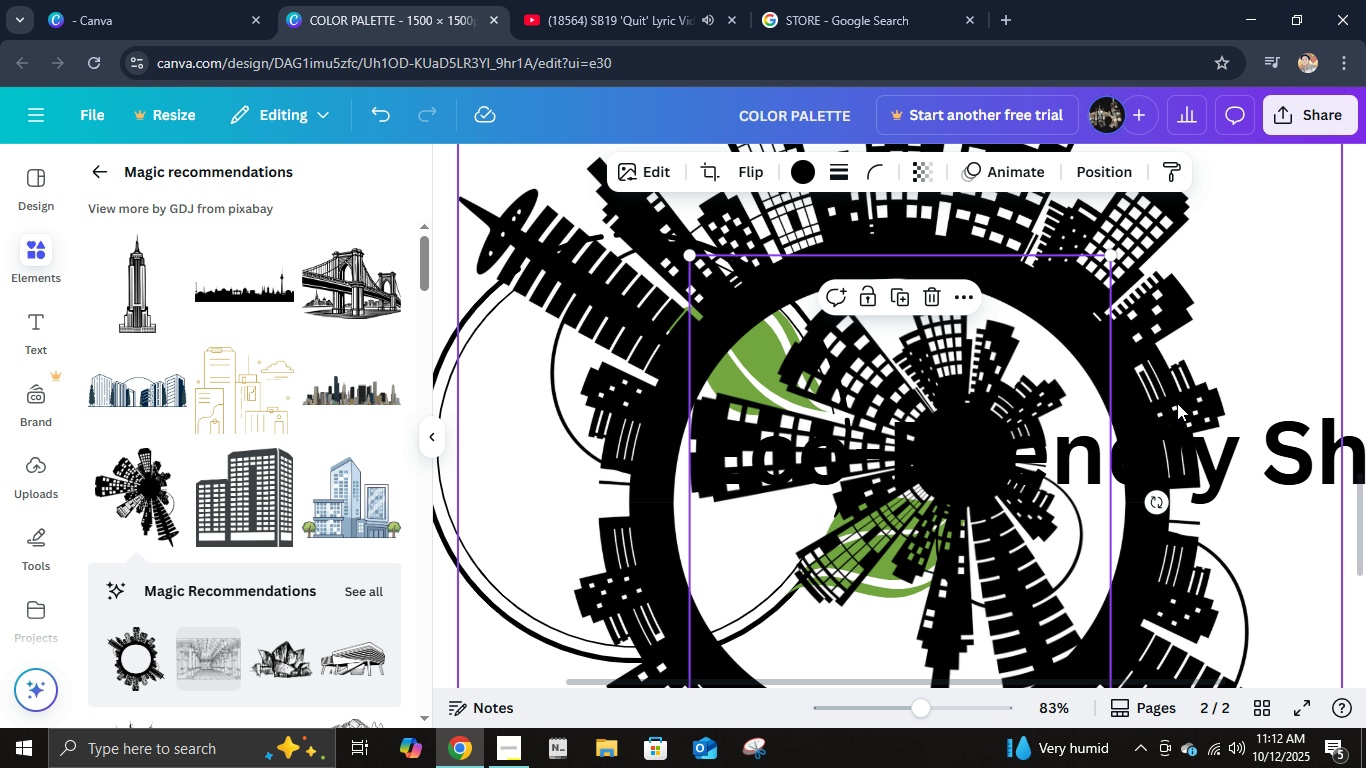 
left_click([1182, 401])
 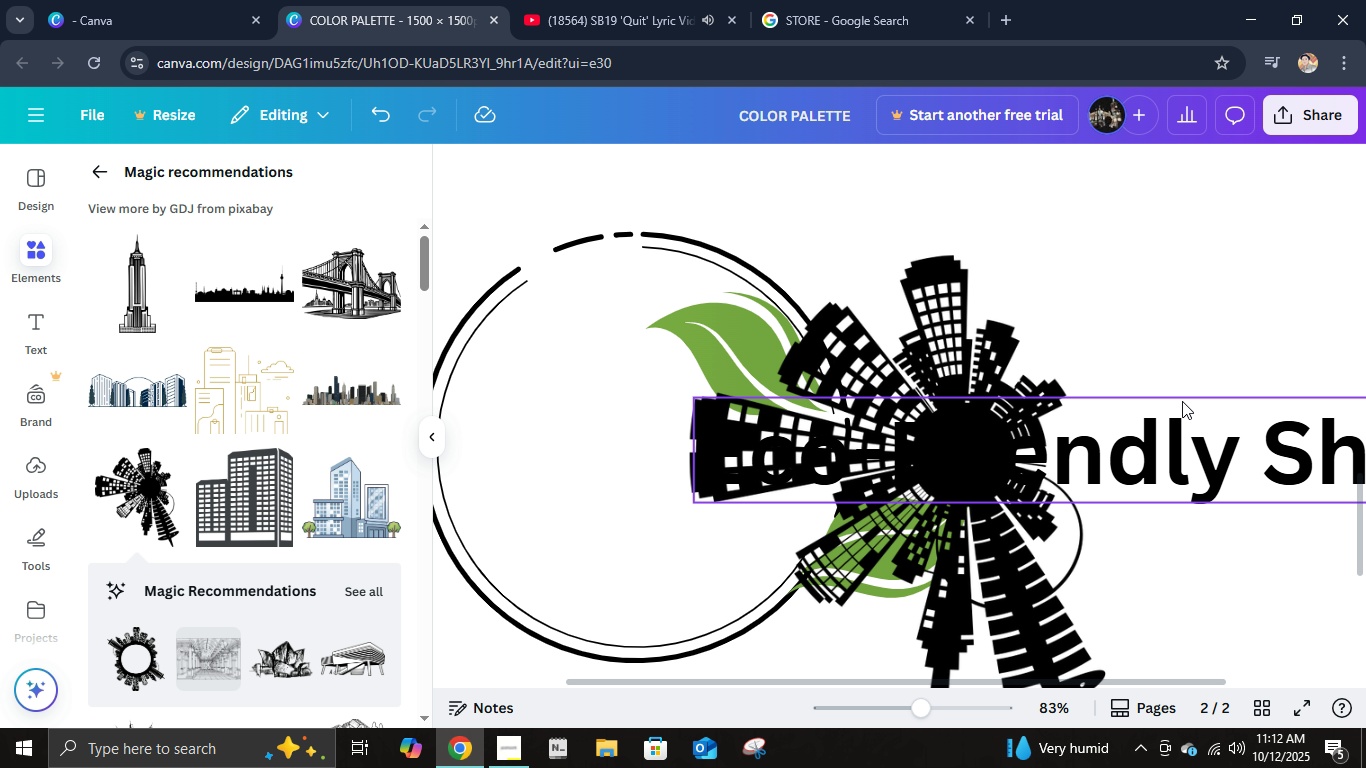 
key(Delete)
 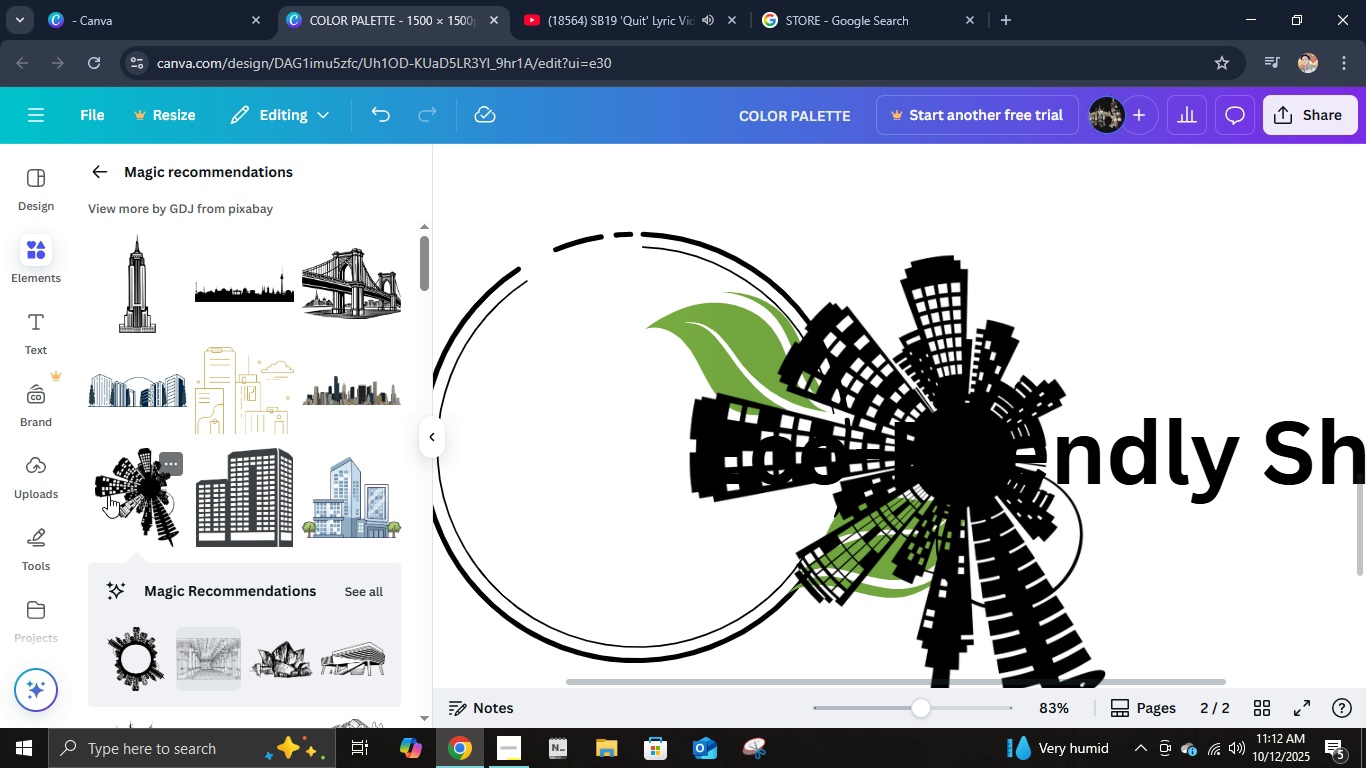 
scroll: coordinate [321, 560], scroll_direction: down, amount: 8.0
 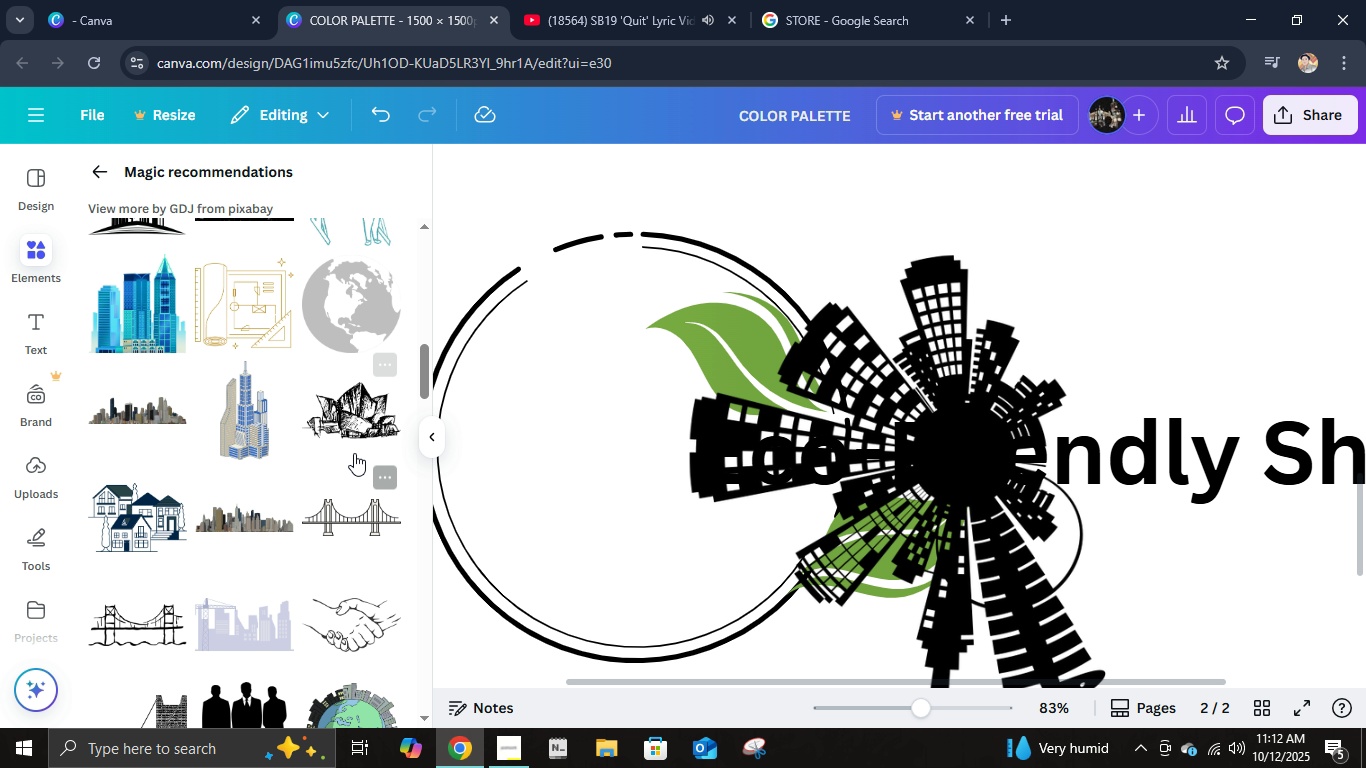 
left_click([355, 435])
 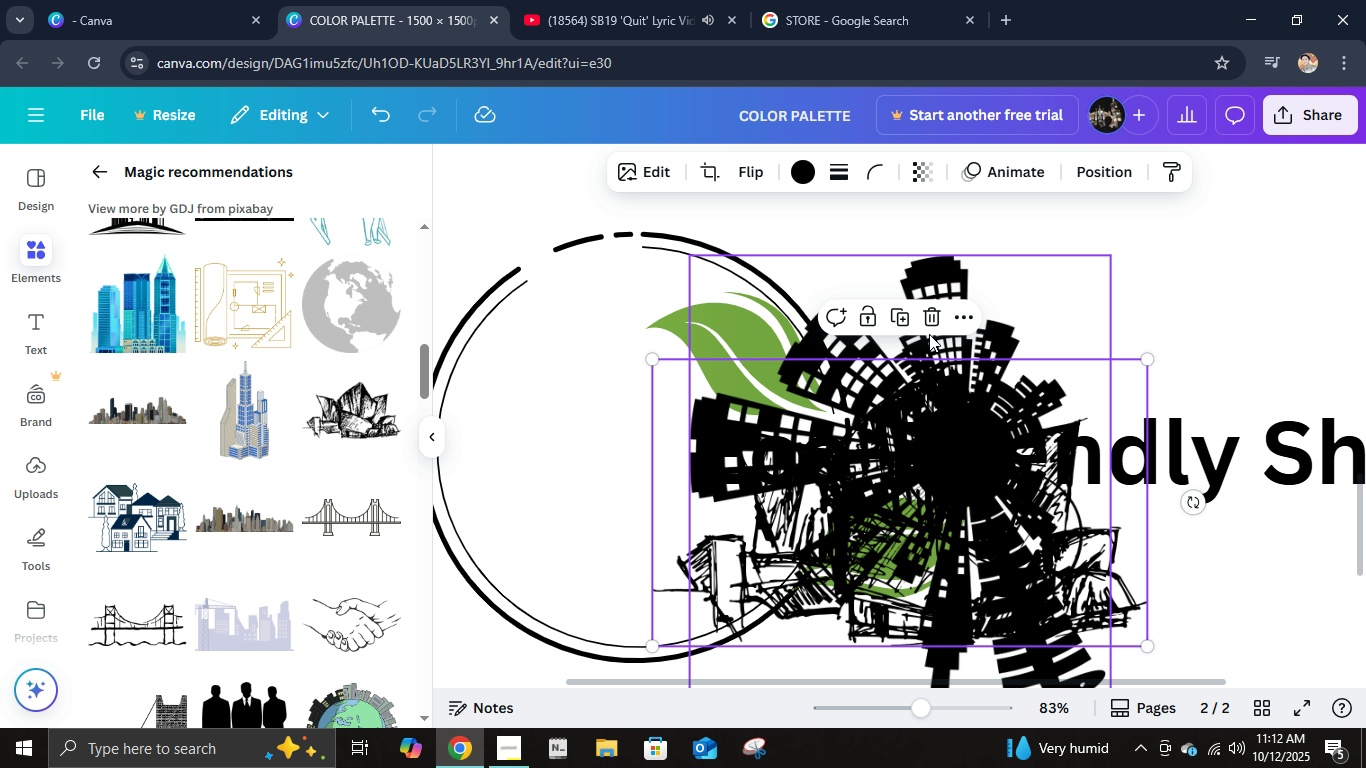 
left_click([931, 329])
 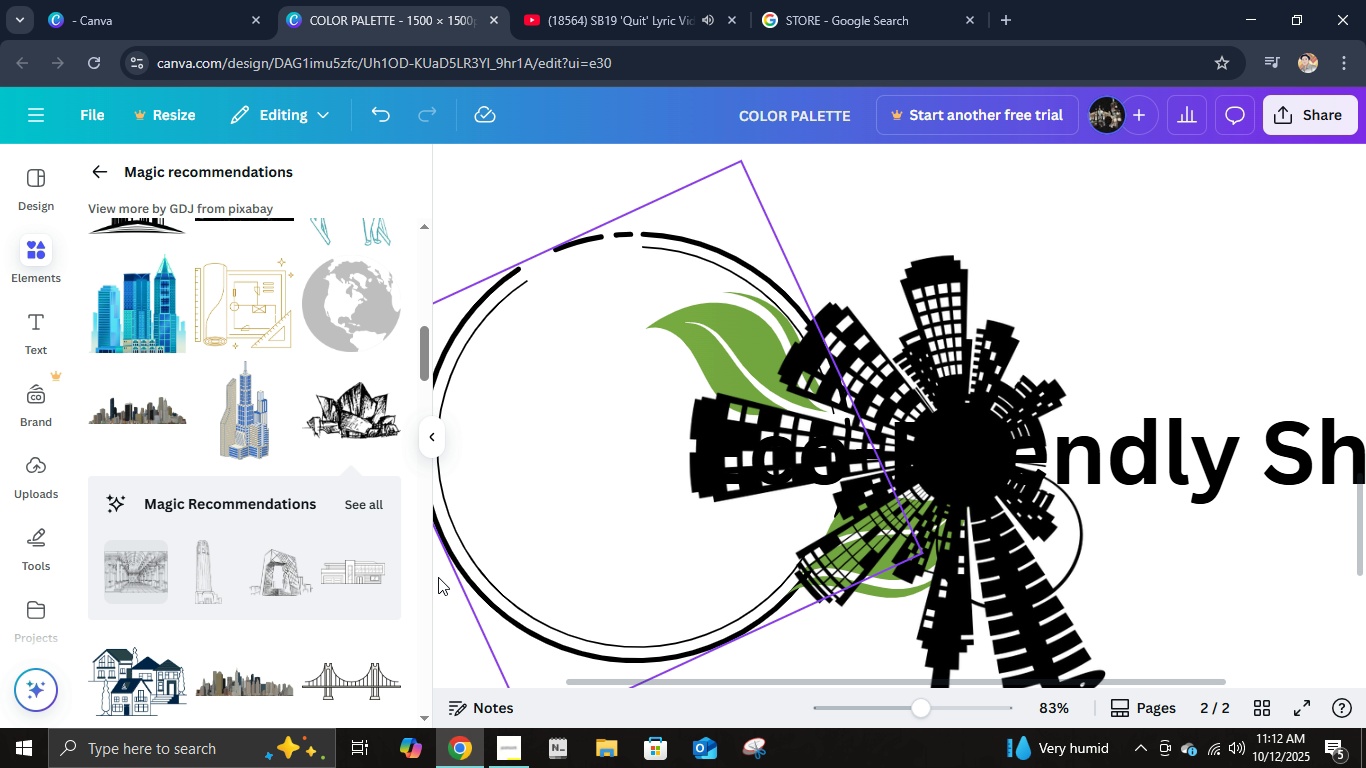 
scroll: coordinate [330, 570], scroll_direction: down, amount: 4.0
 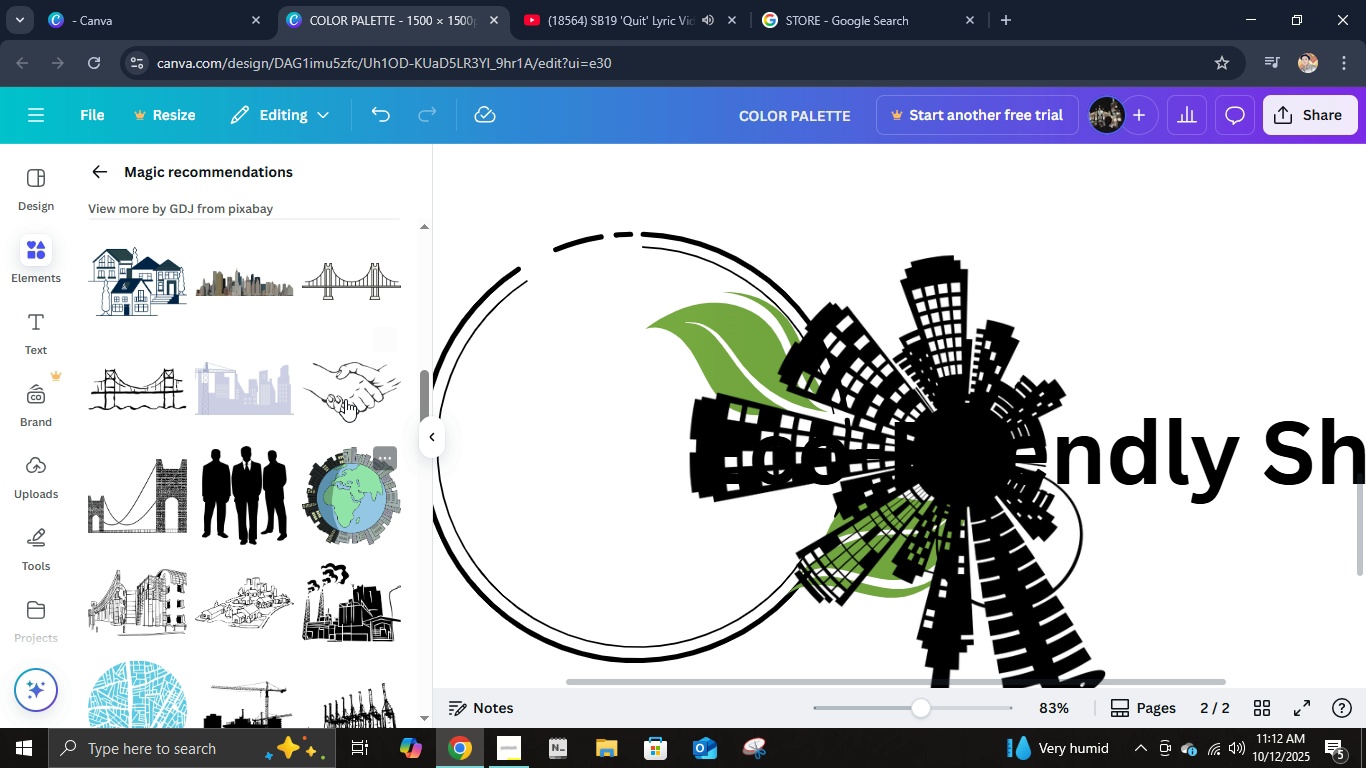 
left_click([346, 398])
 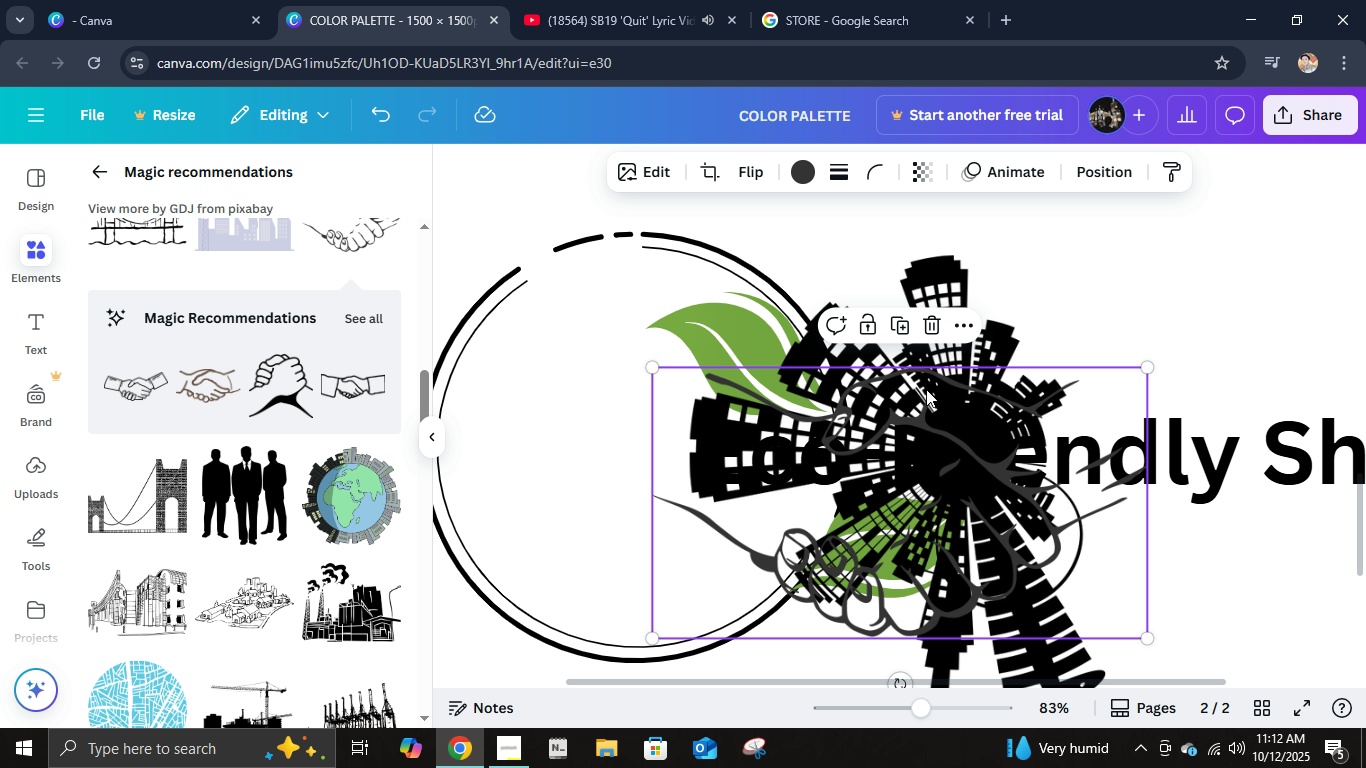 
left_click([926, 330])
 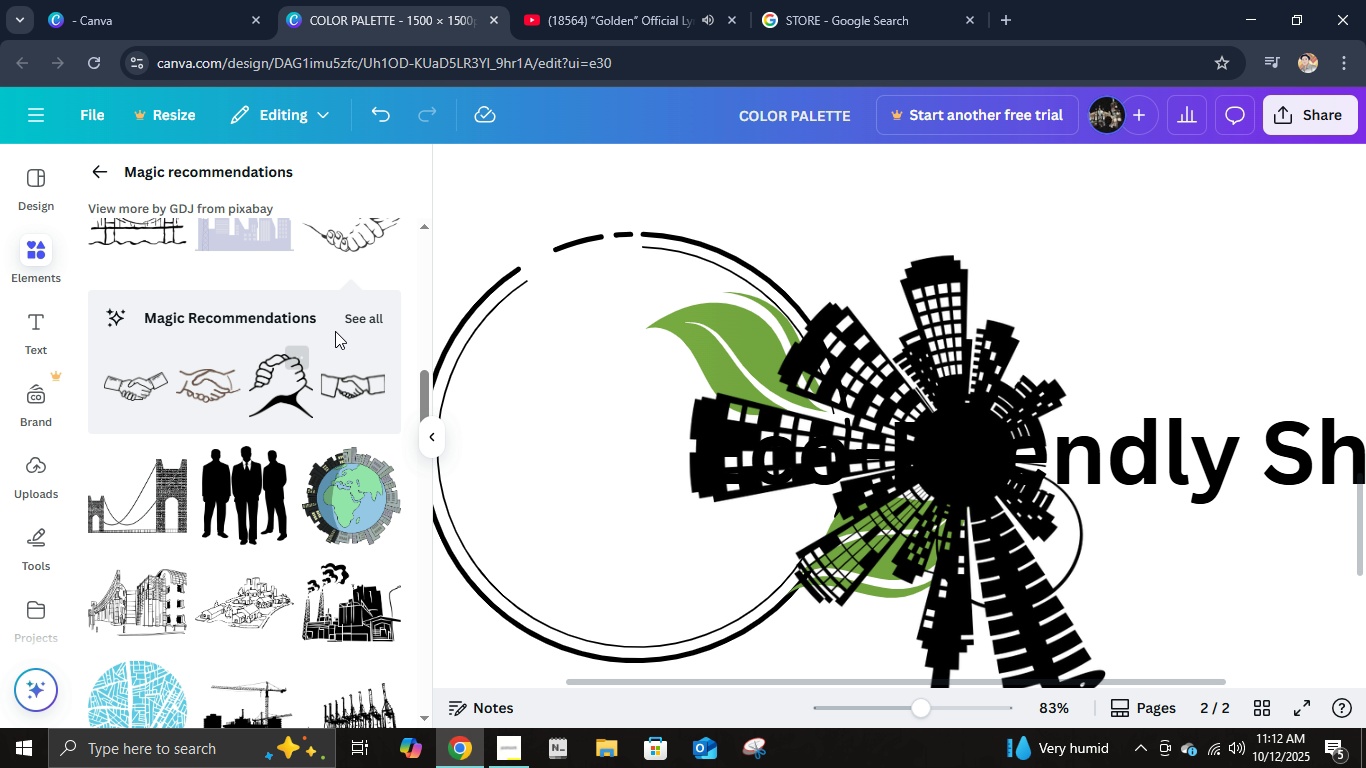 
left_click([376, 316])
 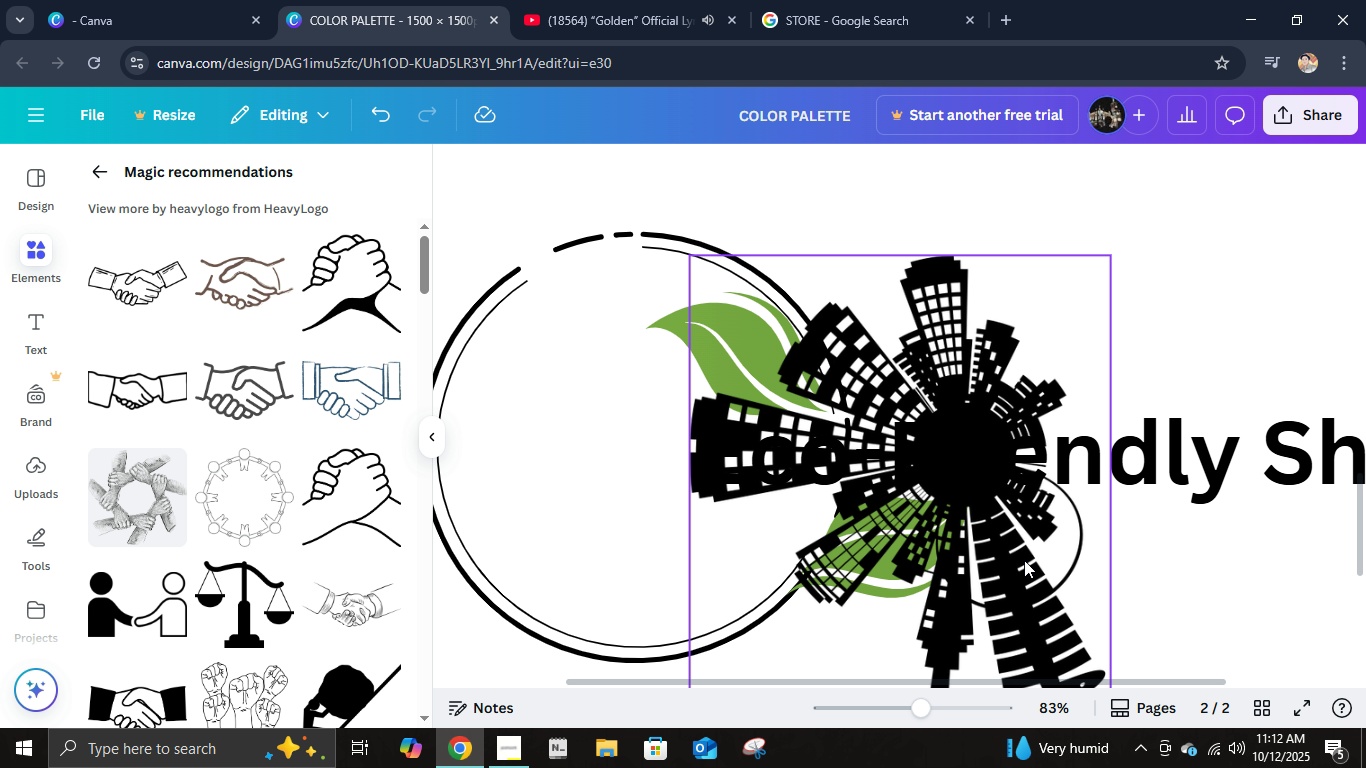 
left_click_drag(start_coordinate=[1012, 576], to_coordinate=[718, 580])
 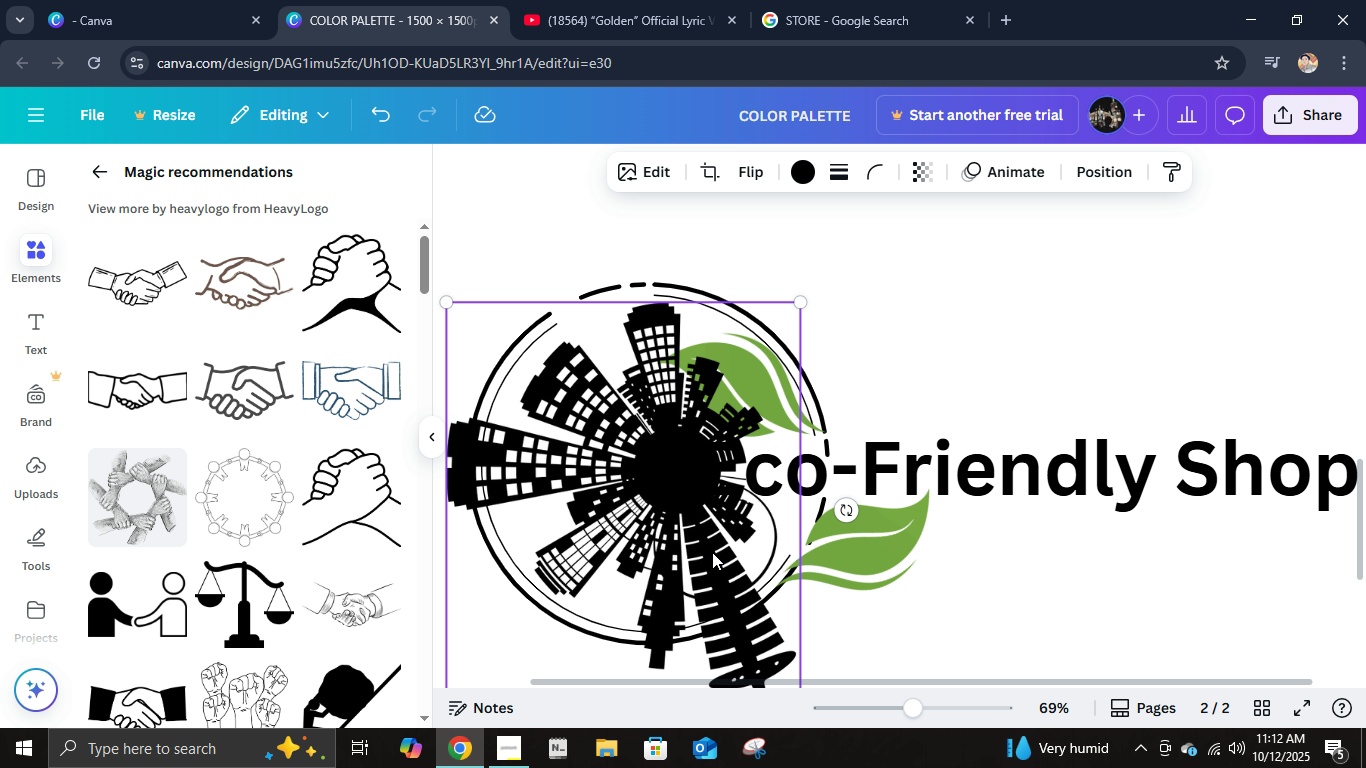 
hold_key(key=ControlLeft, duration=0.44)
scroll: coordinate [712, 552], scroll_direction: down, amount: 2.0
 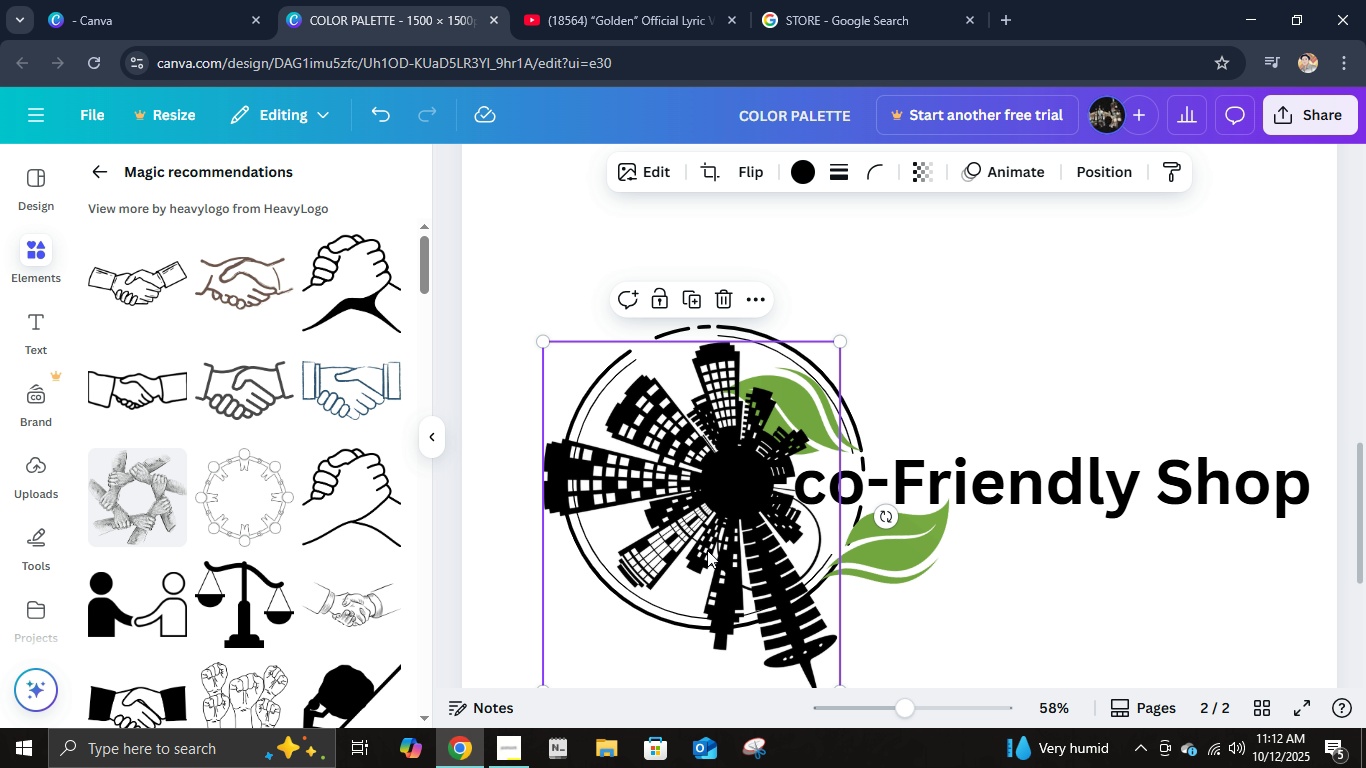 
left_click_drag(start_coordinate=[708, 550], to_coordinate=[693, 524])
 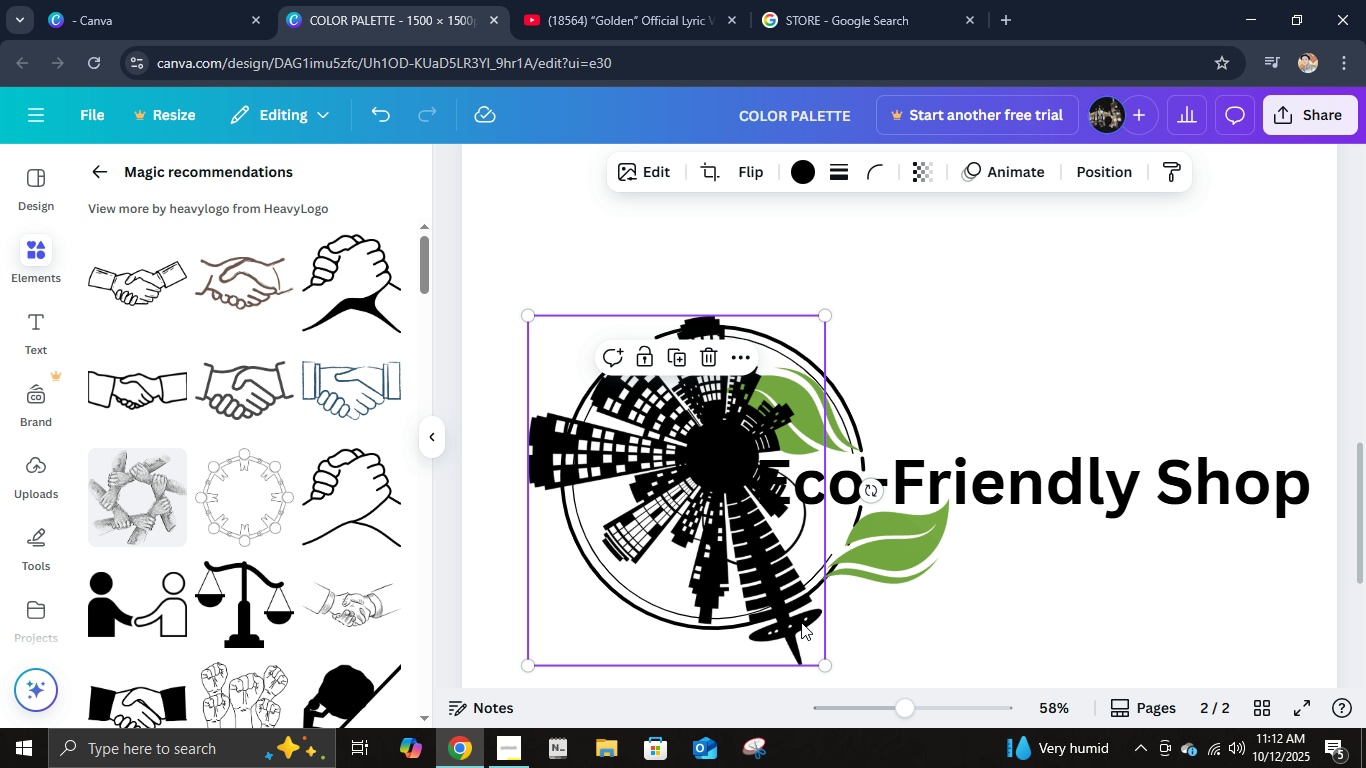 
hold_key(key=ControlLeft, duration=0.54)
scroll: coordinate [829, 575], scroll_direction: down, amount: 3.0
 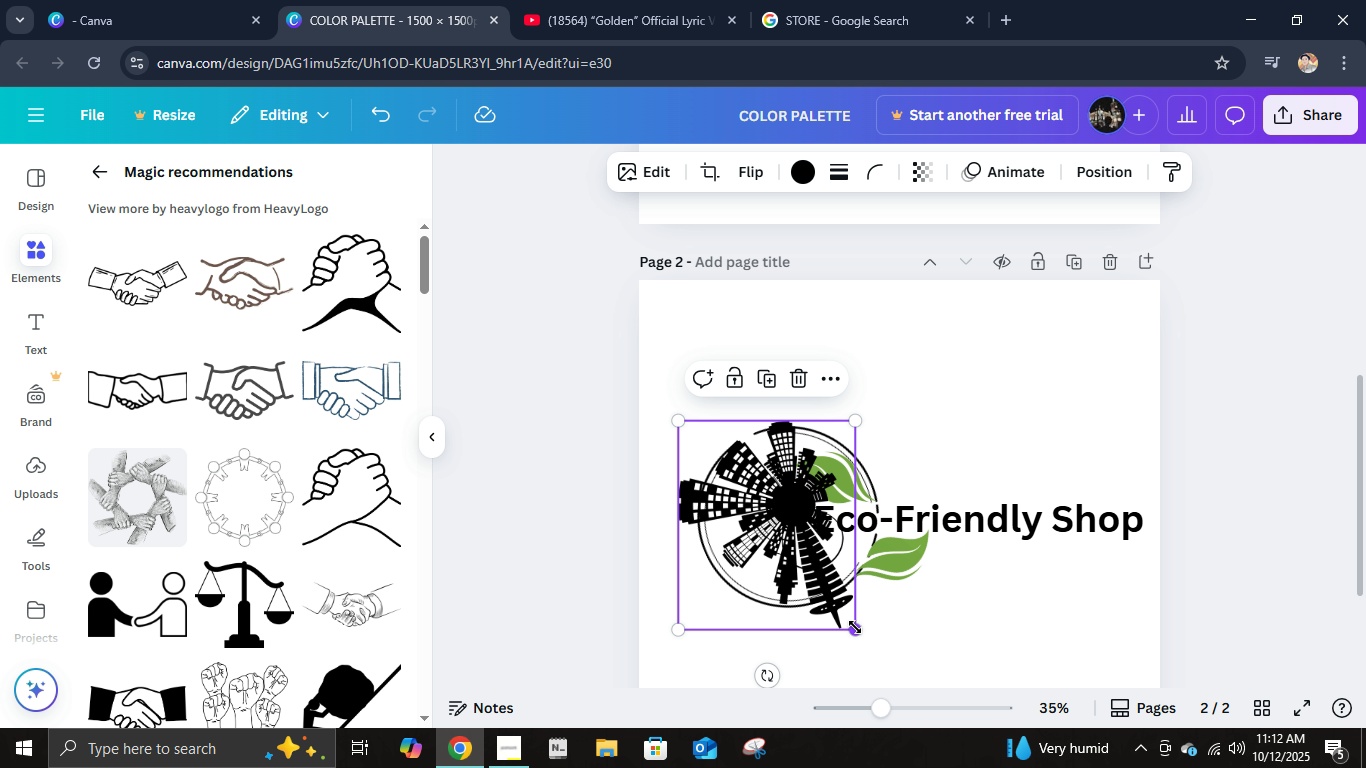 
left_click_drag(start_coordinate=[852, 632], to_coordinate=[902, 666])
 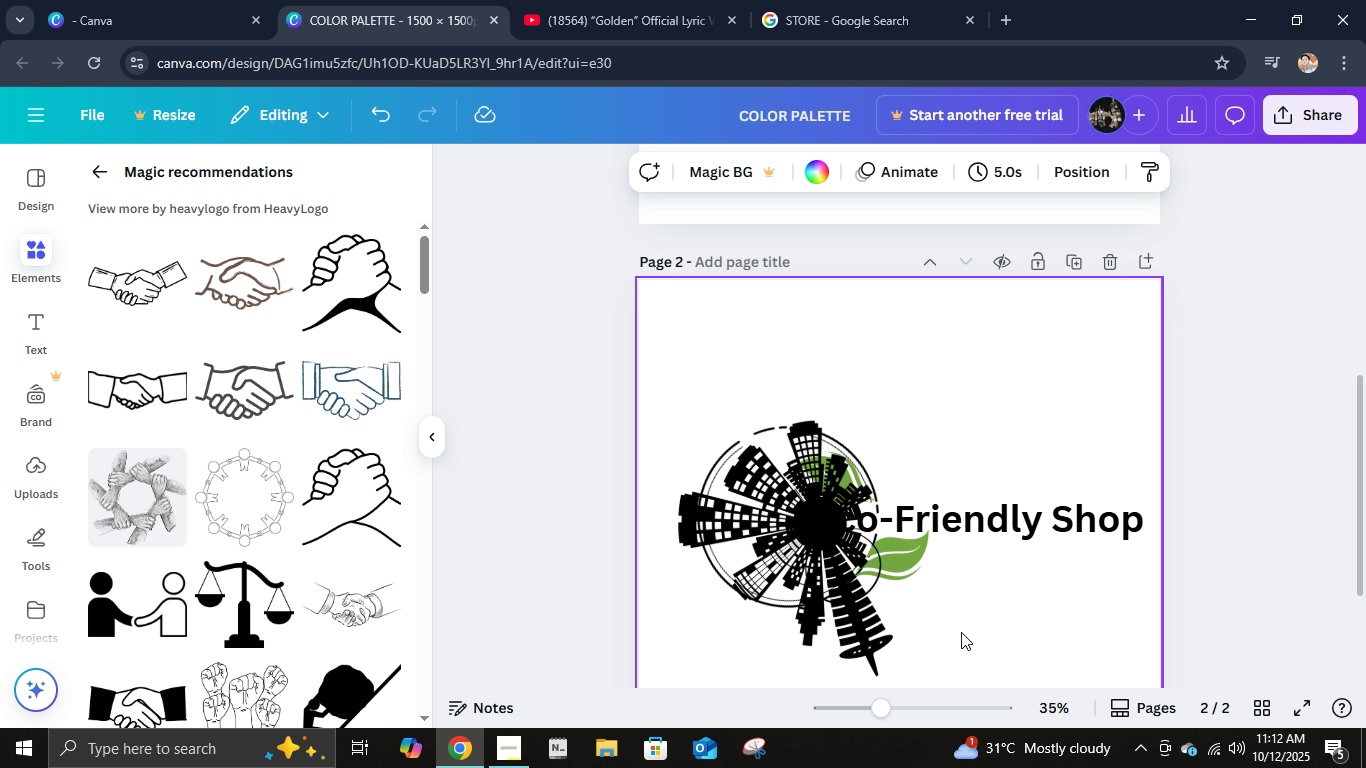 
left_click([961, 632])
 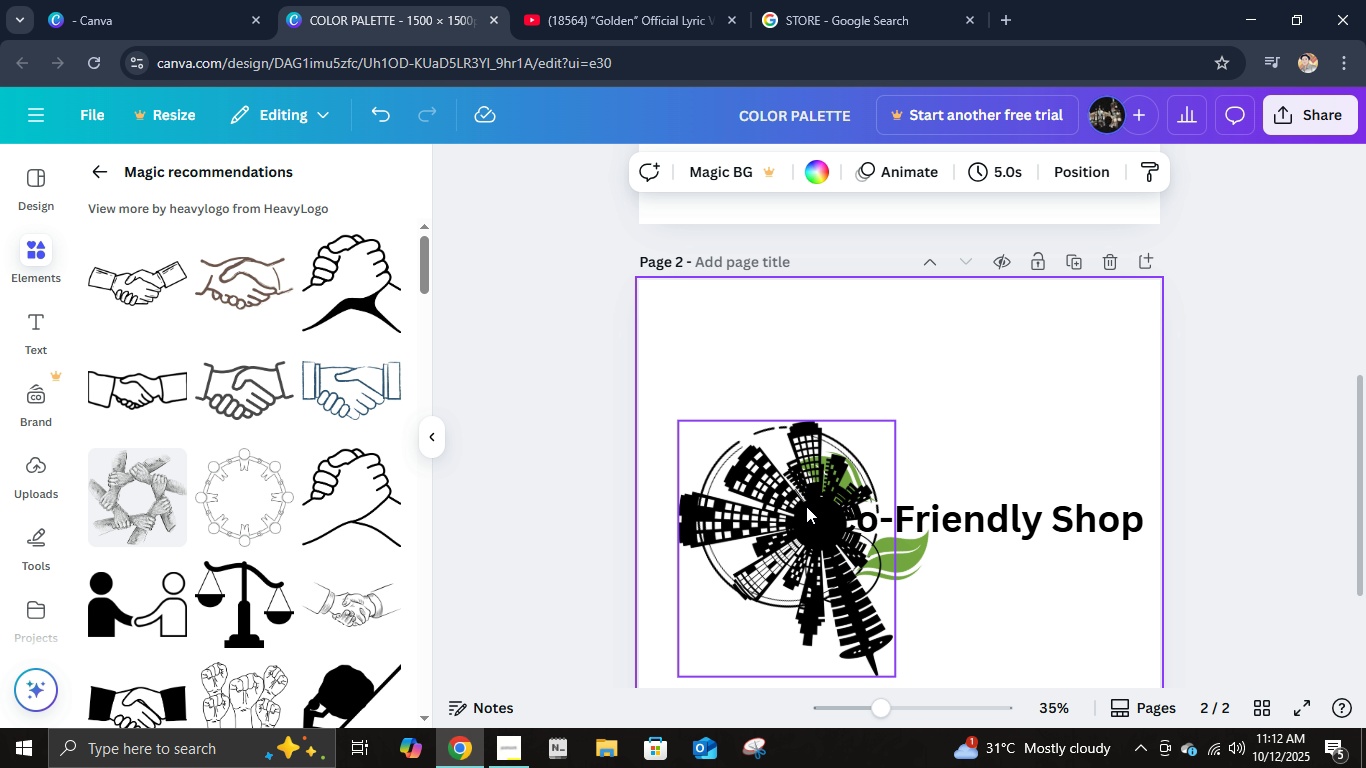 
left_click([817, 521])
 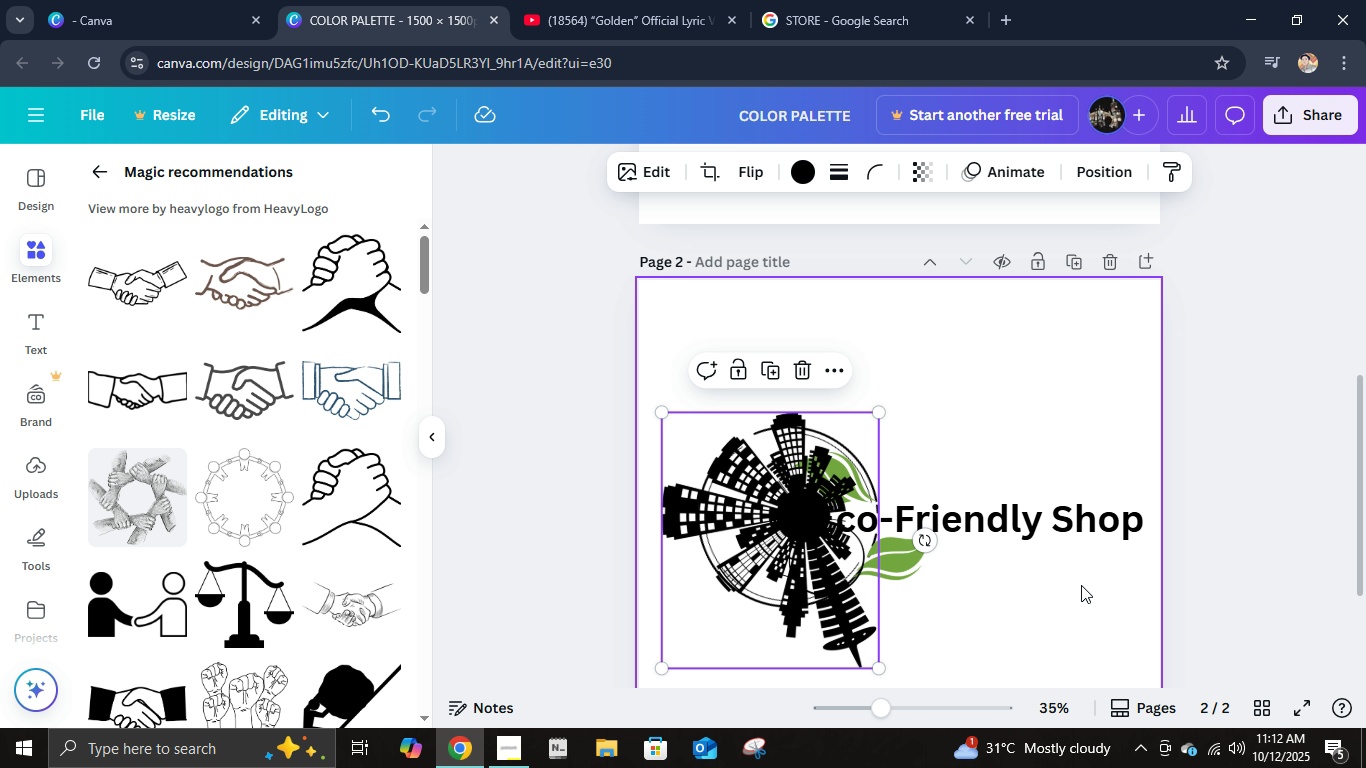 
left_click_drag(start_coordinate=[817, 521], to_coordinate=[802, 514])
 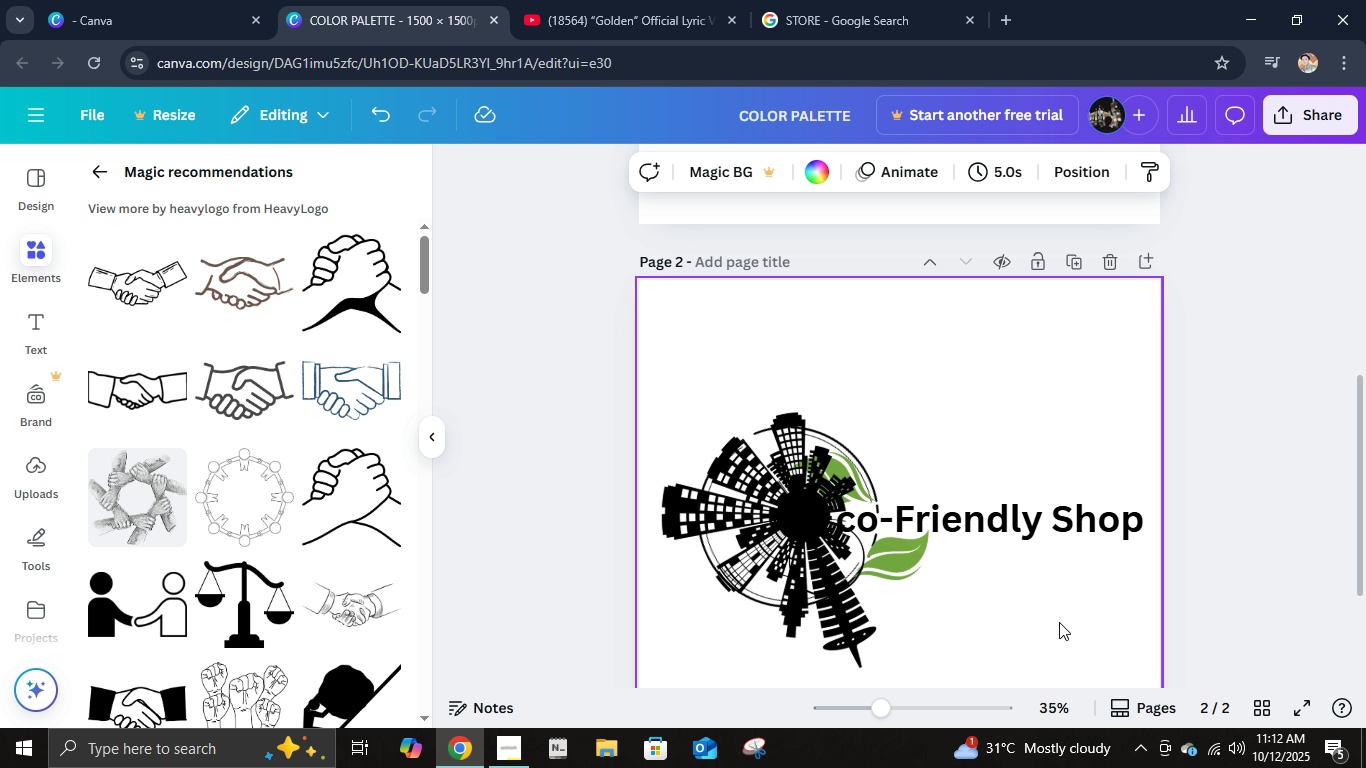 
left_click([1059, 622])
 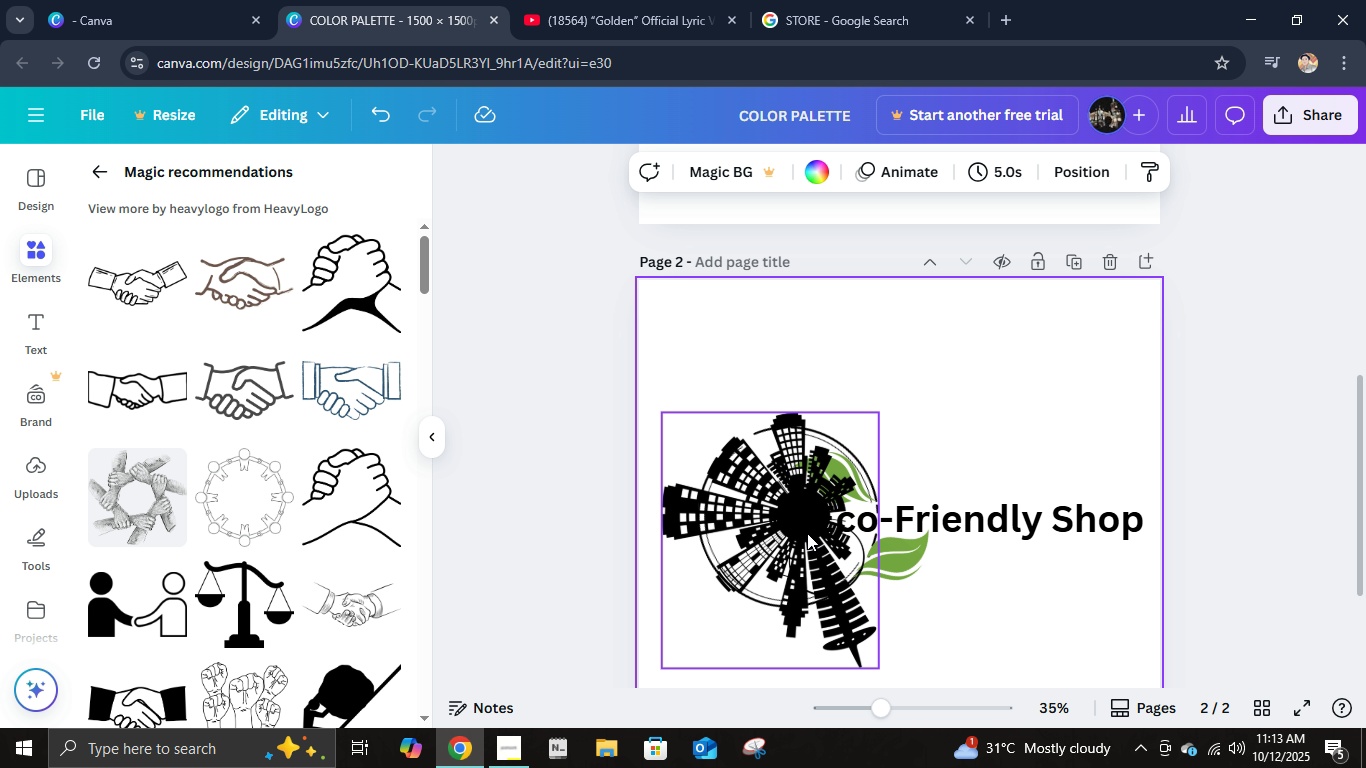 
left_click([807, 533])
 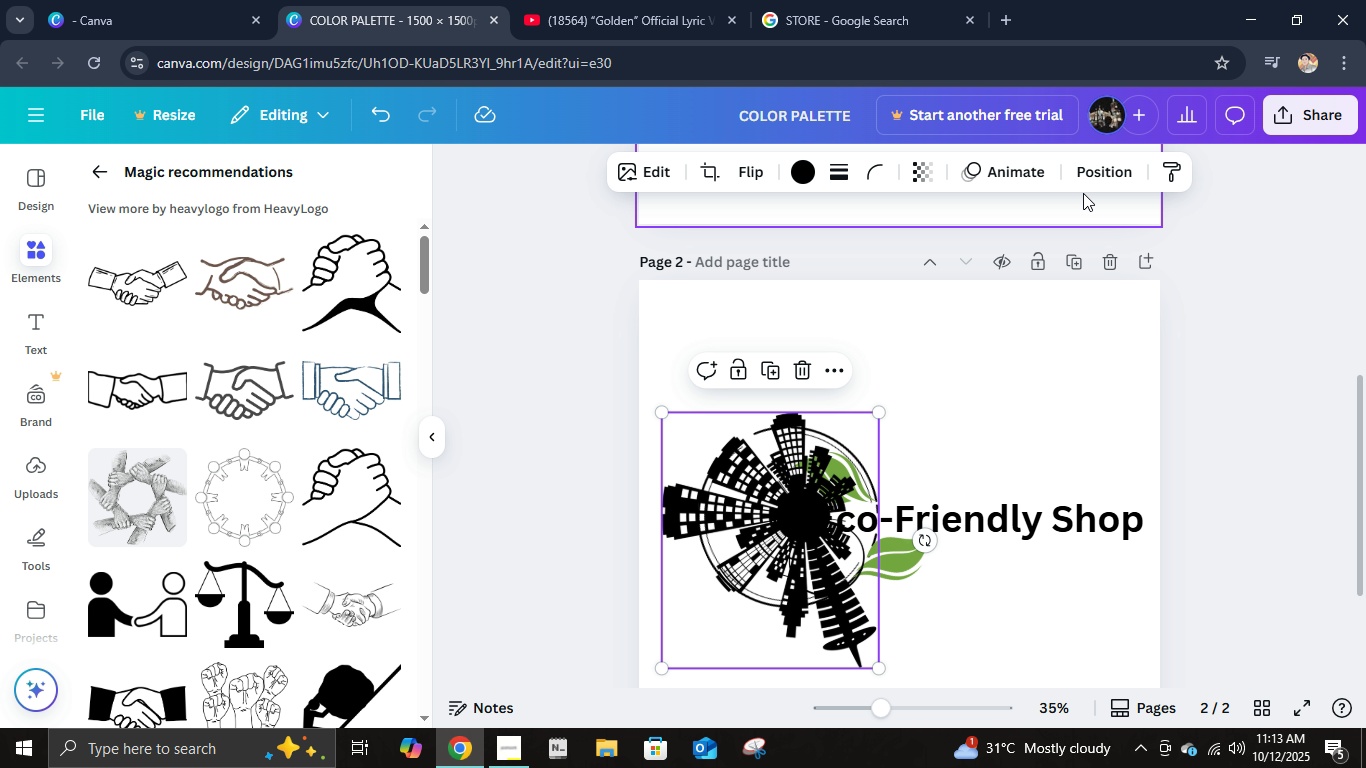 
left_click([1101, 181])
 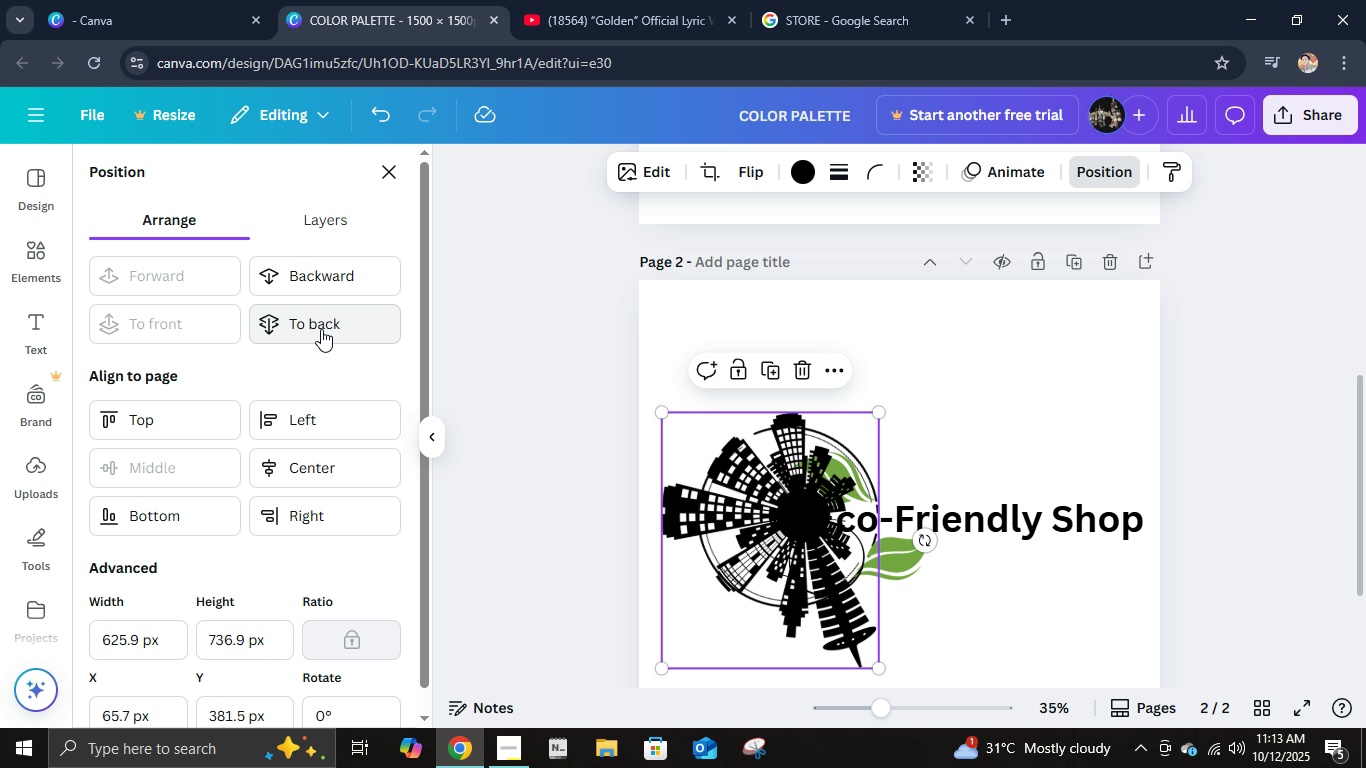 
left_click([321, 329])
 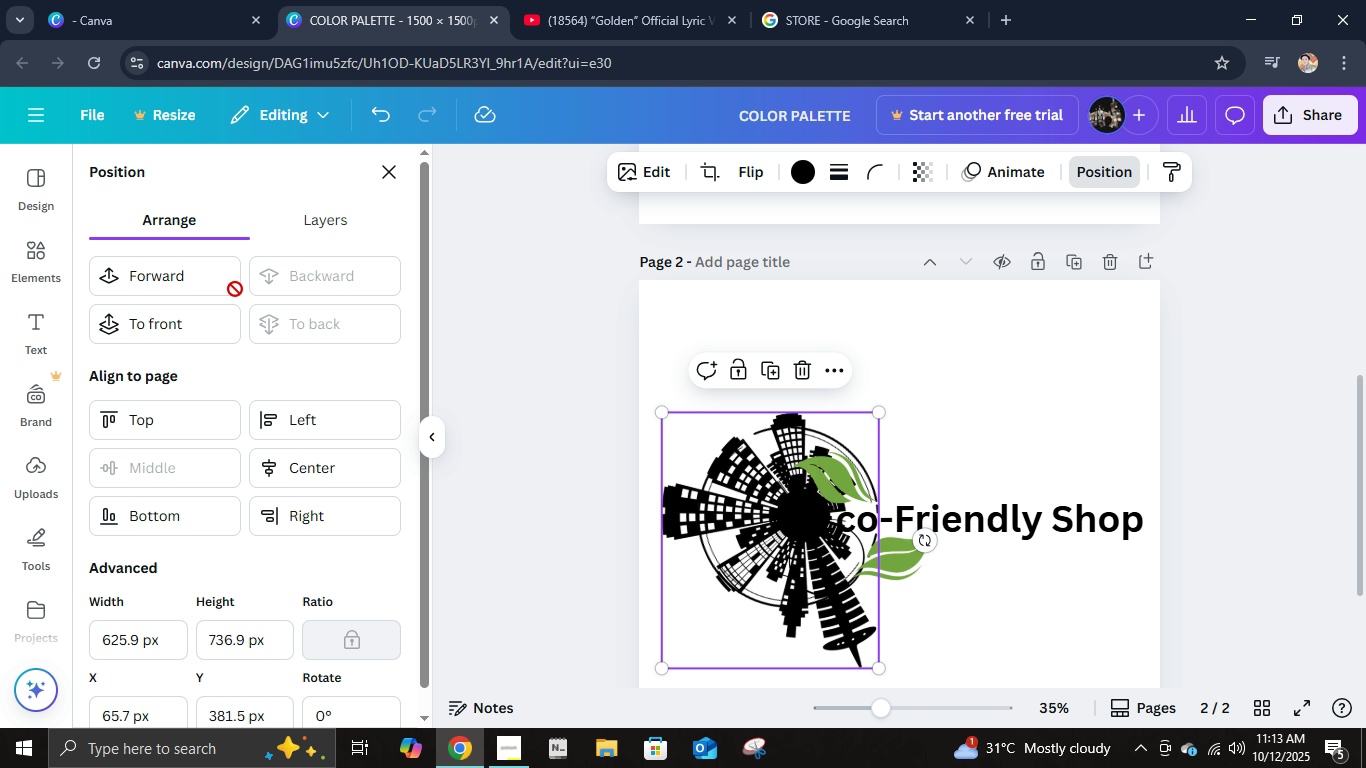 
left_click([195, 284])
 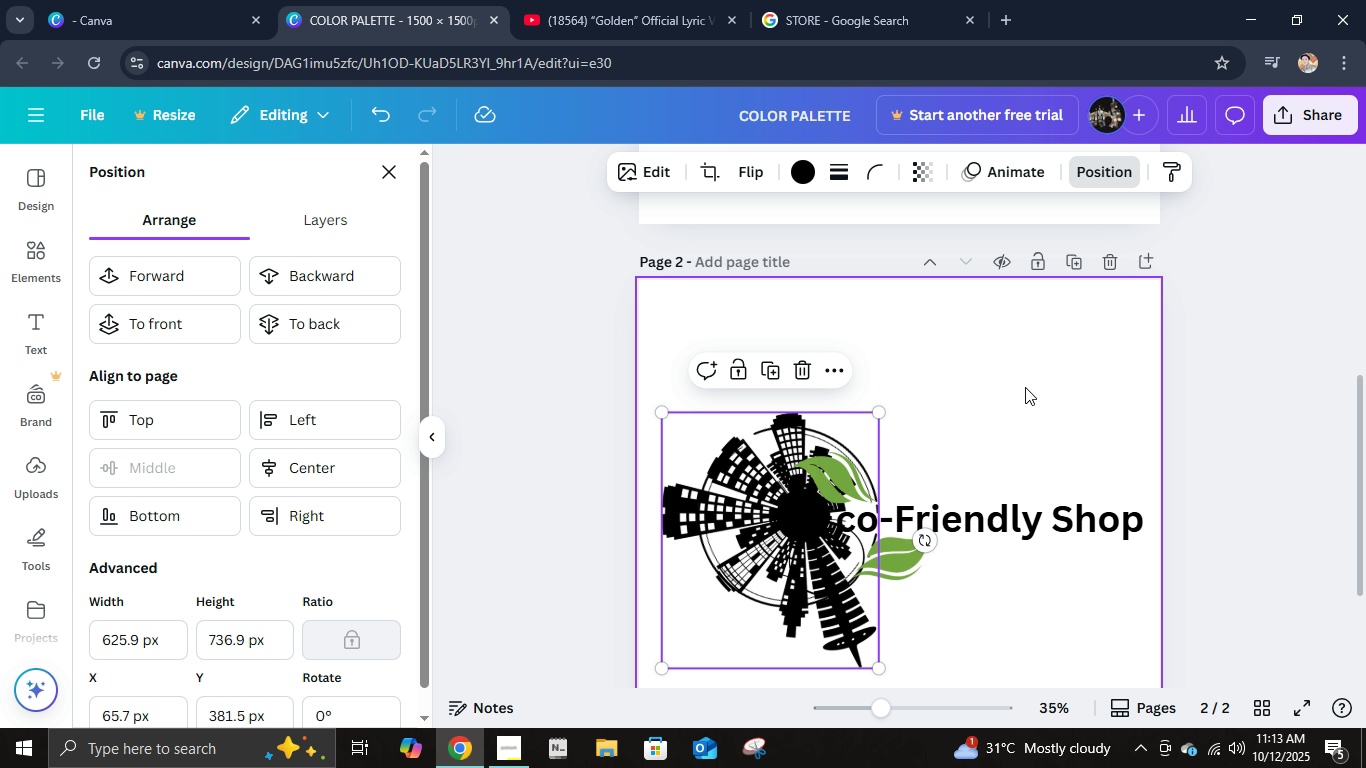 
left_click([1025, 387])
 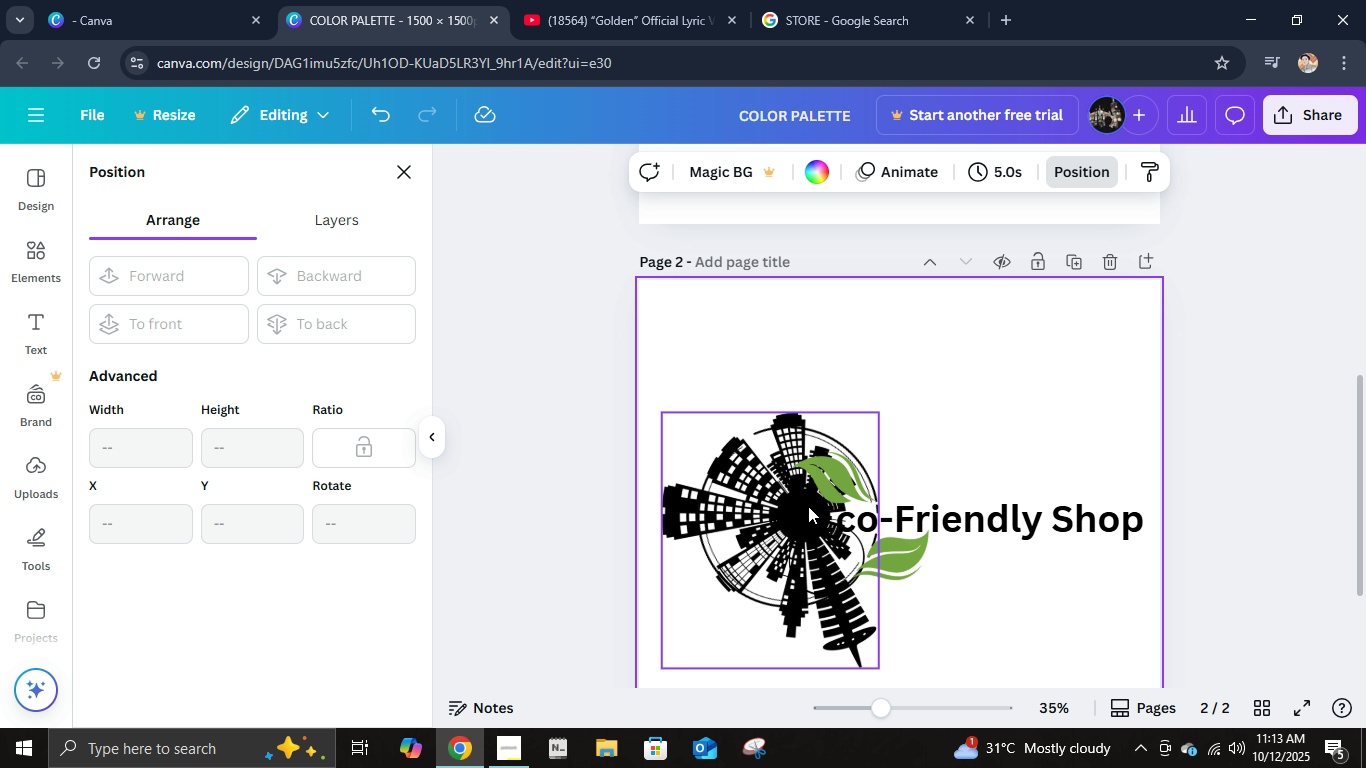 
hold_key(key=ControlLeft, duration=0.54)
scroll: coordinate [808, 506], scroll_direction: up, amount: 4.0
 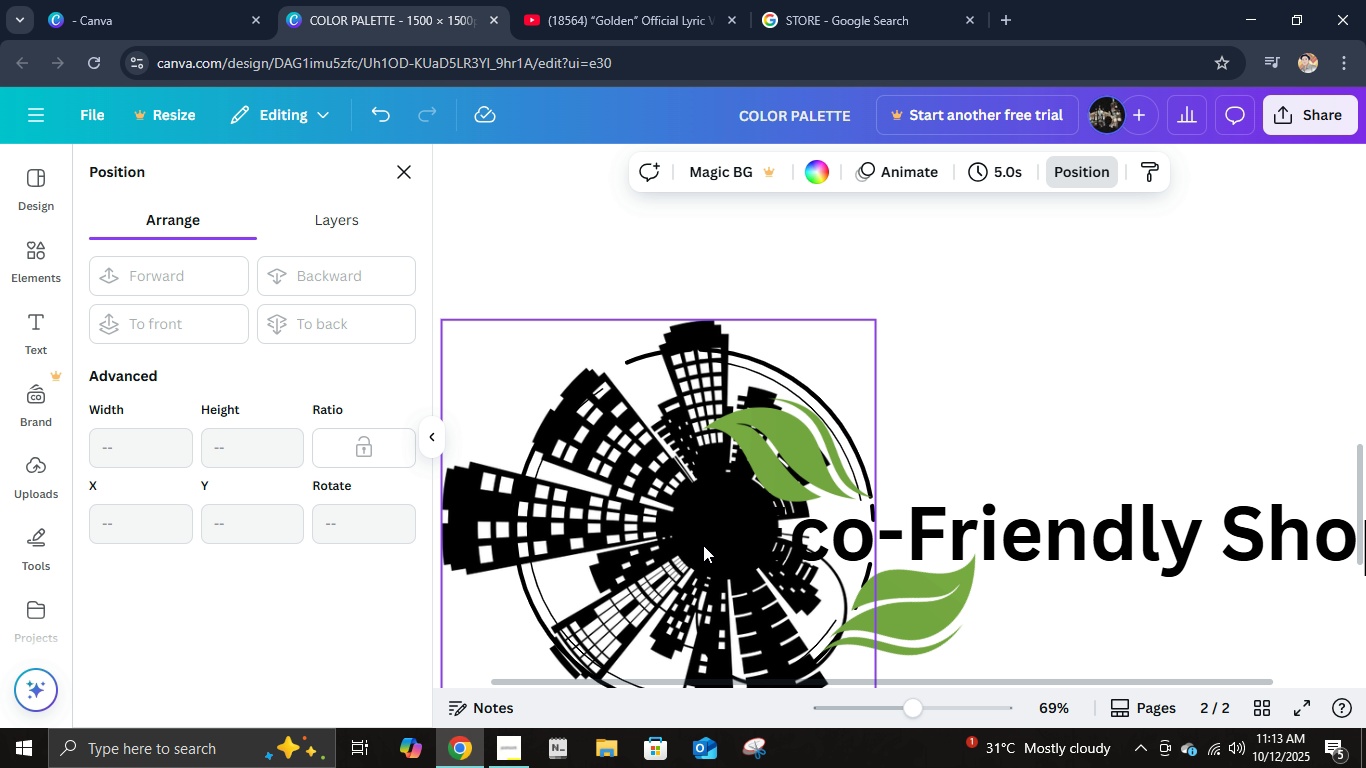 
wait(57.19)
 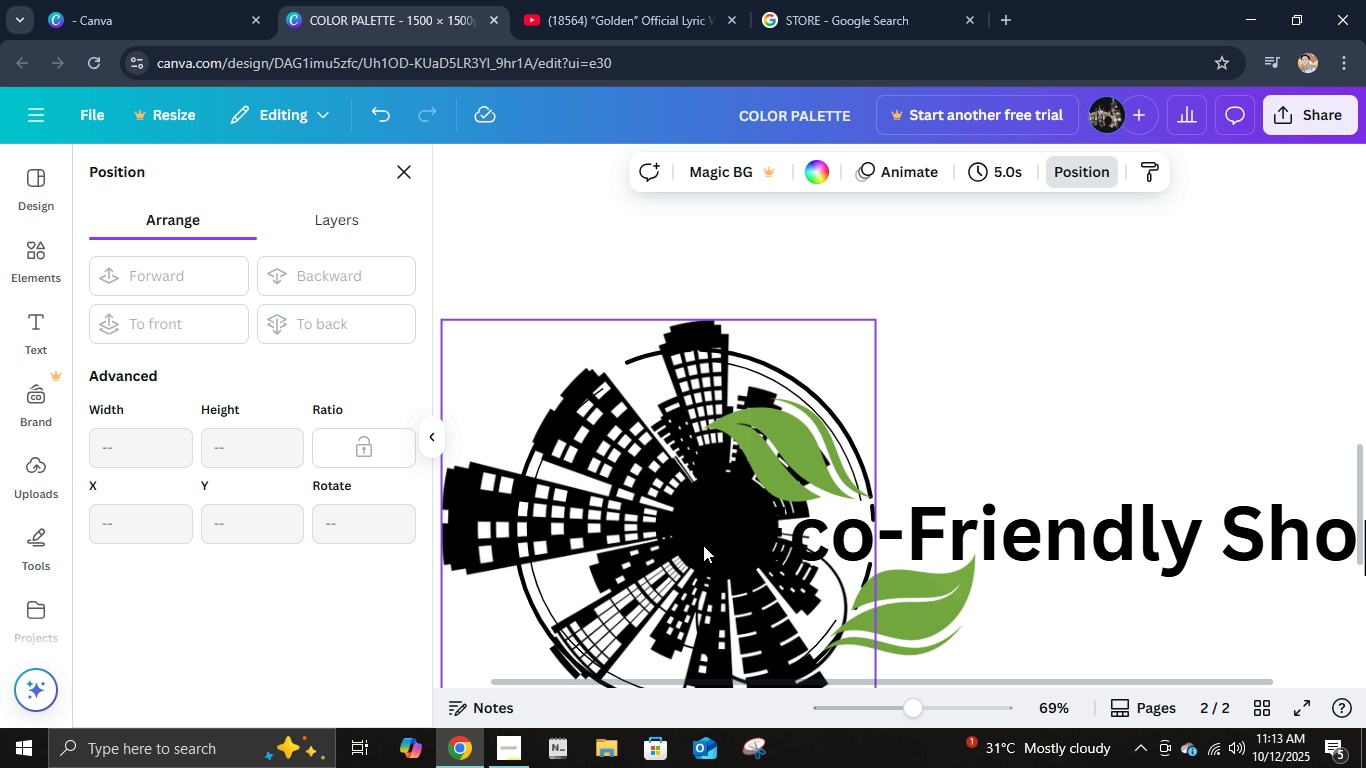 
scroll: coordinate [1014, 397], scroll_direction: down, amount: 4.0
 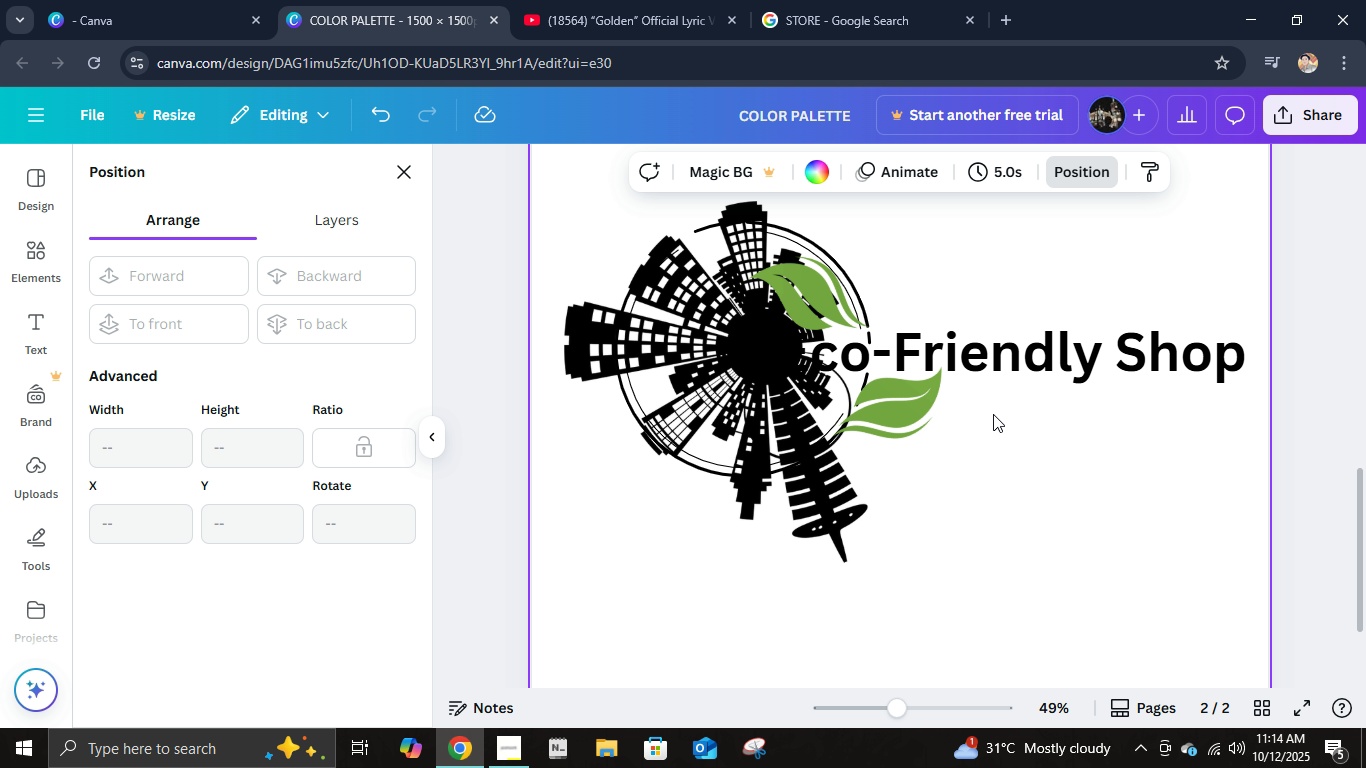 
hold_key(key=ControlLeft, duration=0.46)
 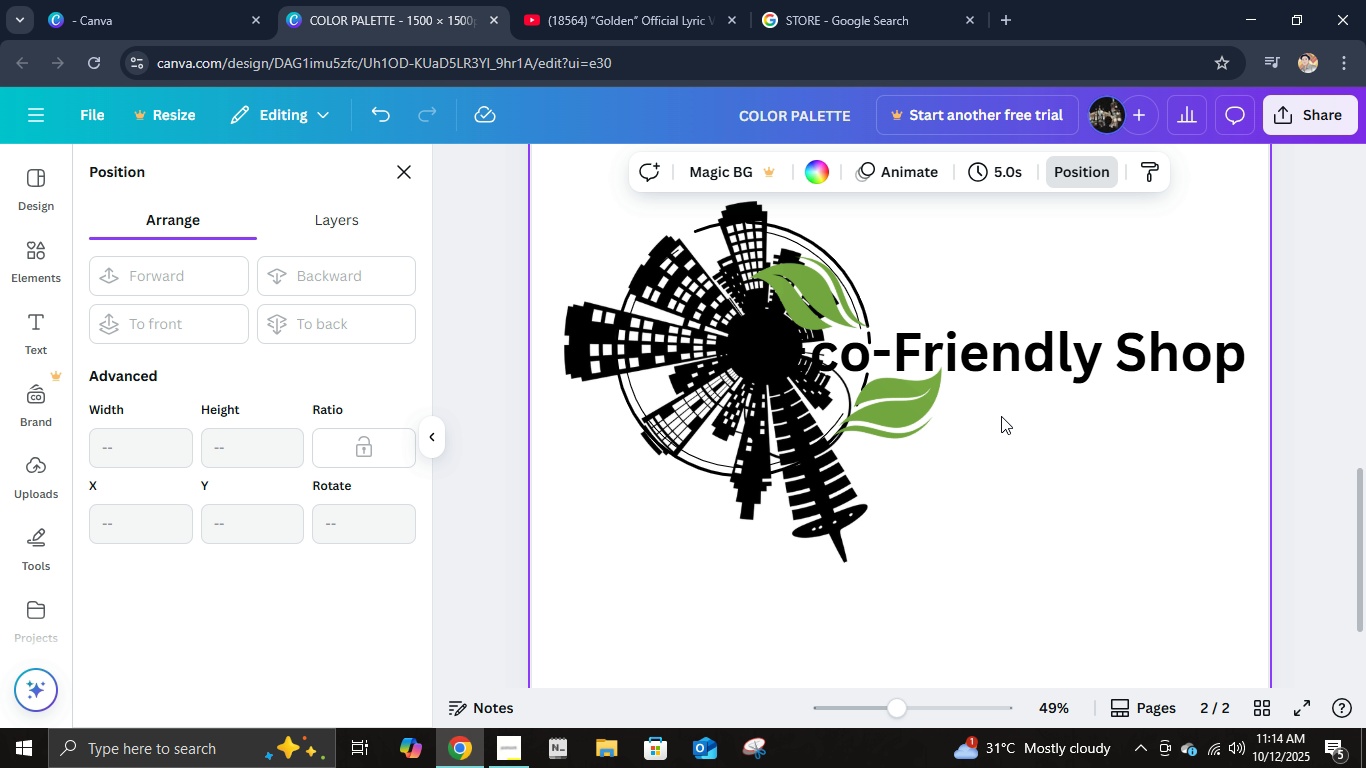 
scroll: coordinate [1002, 418], scroll_direction: up, amount: 1.0
 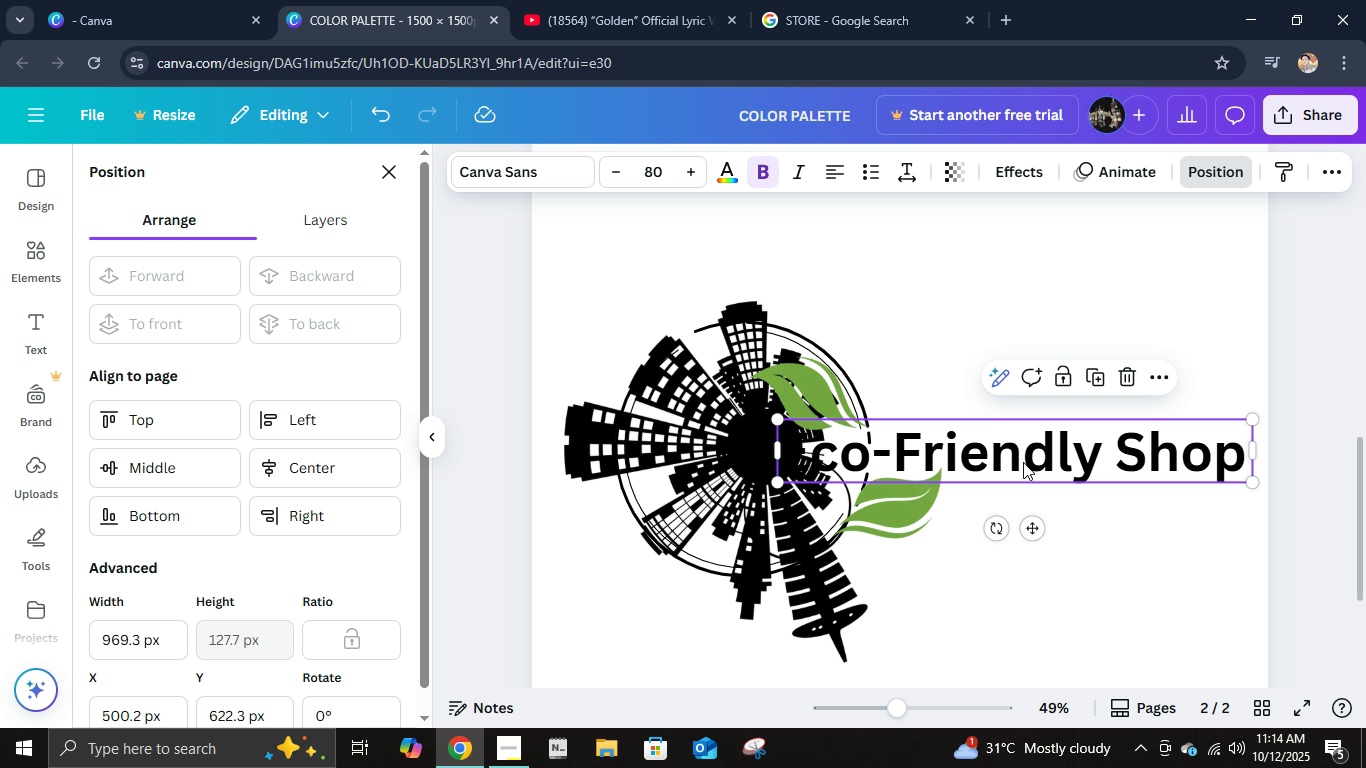 
left_click([1023, 462])
 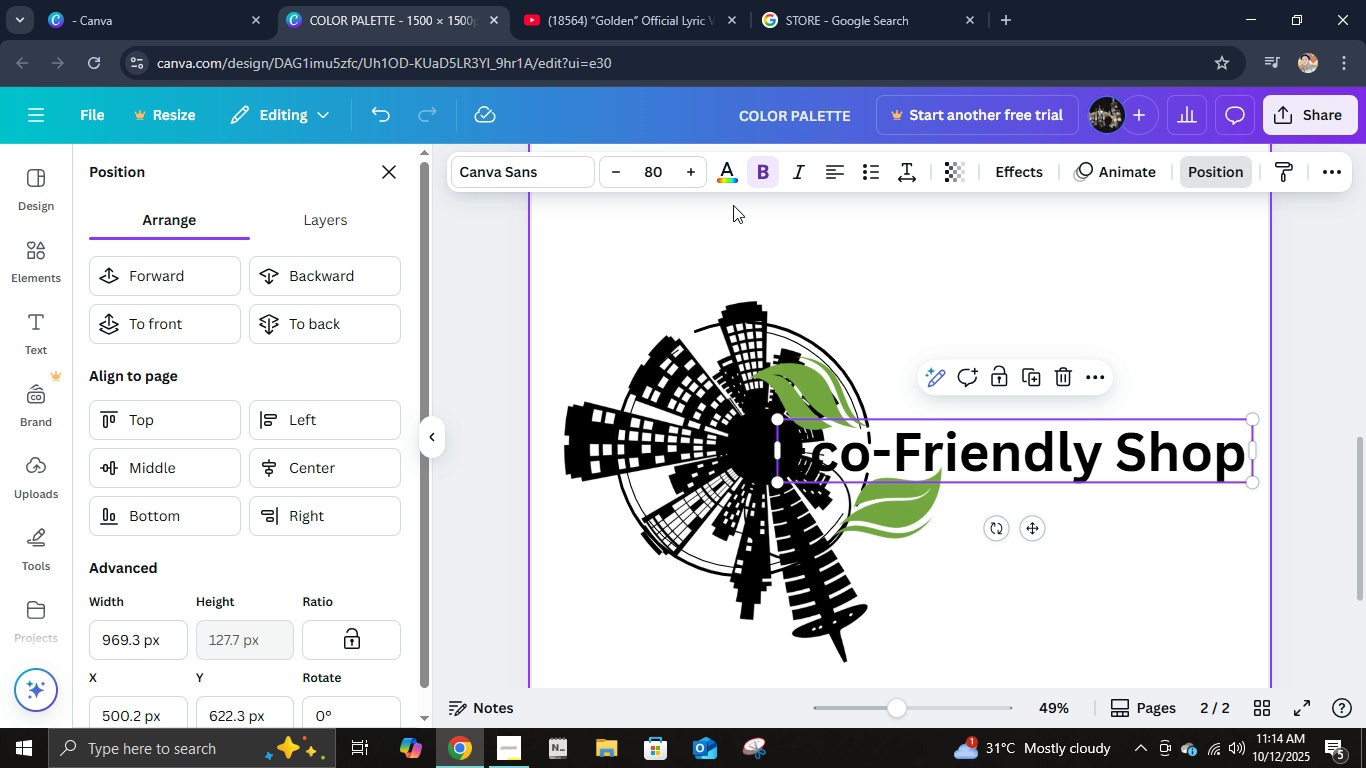 
left_click([735, 180])
 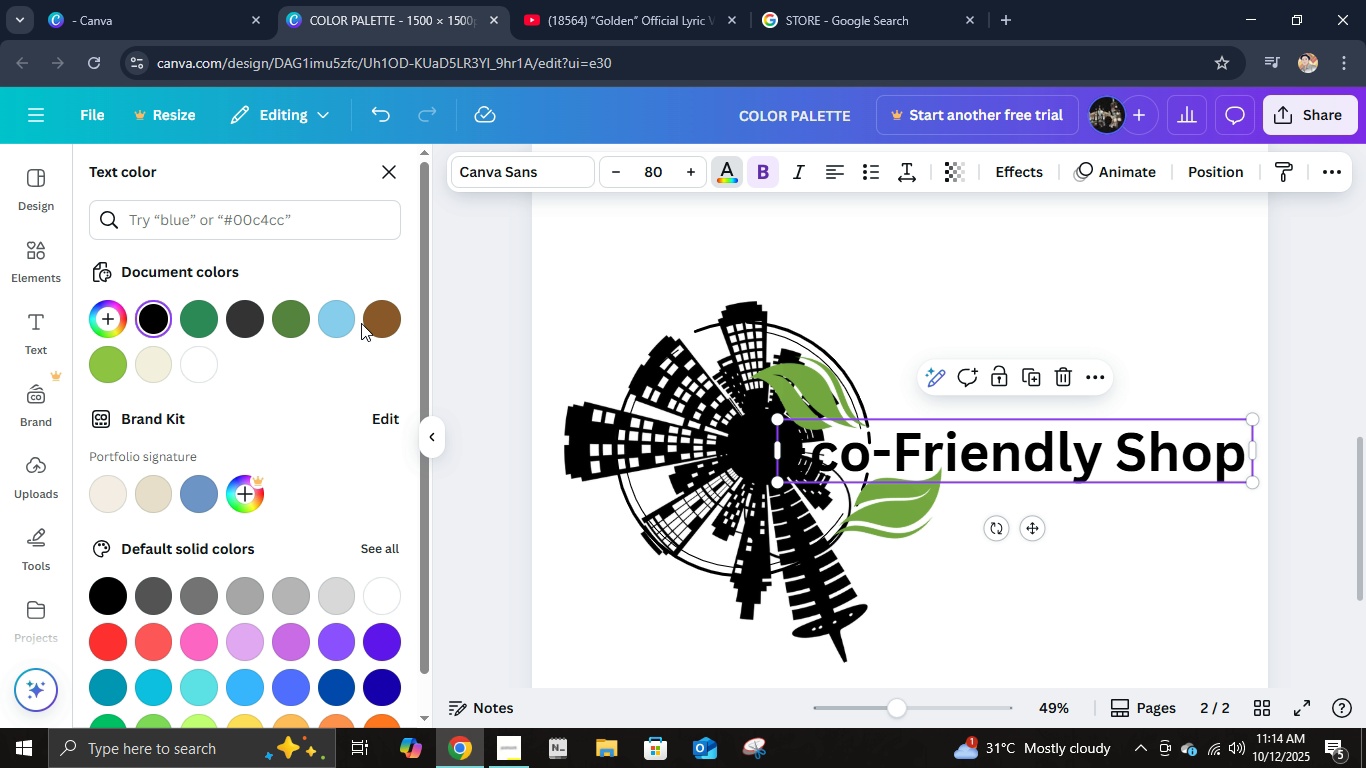 
left_click([368, 318])
 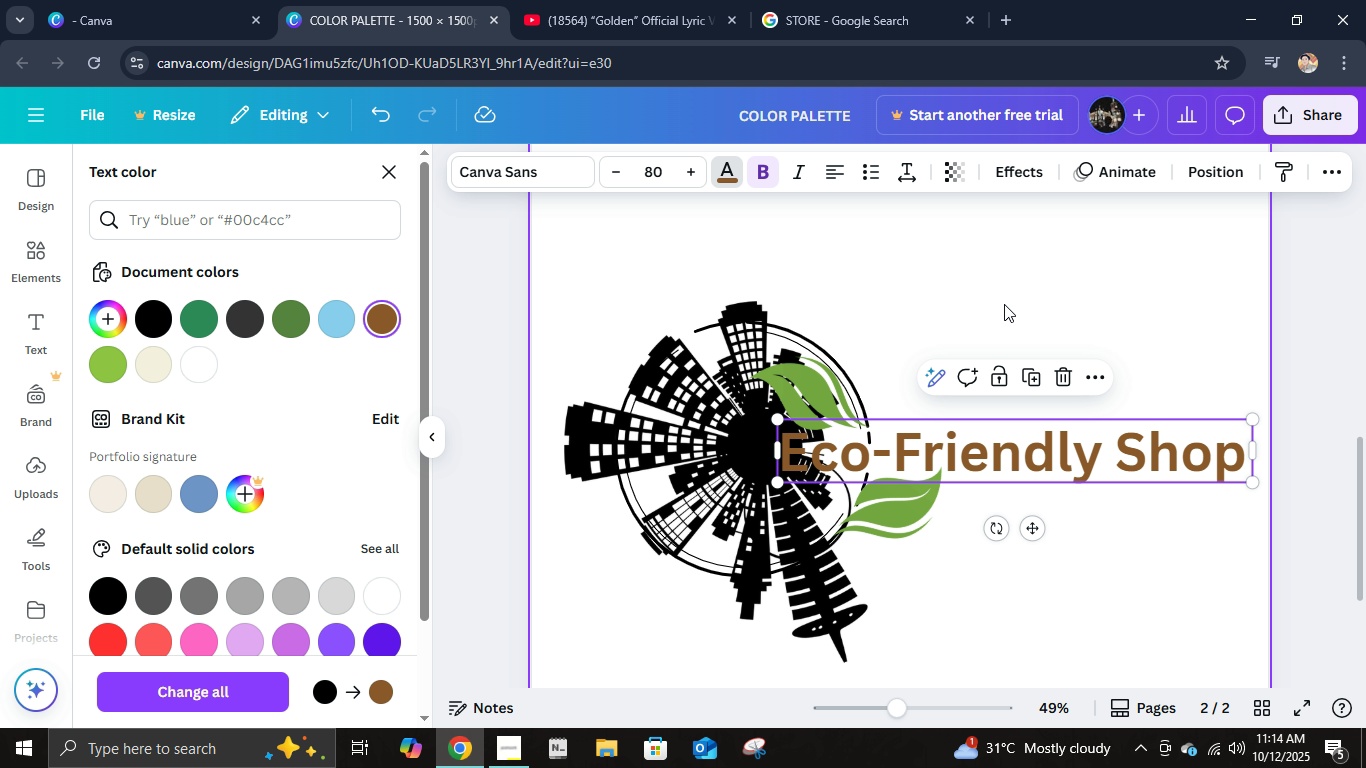 
left_click([1013, 302])
 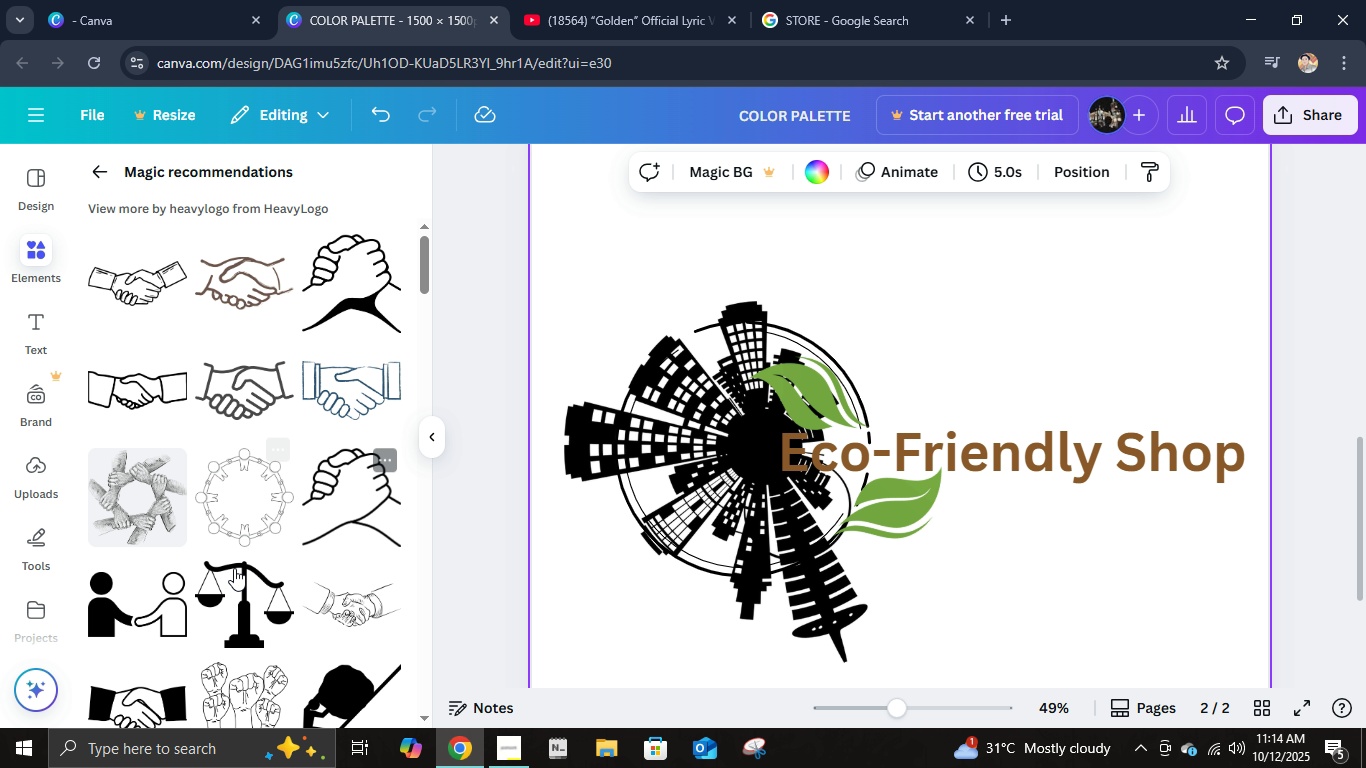 
scroll: coordinate [222, 615], scroll_direction: down, amount: 8.0
 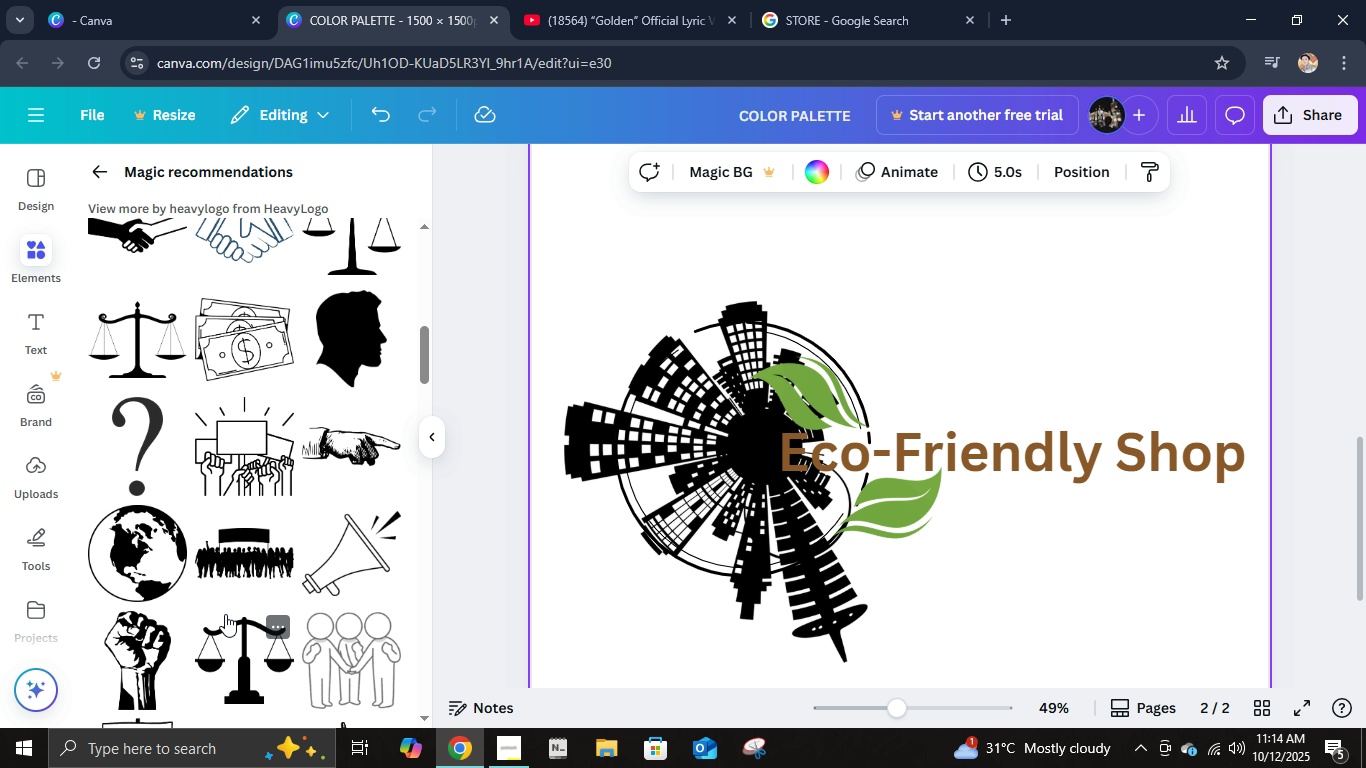 
scroll: coordinate [302, 578], scroll_direction: down, amount: 12.0
 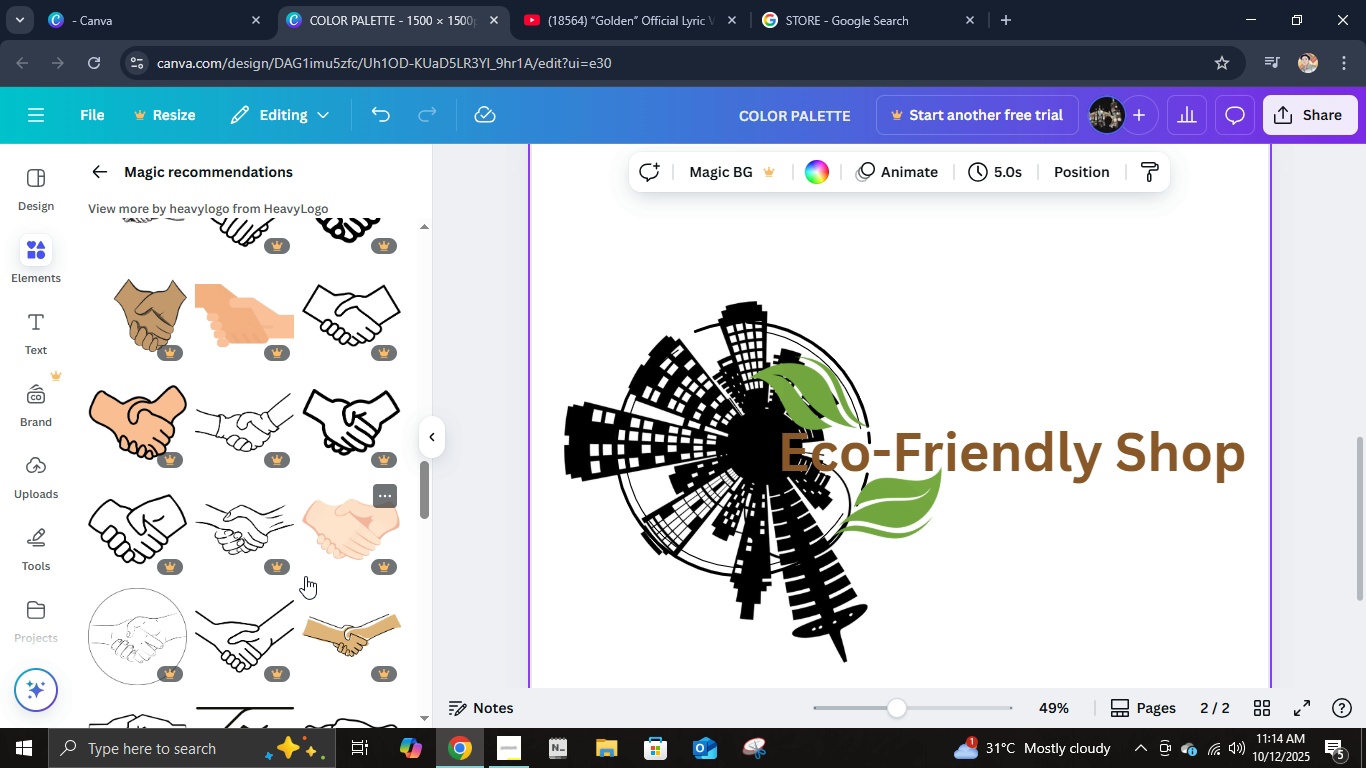 
scroll: coordinate [307, 571], scroll_direction: down, amount: 6.0
 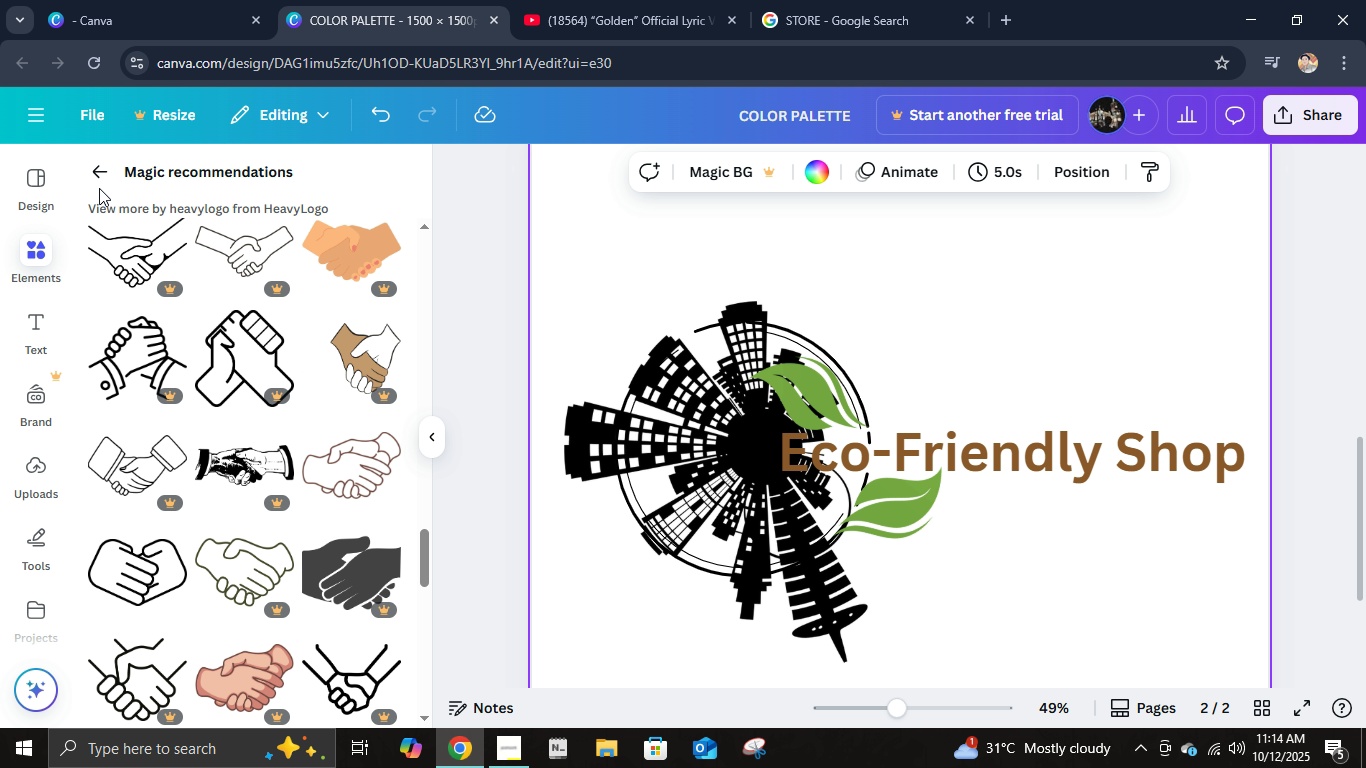 
left_click([99, 185])
 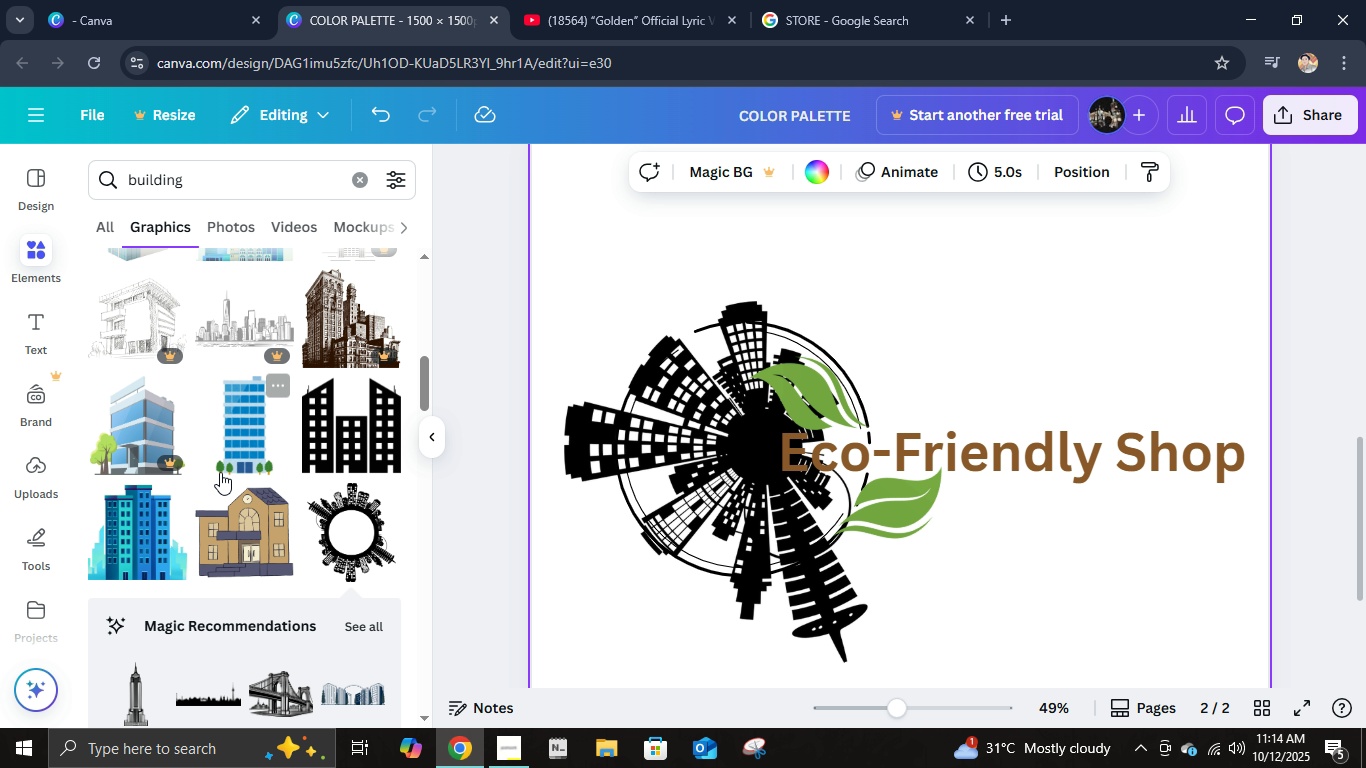 
scroll: coordinate [299, 543], scroll_direction: down, amount: 9.0
 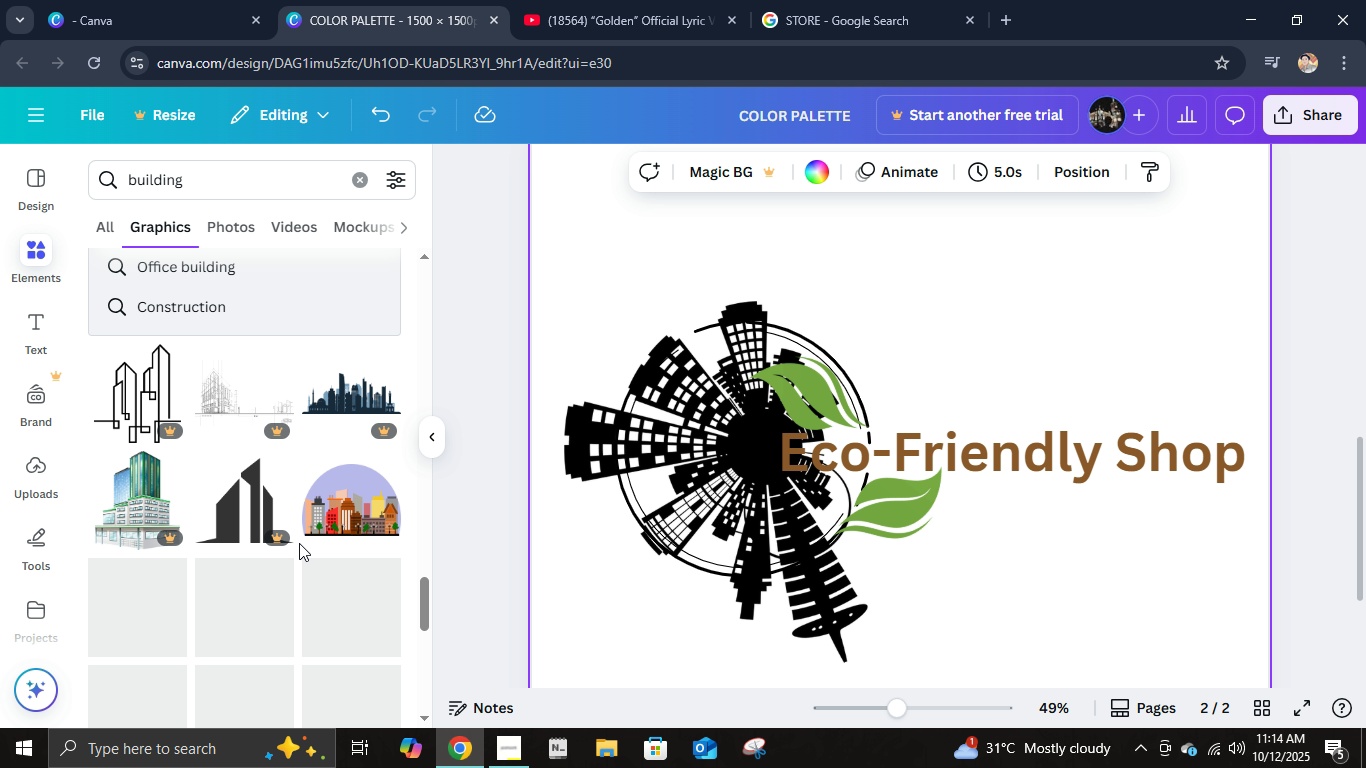 
left_click([443, 439])
 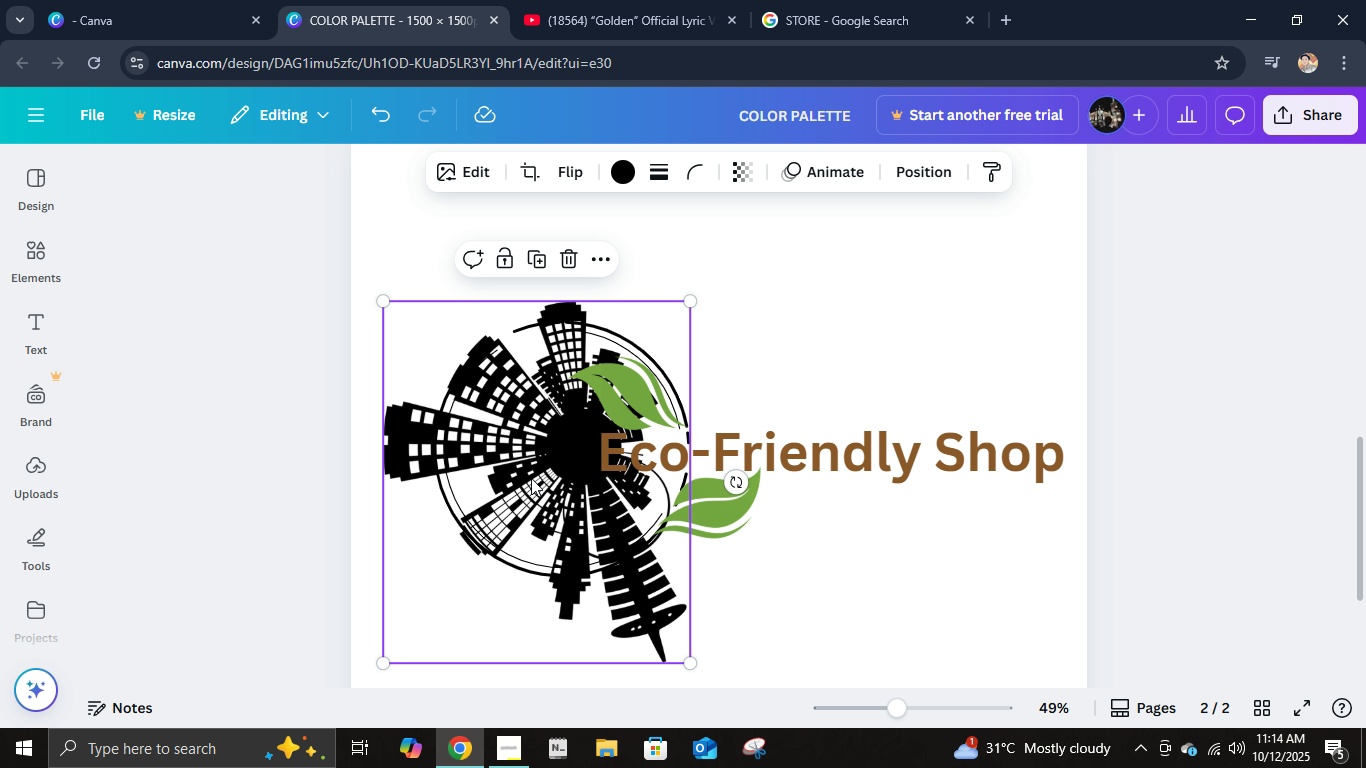 
double_click([531, 478])
 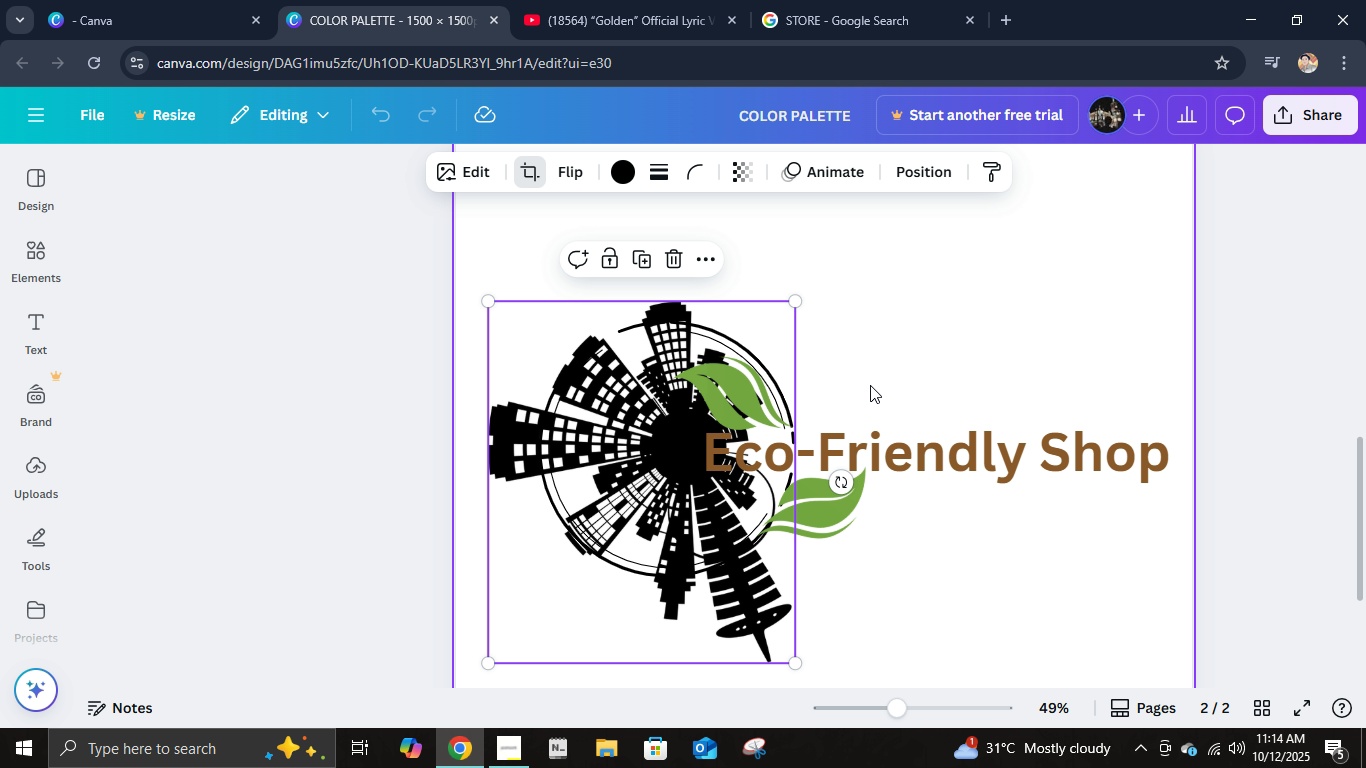 
left_click([870, 385])
 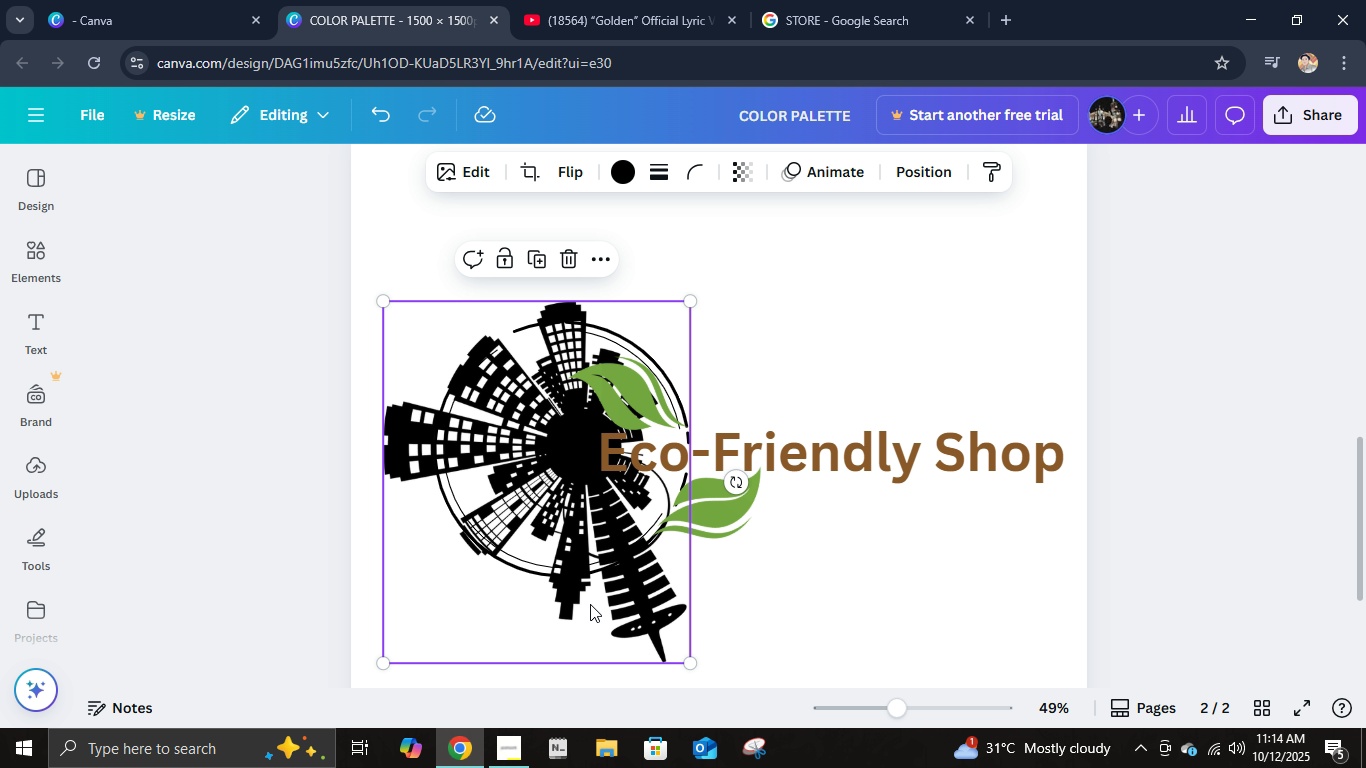 
left_click([591, 603])
 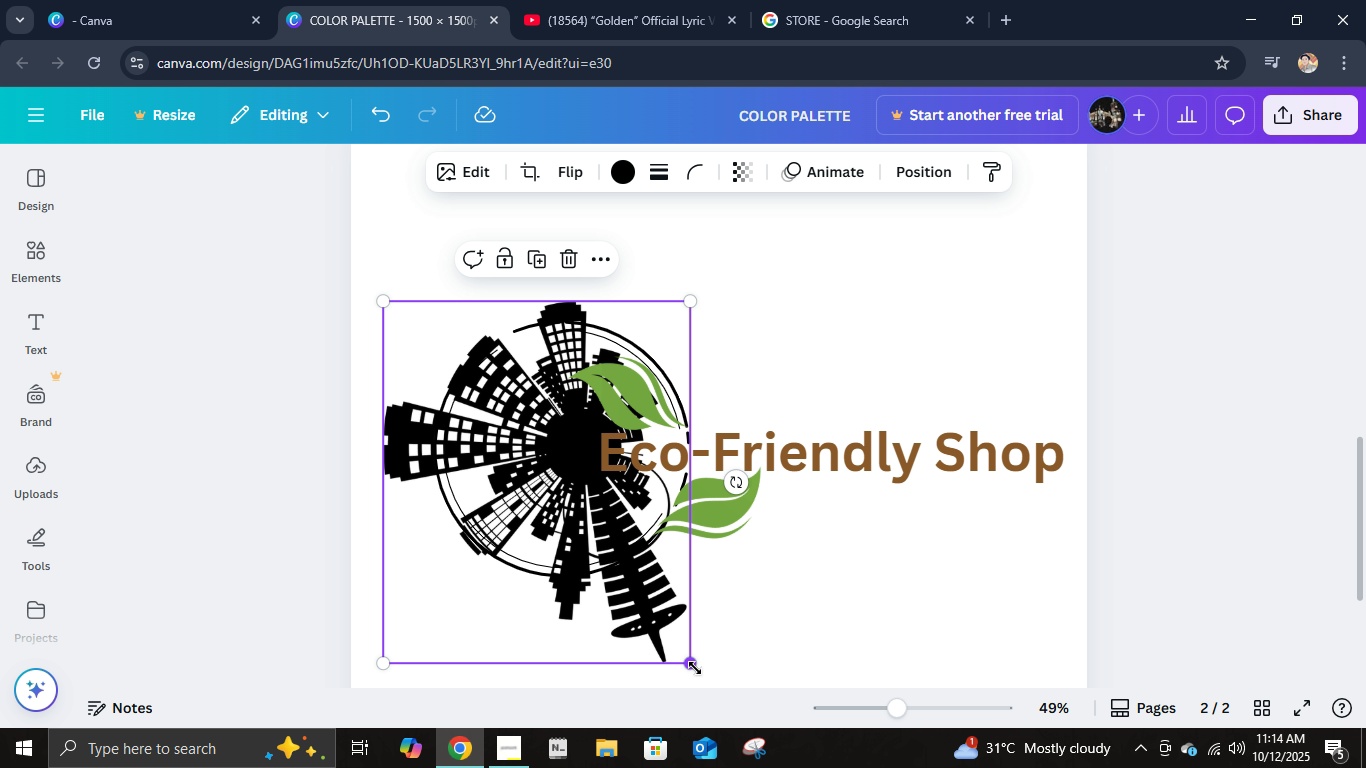 
left_click_drag(start_coordinate=[695, 668], to_coordinate=[675, 627])
 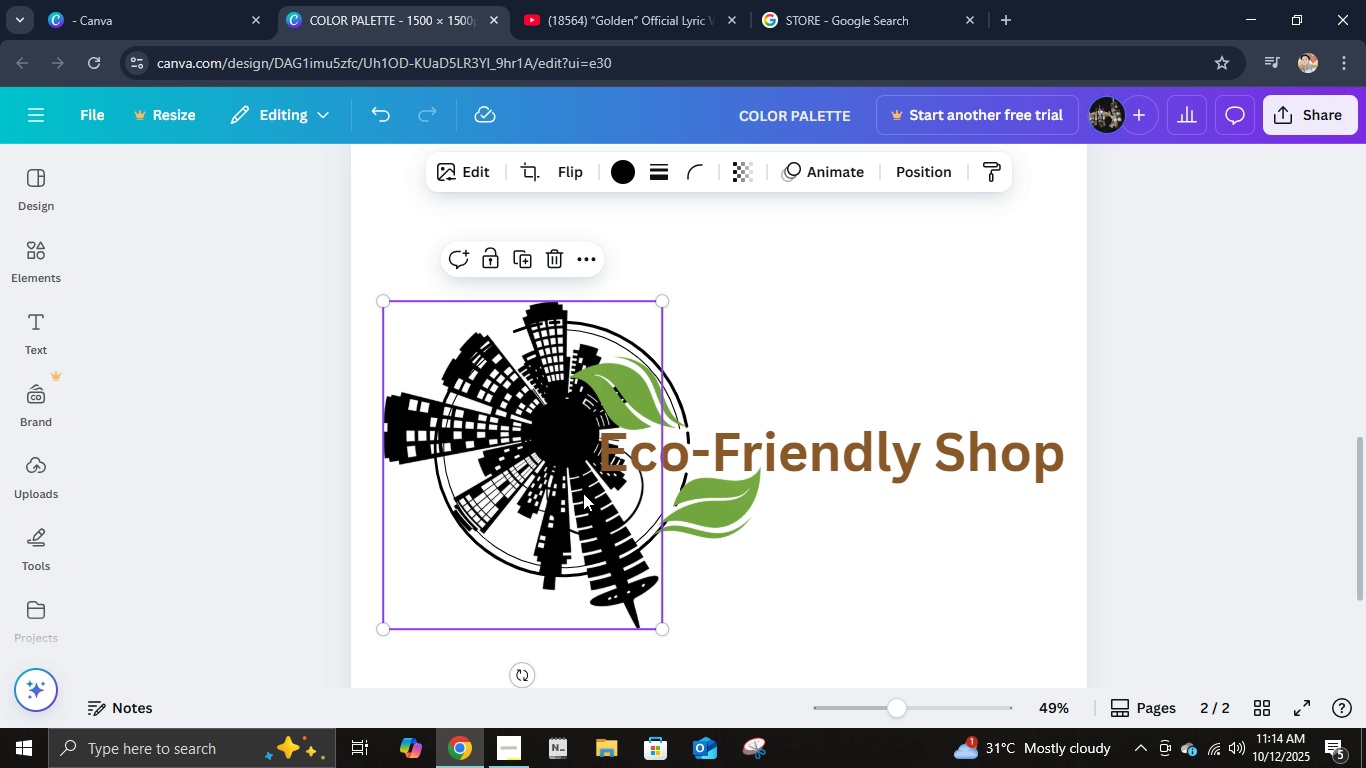 
left_click_drag(start_coordinate=[582, 493], to_coordinate=[600, 509])
 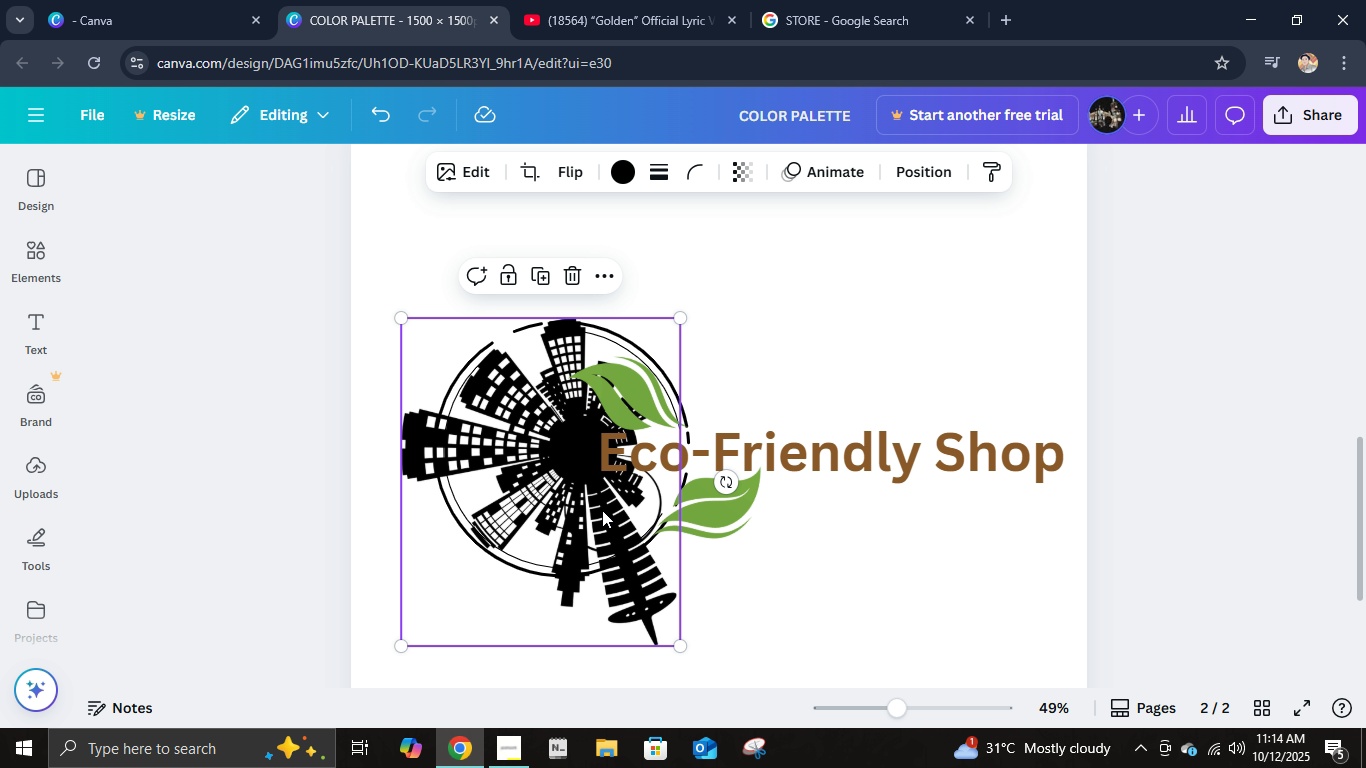 
left_click([600, 509])
 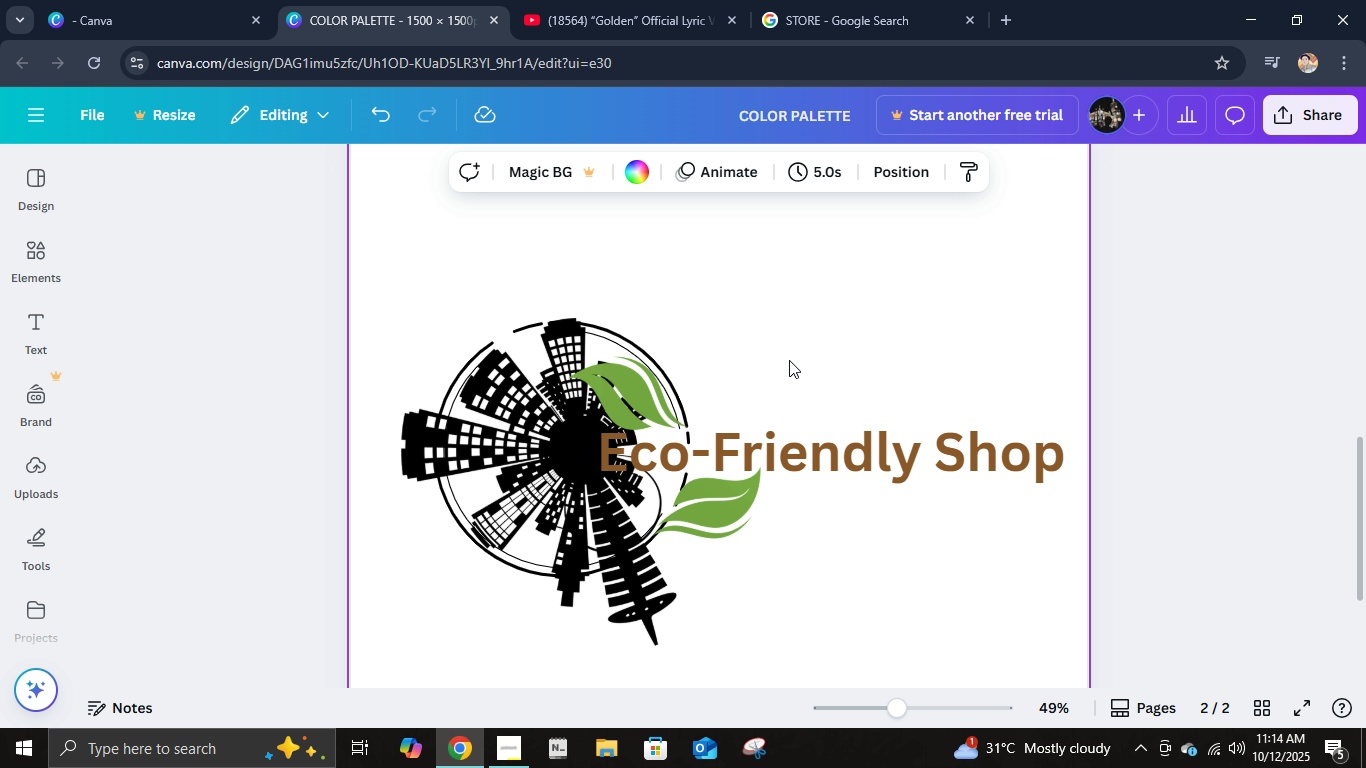 
left_click([789, 360])
 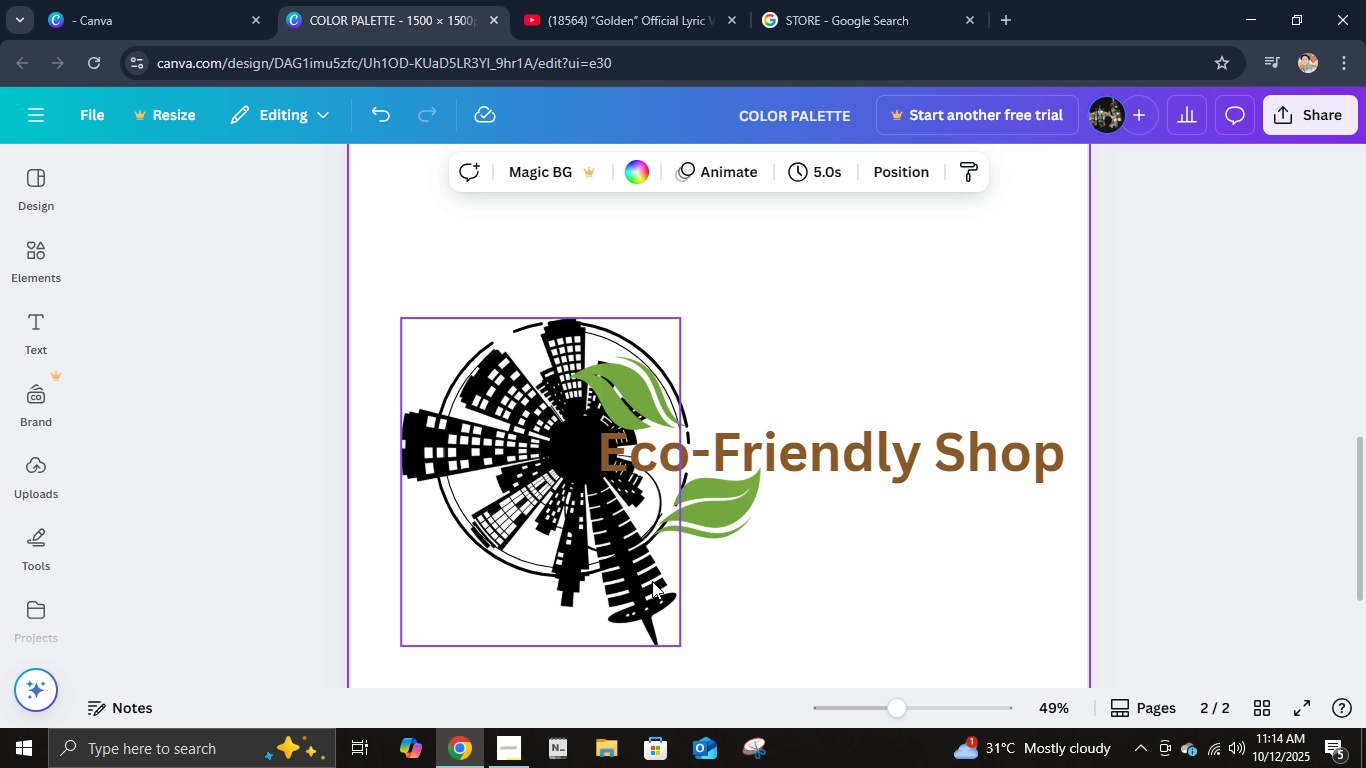 
left_click([636, 577])
 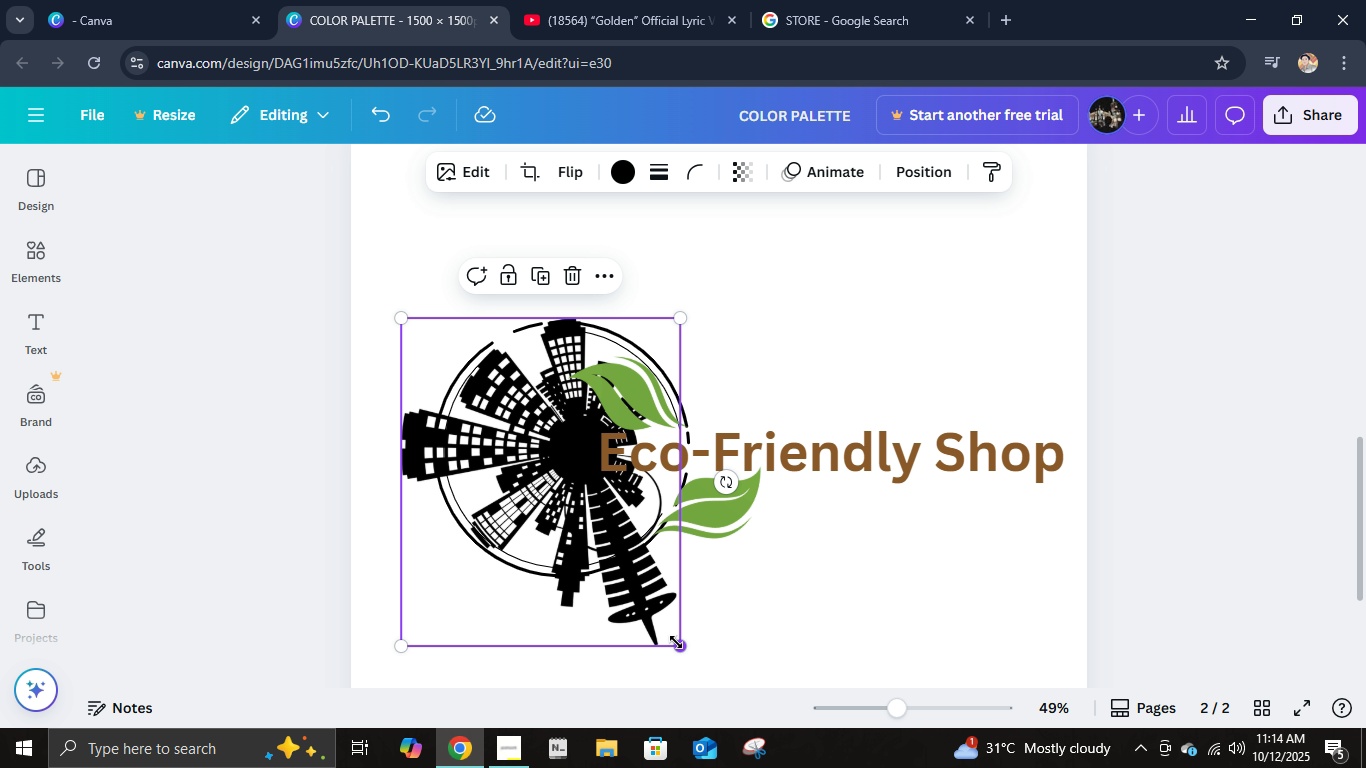 
left_click_drag(start_coordinate=[676, 642], to_coordinate=[616, 550])
 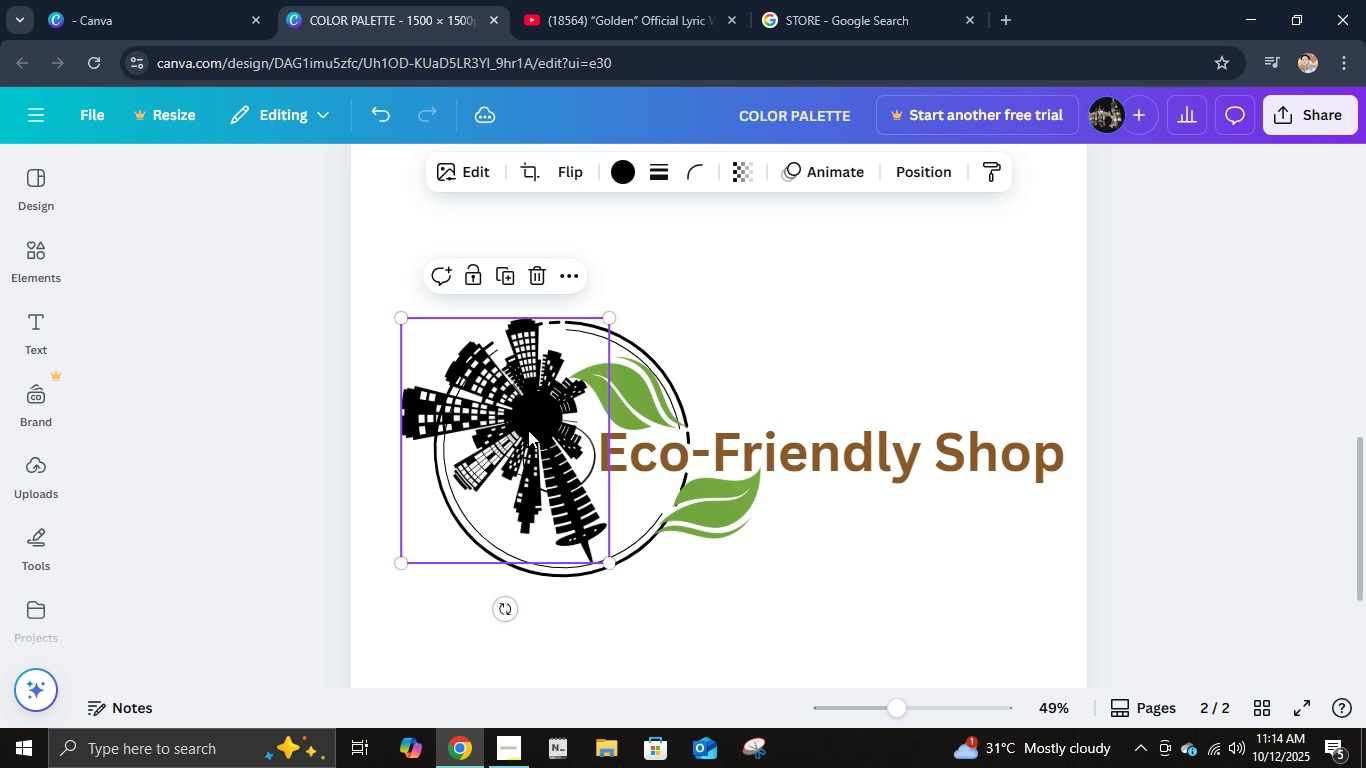 
left_click_drag(start_coordinate=[528, 431], to_coordinate=[559, 438])
 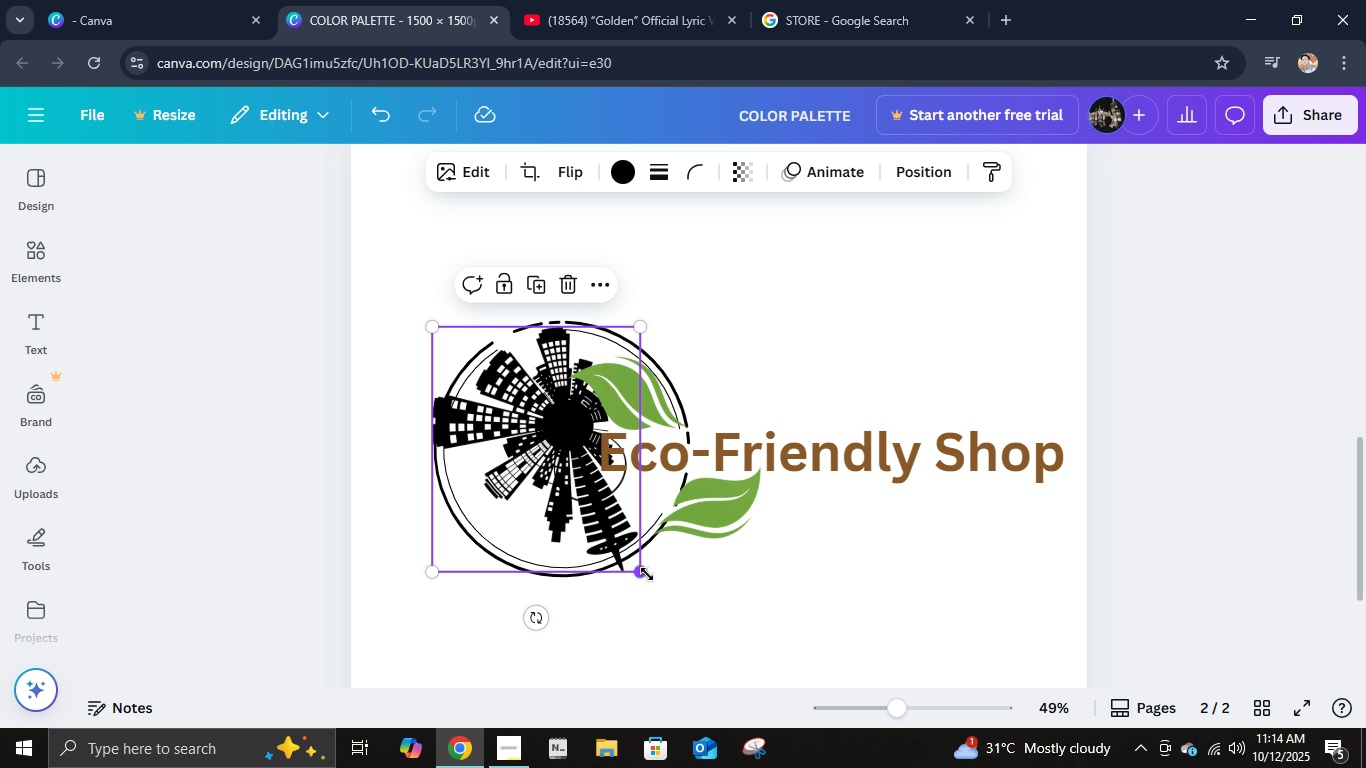 
left_click_drag(start_coordinate=[647, 574], to_coordinate=[615, 551])
 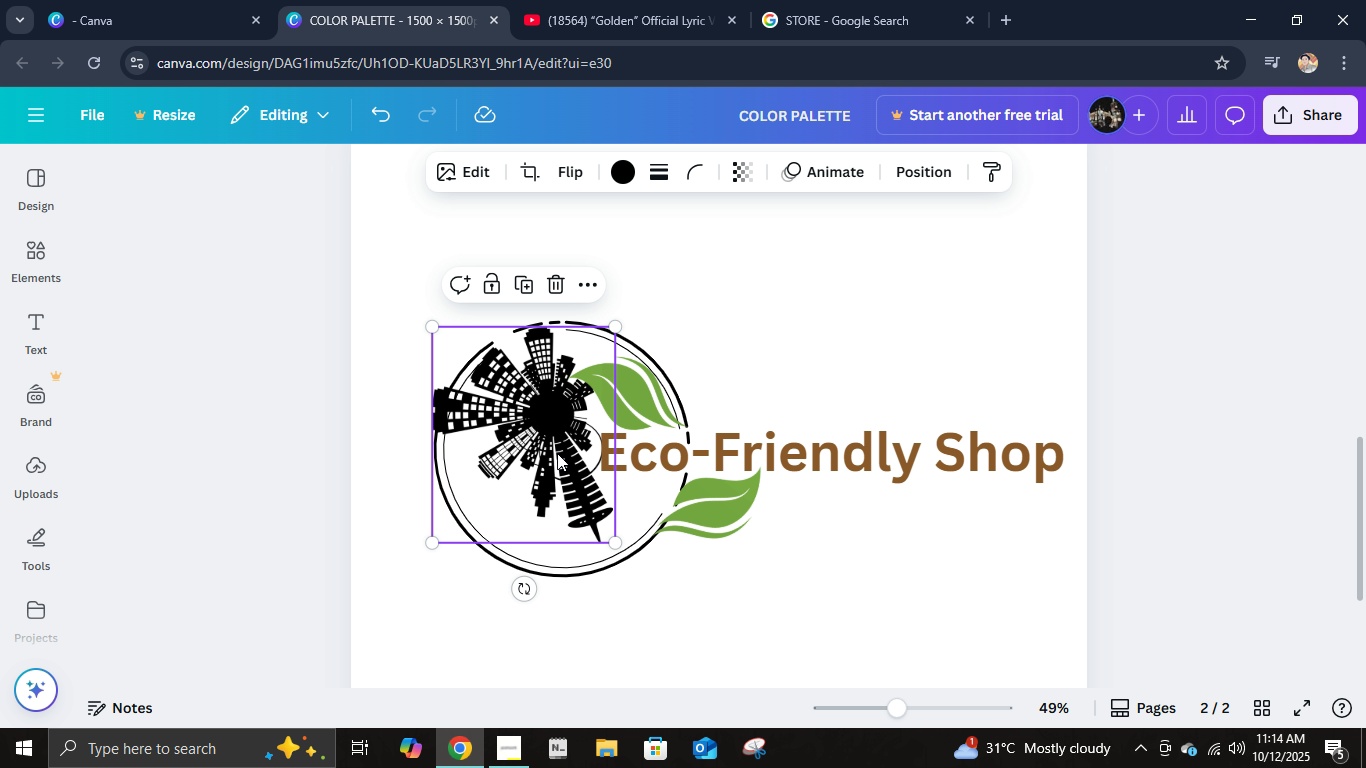 
left_click_drag(start_coordinate=[557, 453], to_coordinate=[574, 477])
 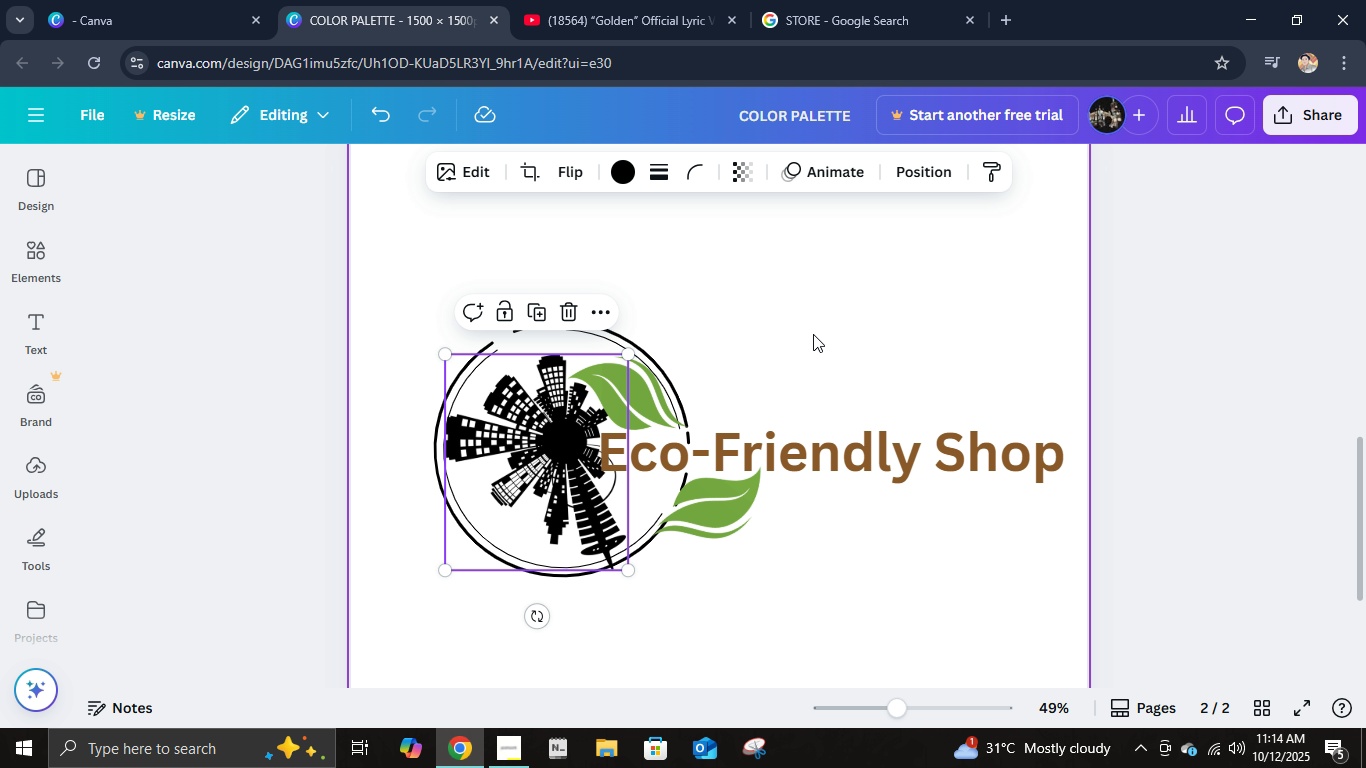 
left_click([813, 334])
 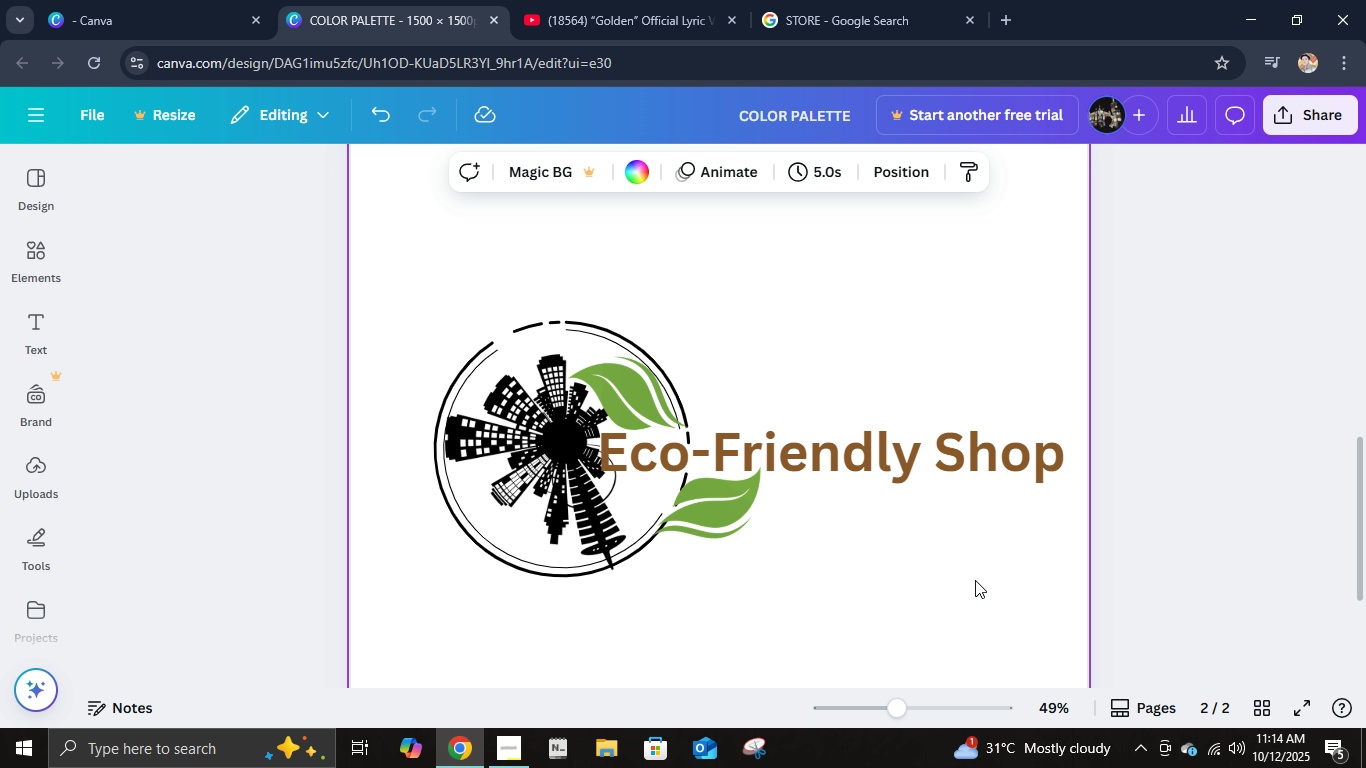 
key(Control+Z)
 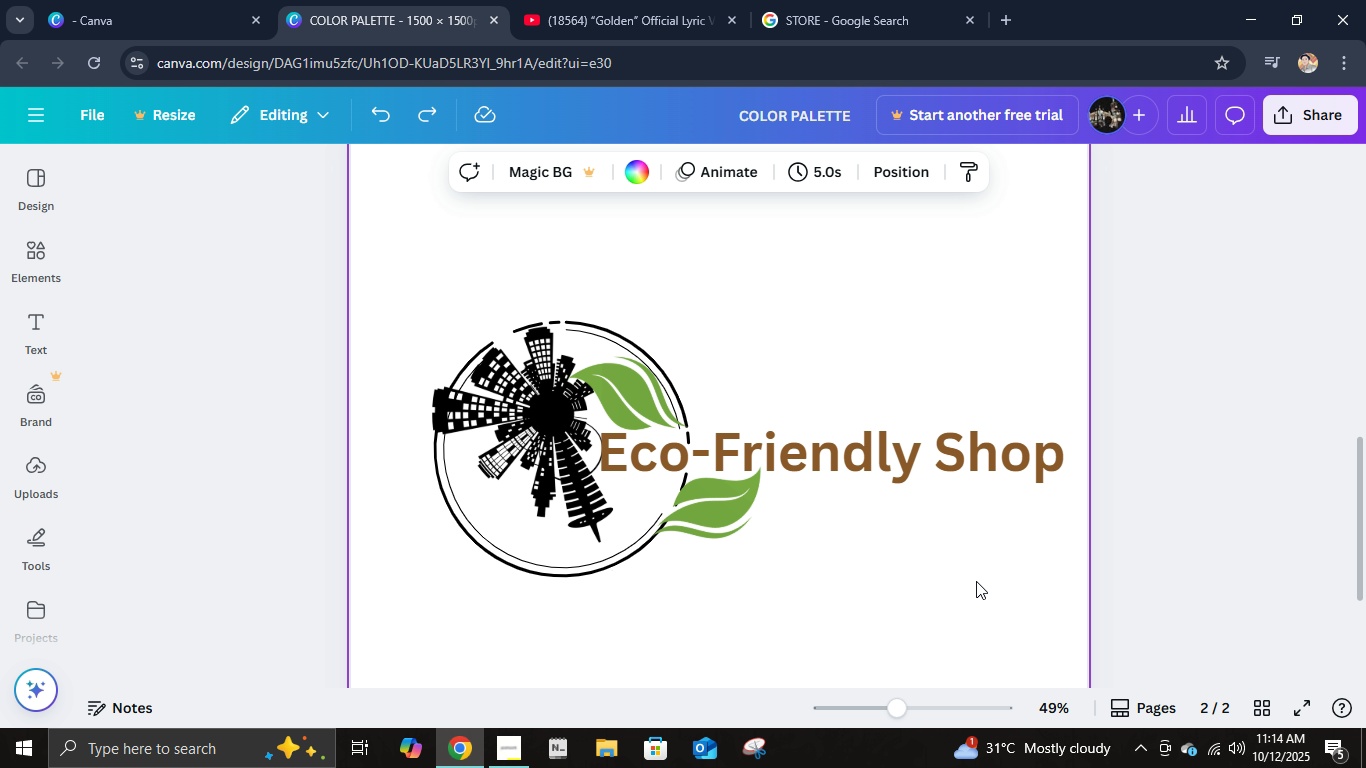 
key(Control+Z)
 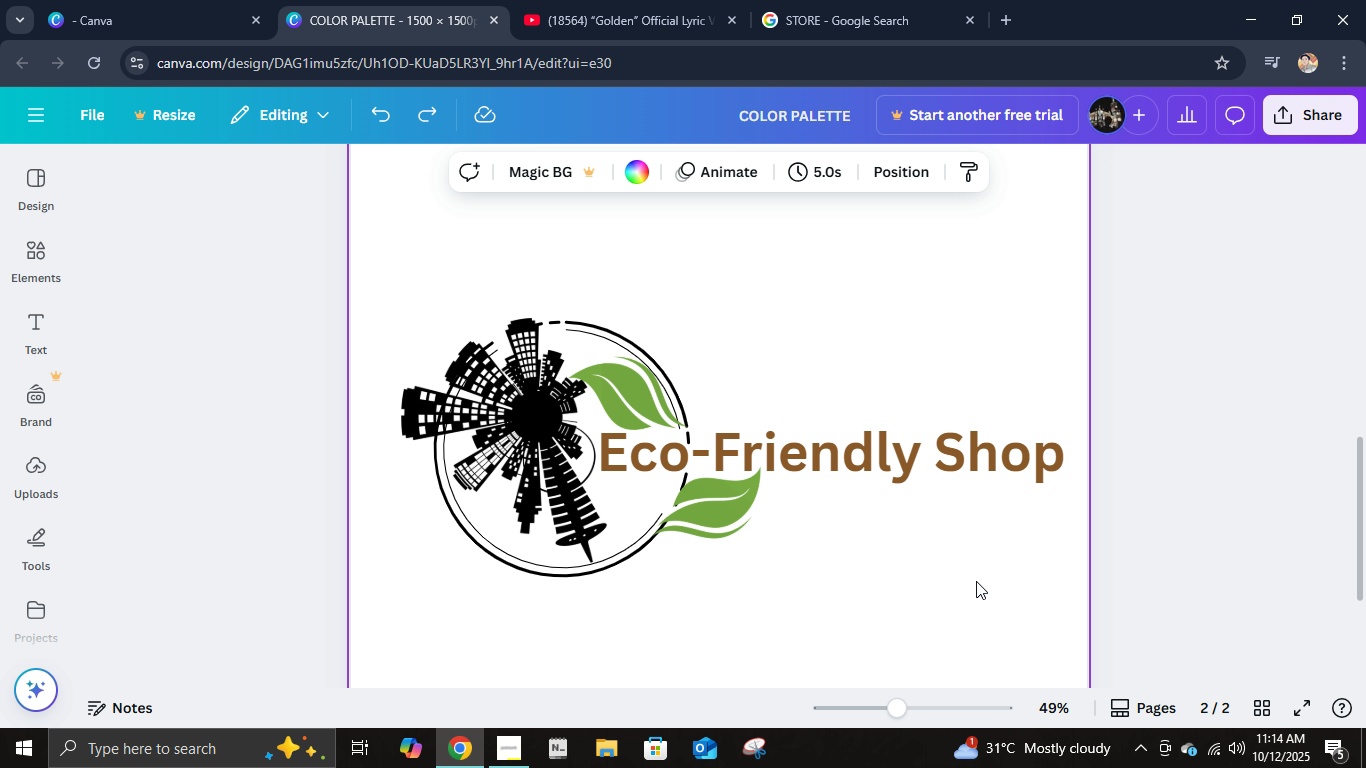 
key(Control+Z)
 